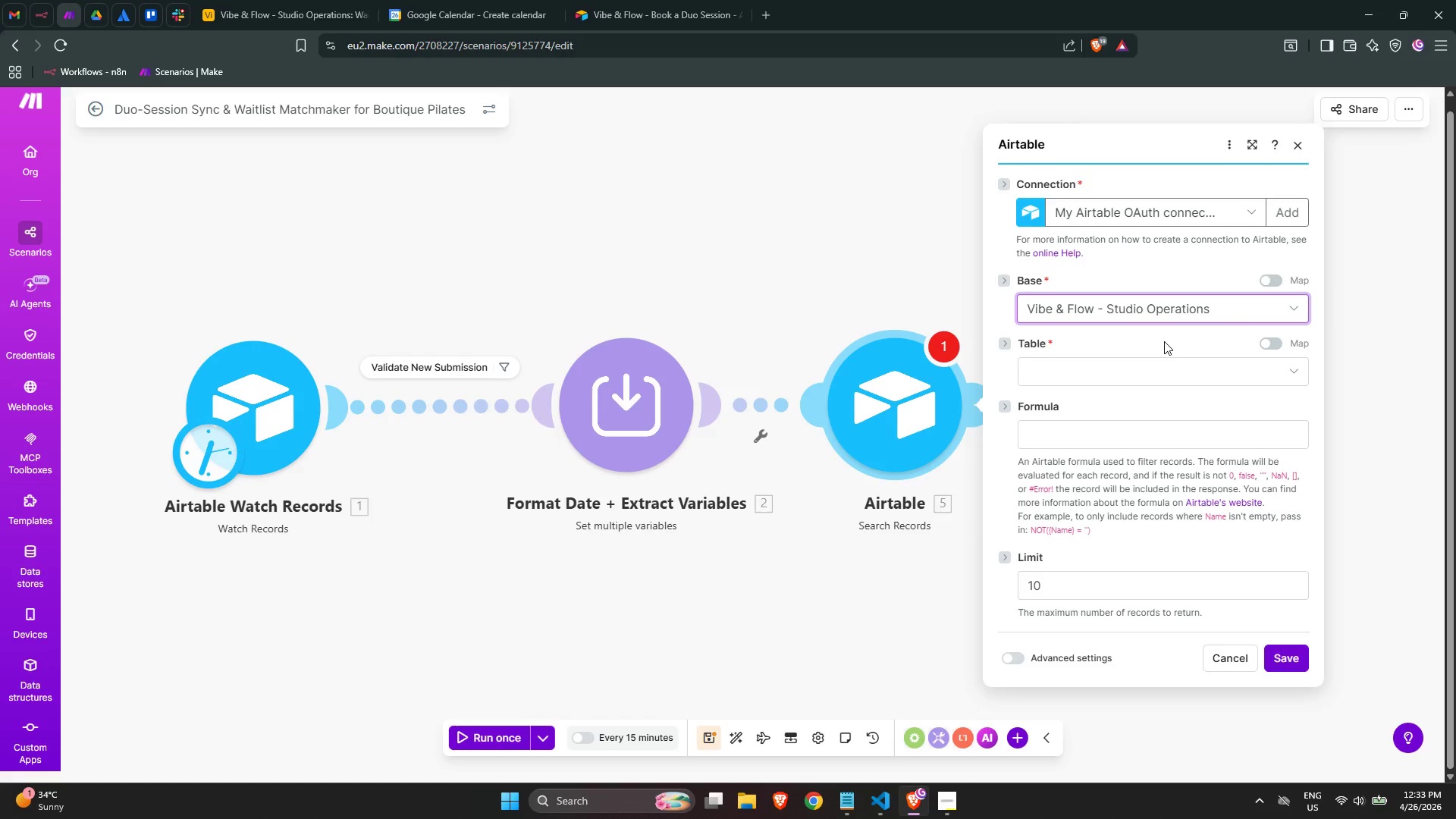 
left_click([1128, 369])
 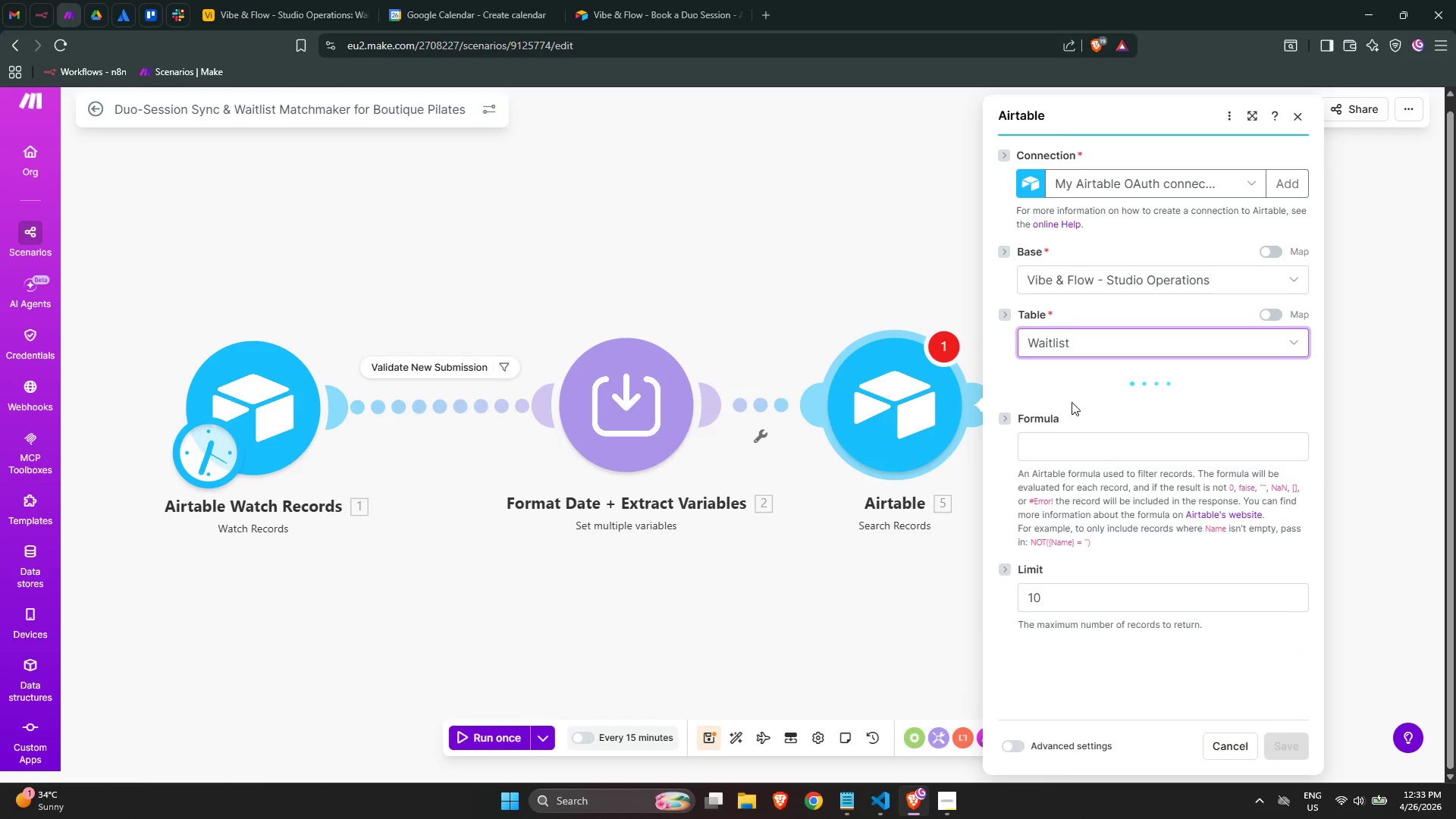 
mouse_move([1079, 405])
 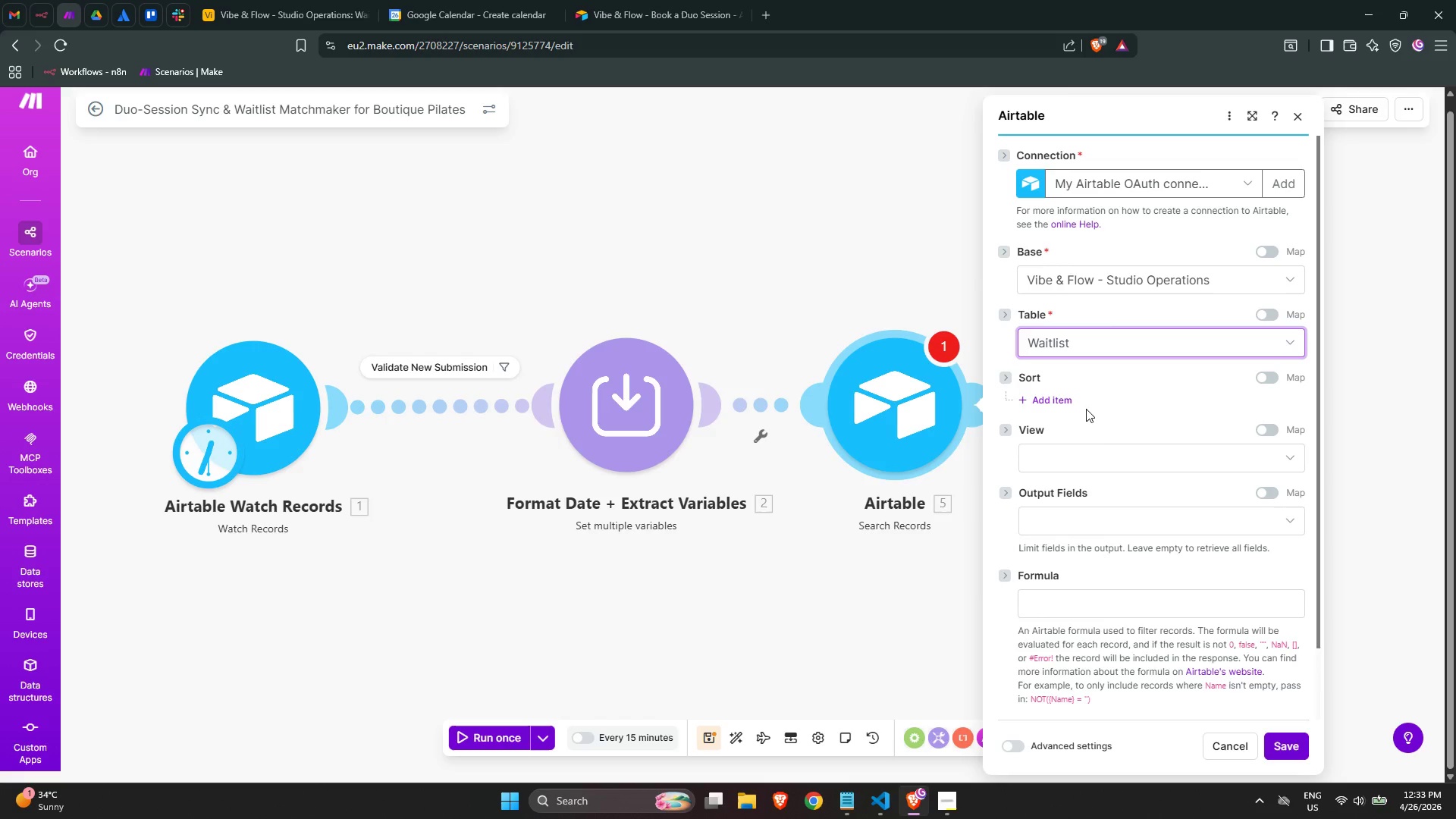 
left_click([1082, 463])
 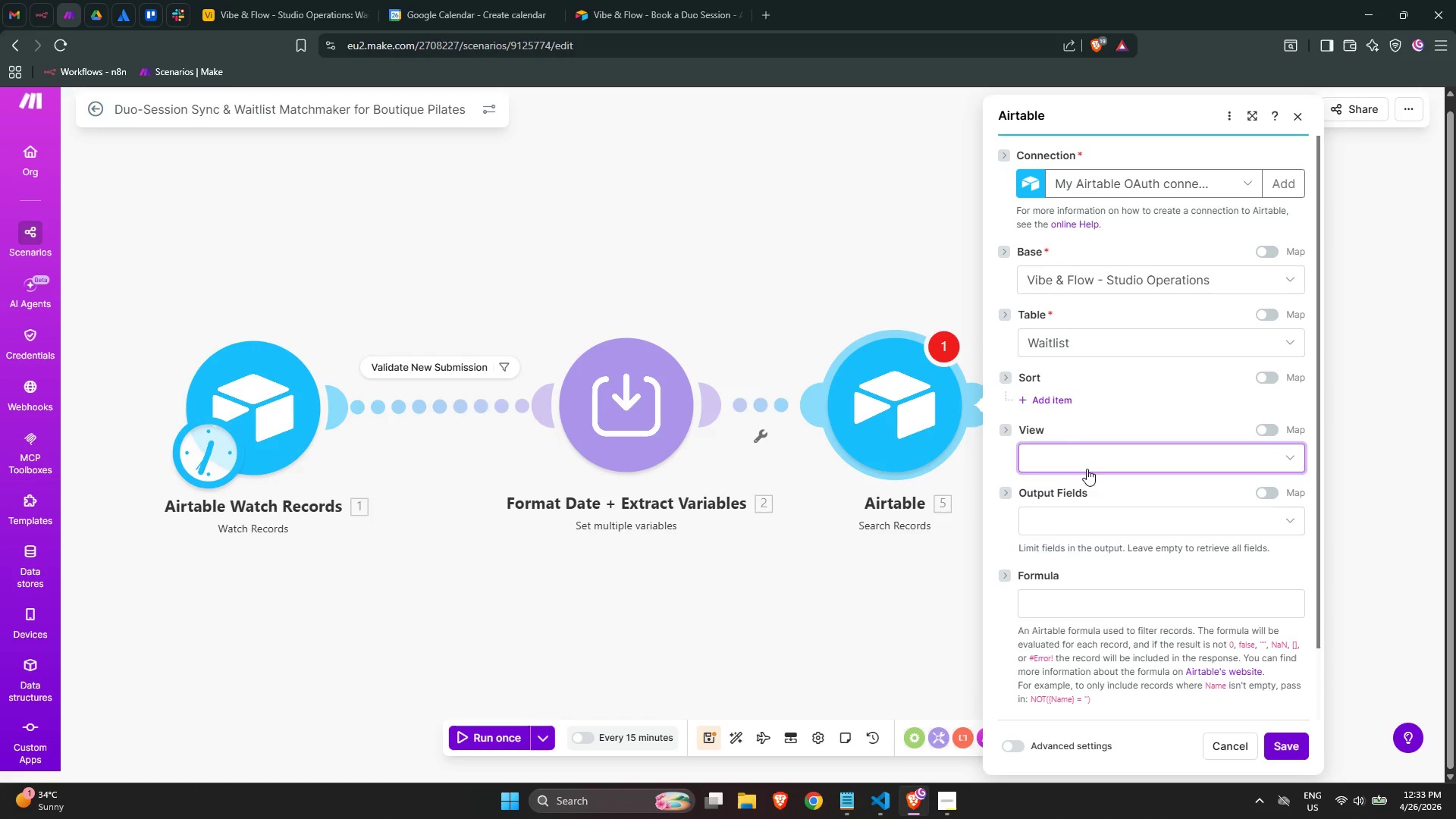 
wait(5.94)
 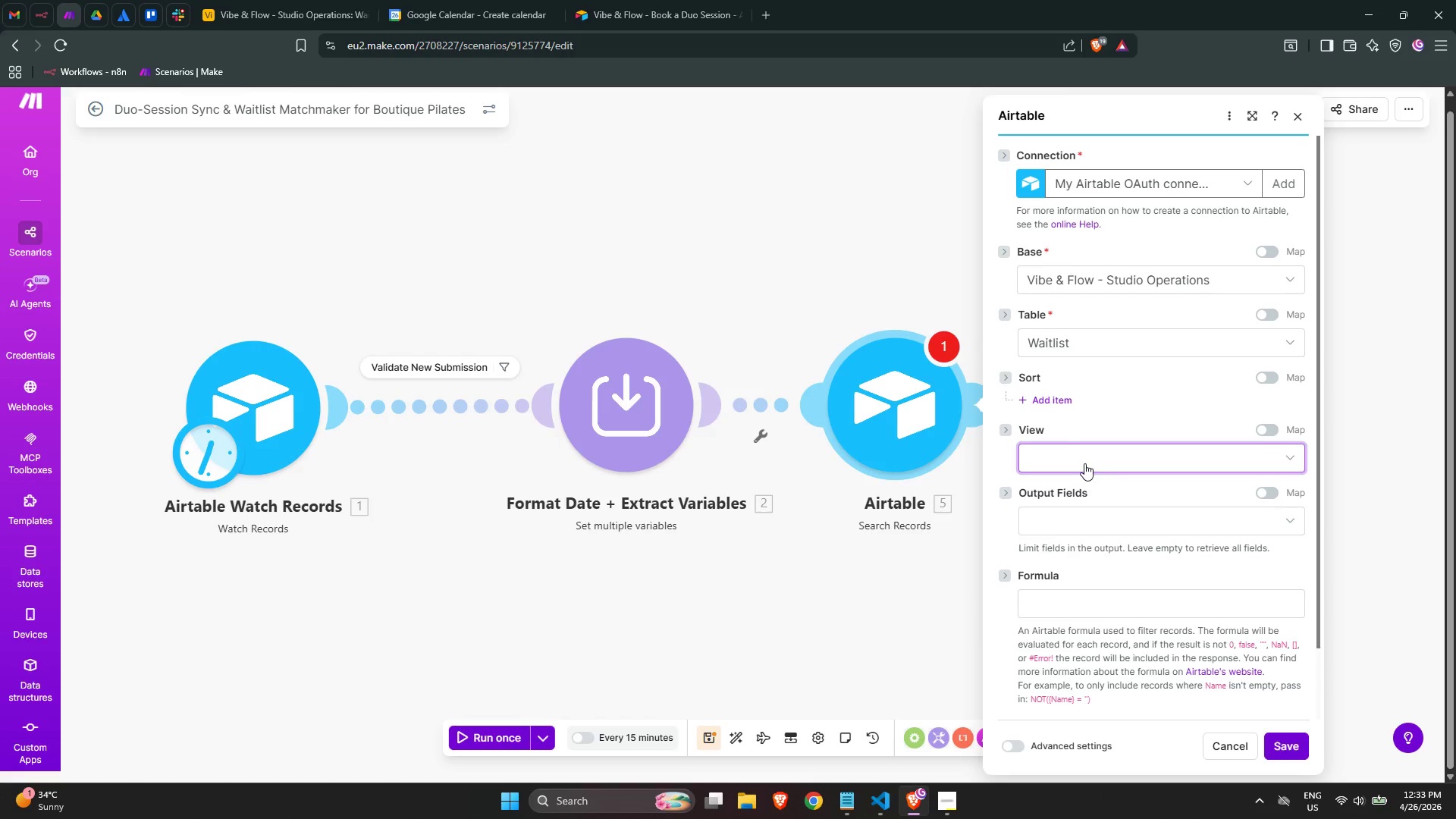 
left_click([1066, 517])
 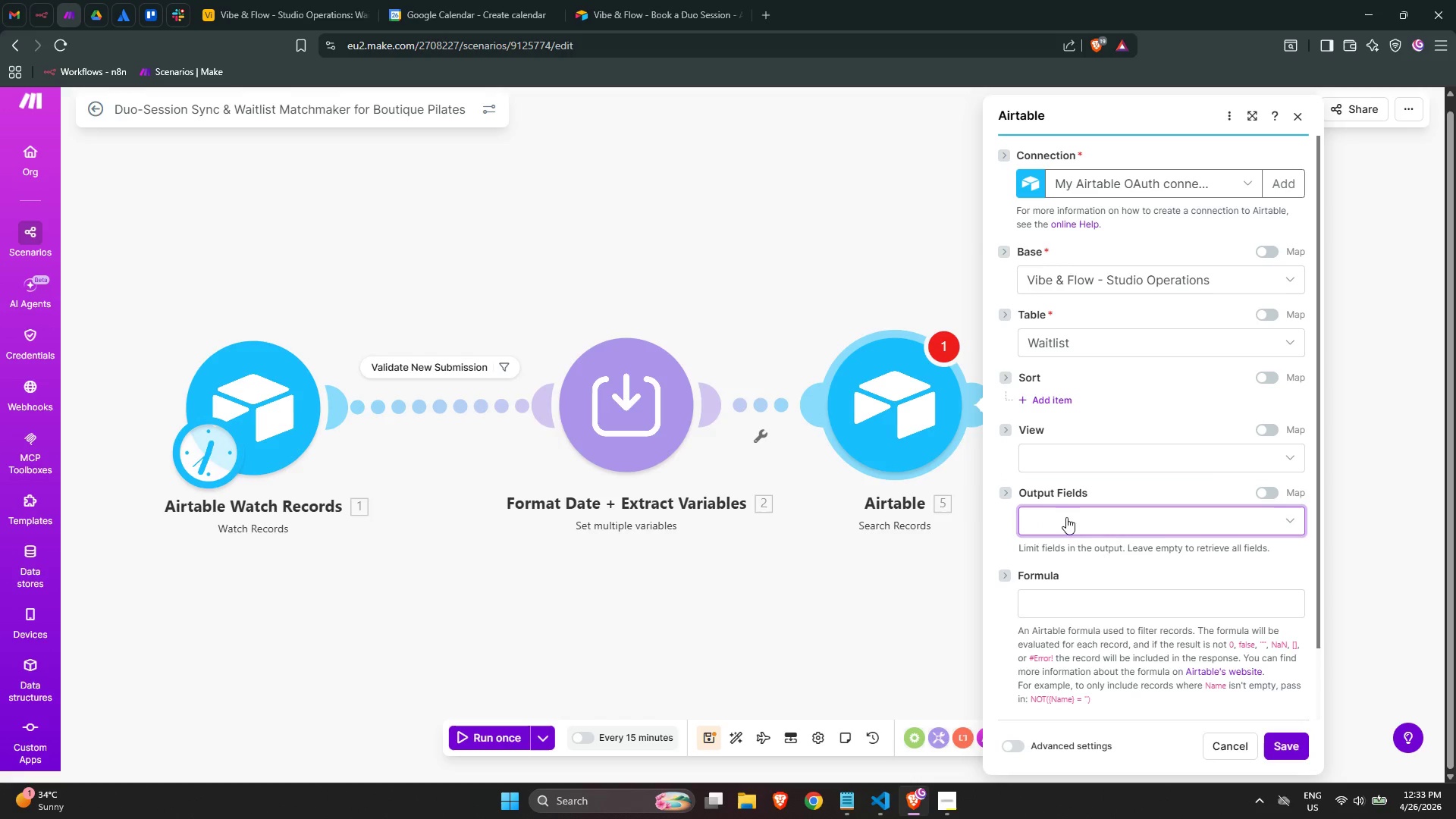 
scroll: coordinate [1072, 522], scroll_direction: down, amount: 1.0
 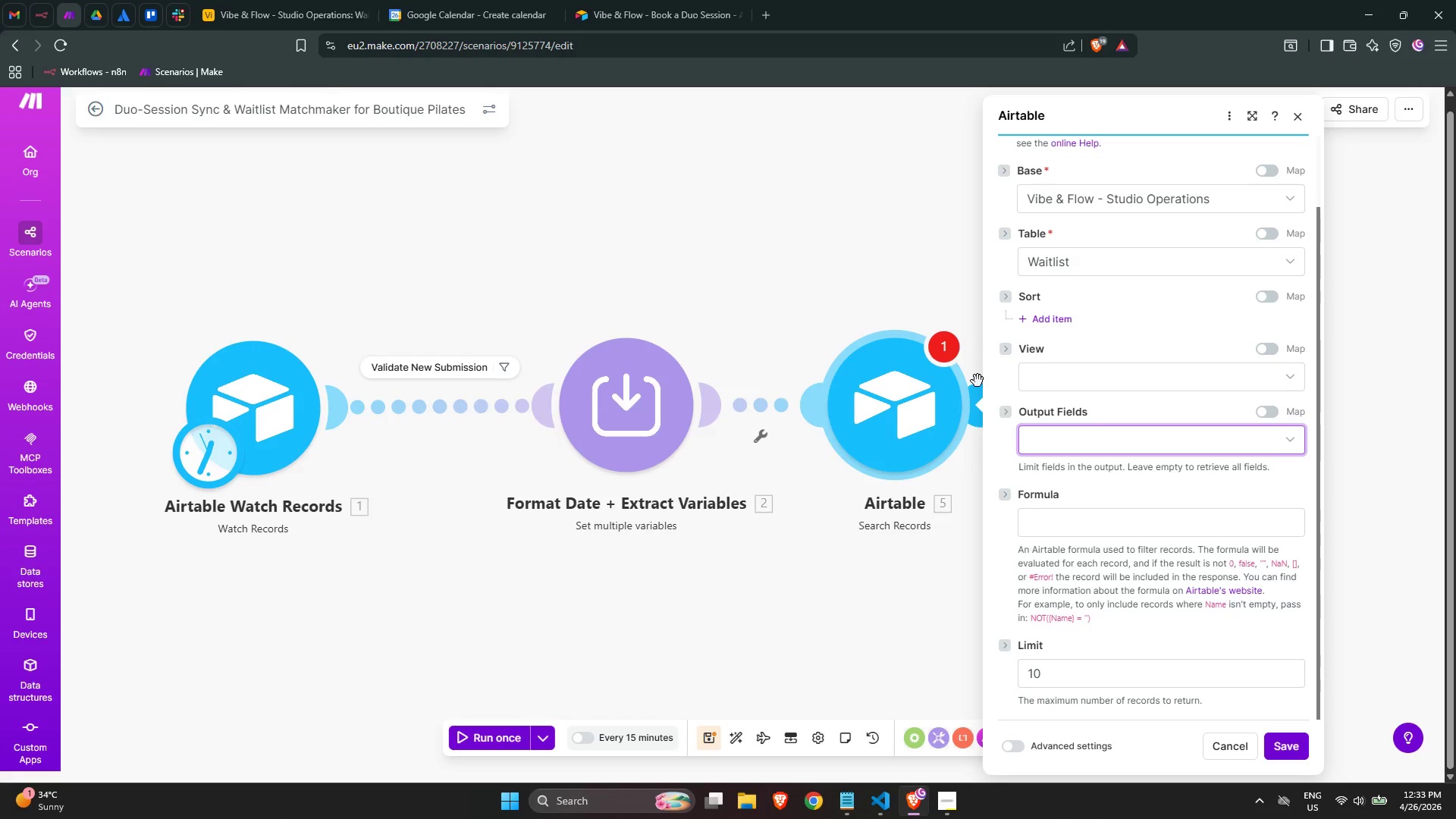 
wait(22.58)
 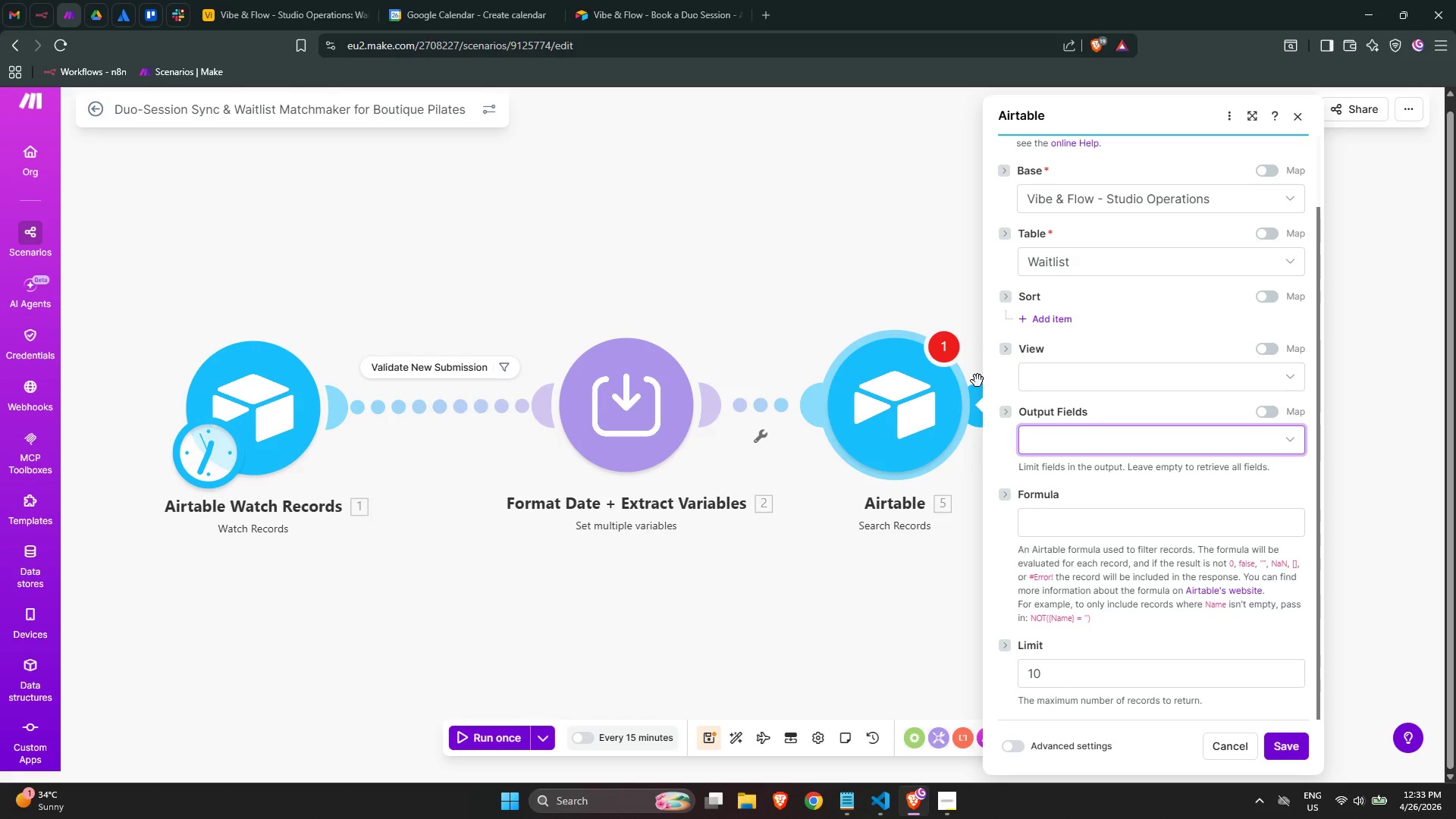 
scroll: coordinate [1094, 368], scroll_direction: down, amount: 2.0
 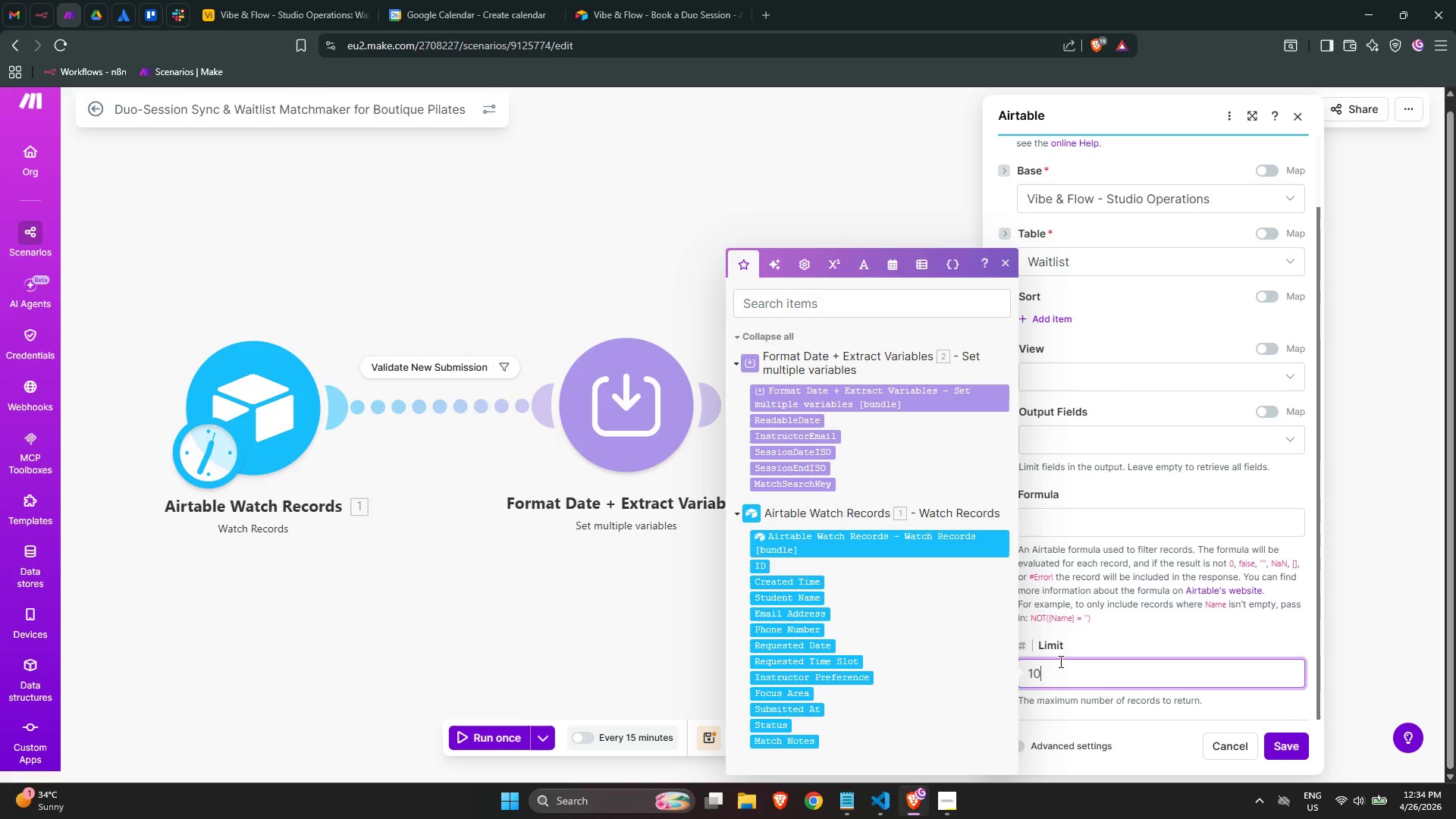 
key(Backspace)
 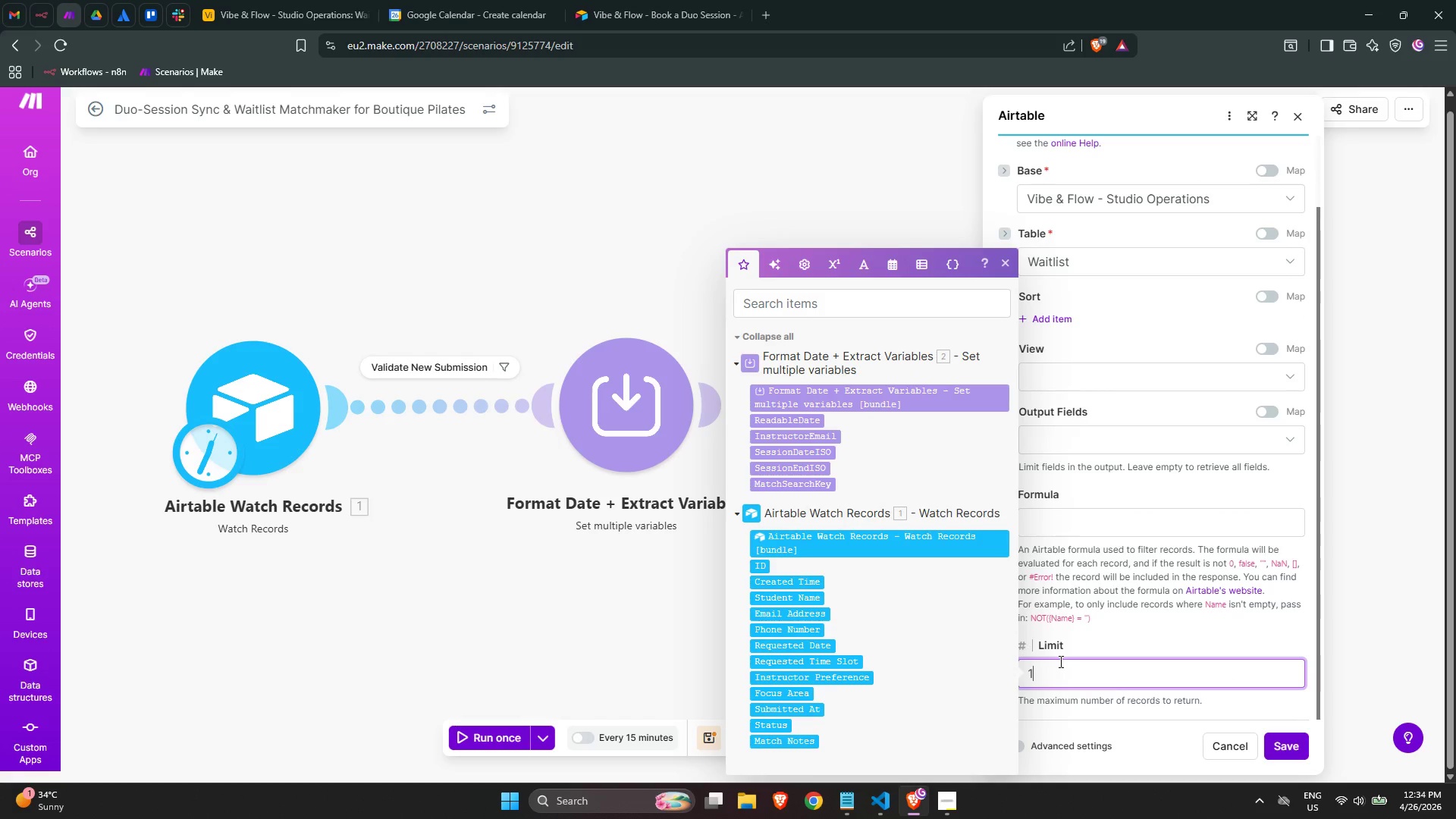 
key(Backspace)
 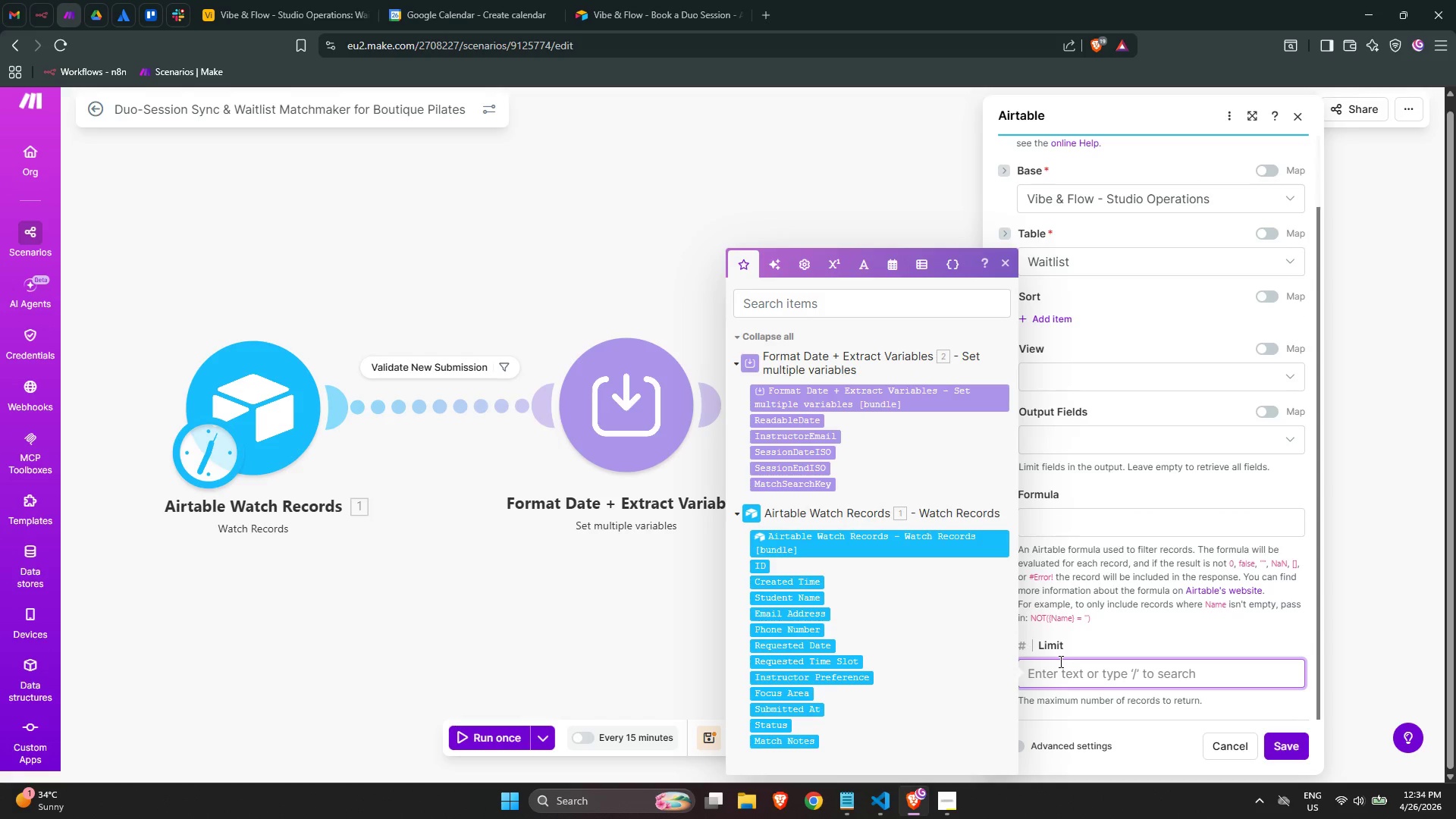 
key(Numpad1)
 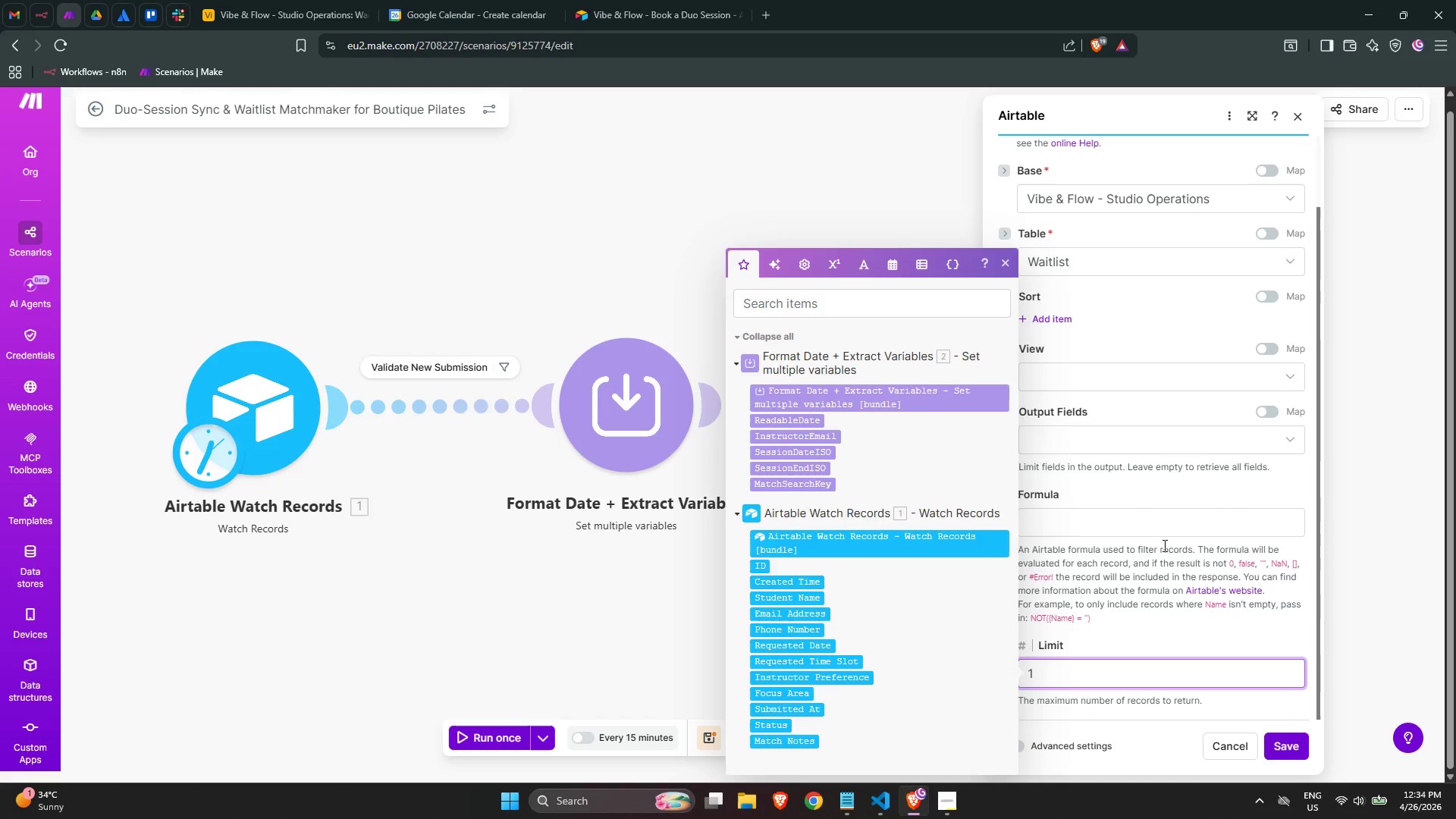 
wait(5.42)
 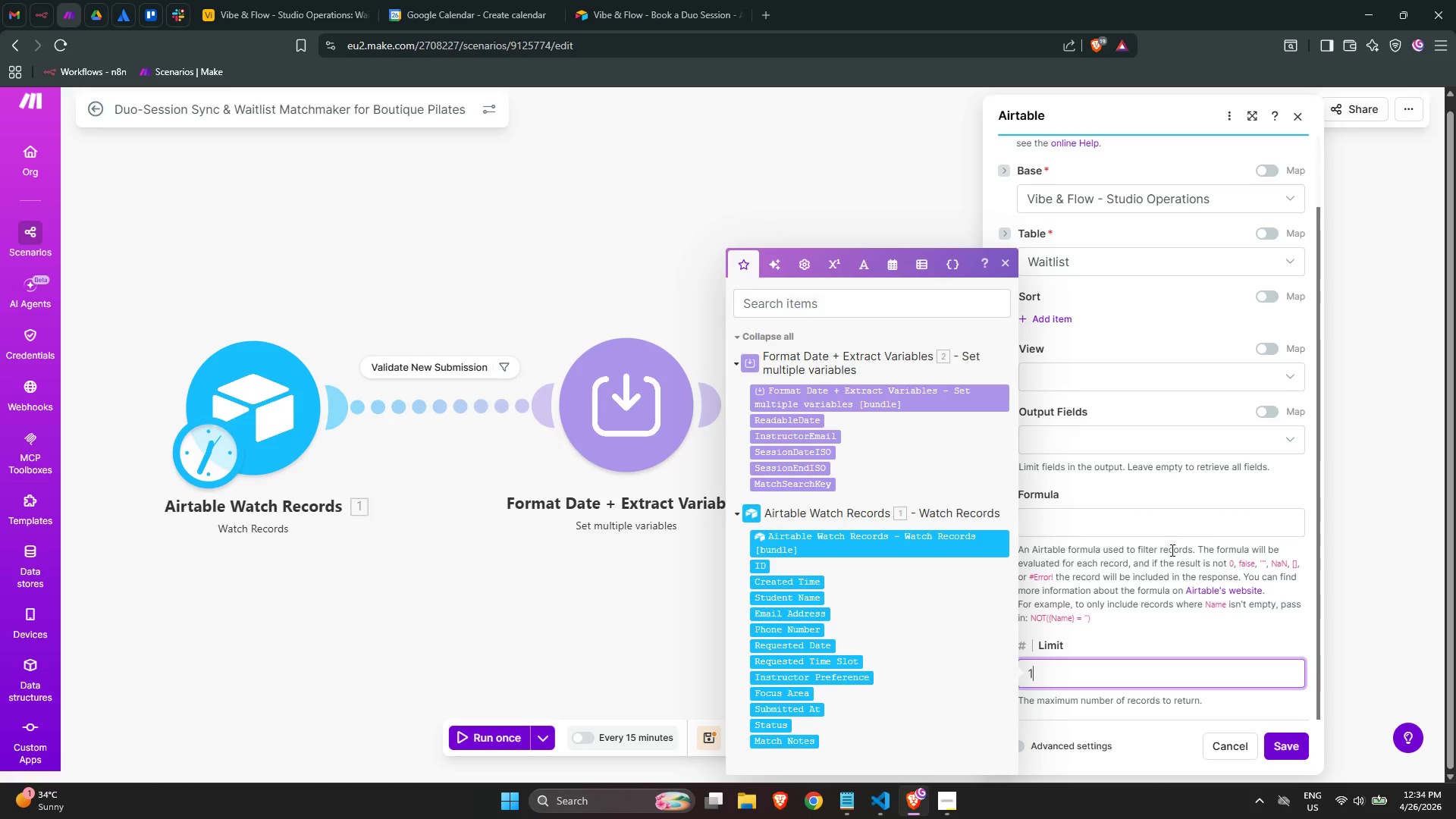 
left_click([1134, 323])
 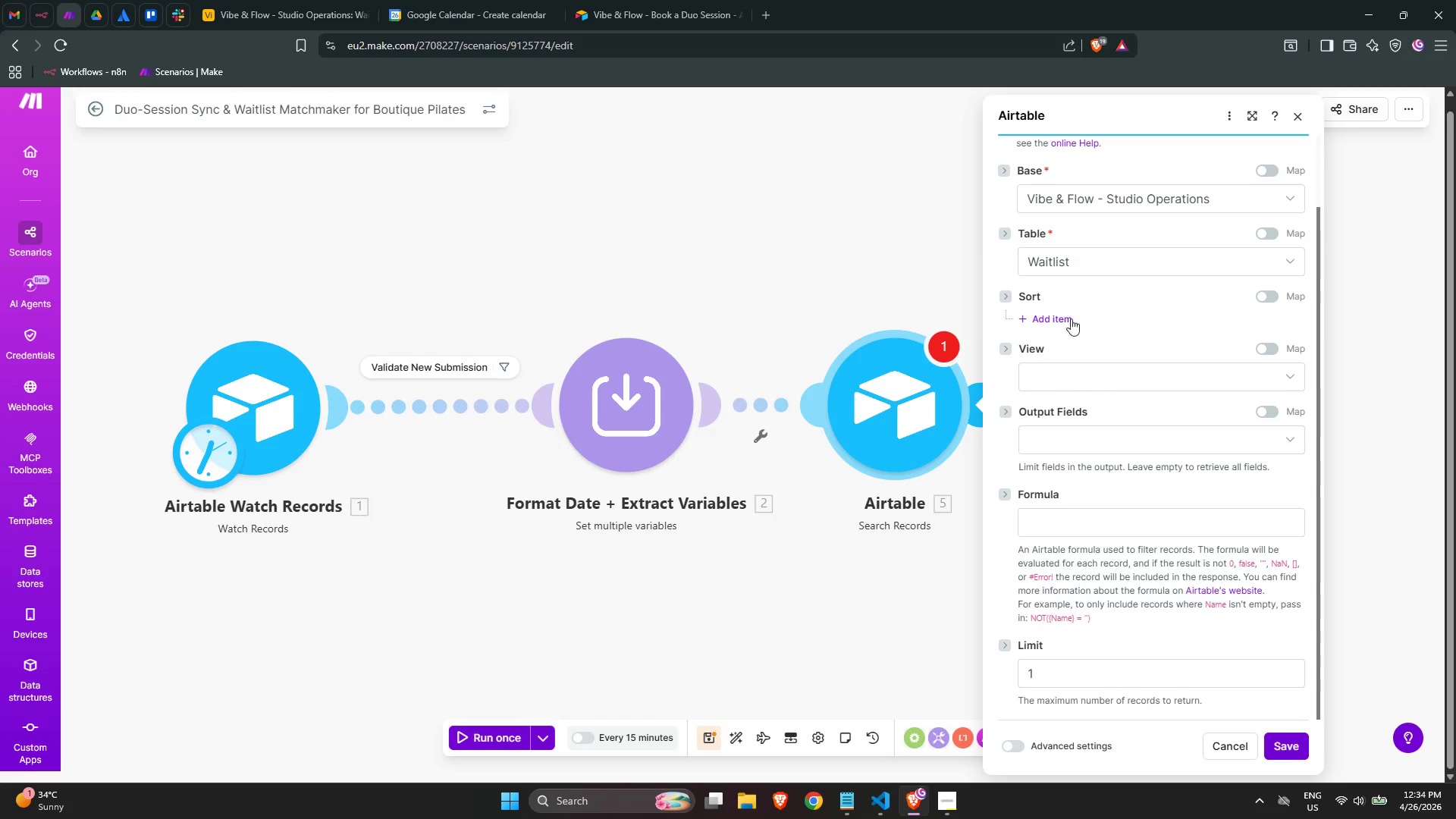 
left_click([1059, 315])
 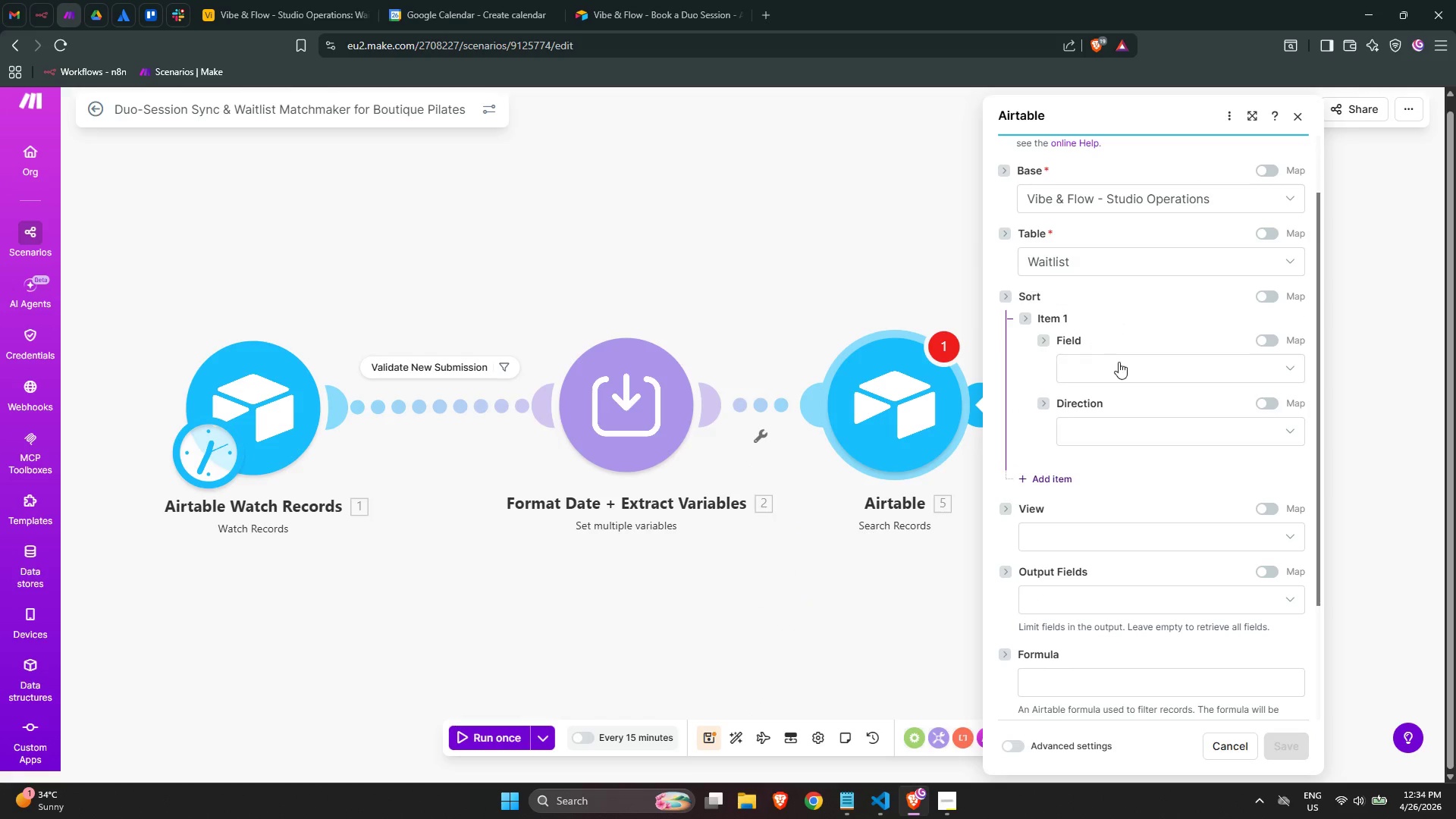 
left_click_drag(start_coordinate=[1121, 374], to_coordinate=[1124, 380])
 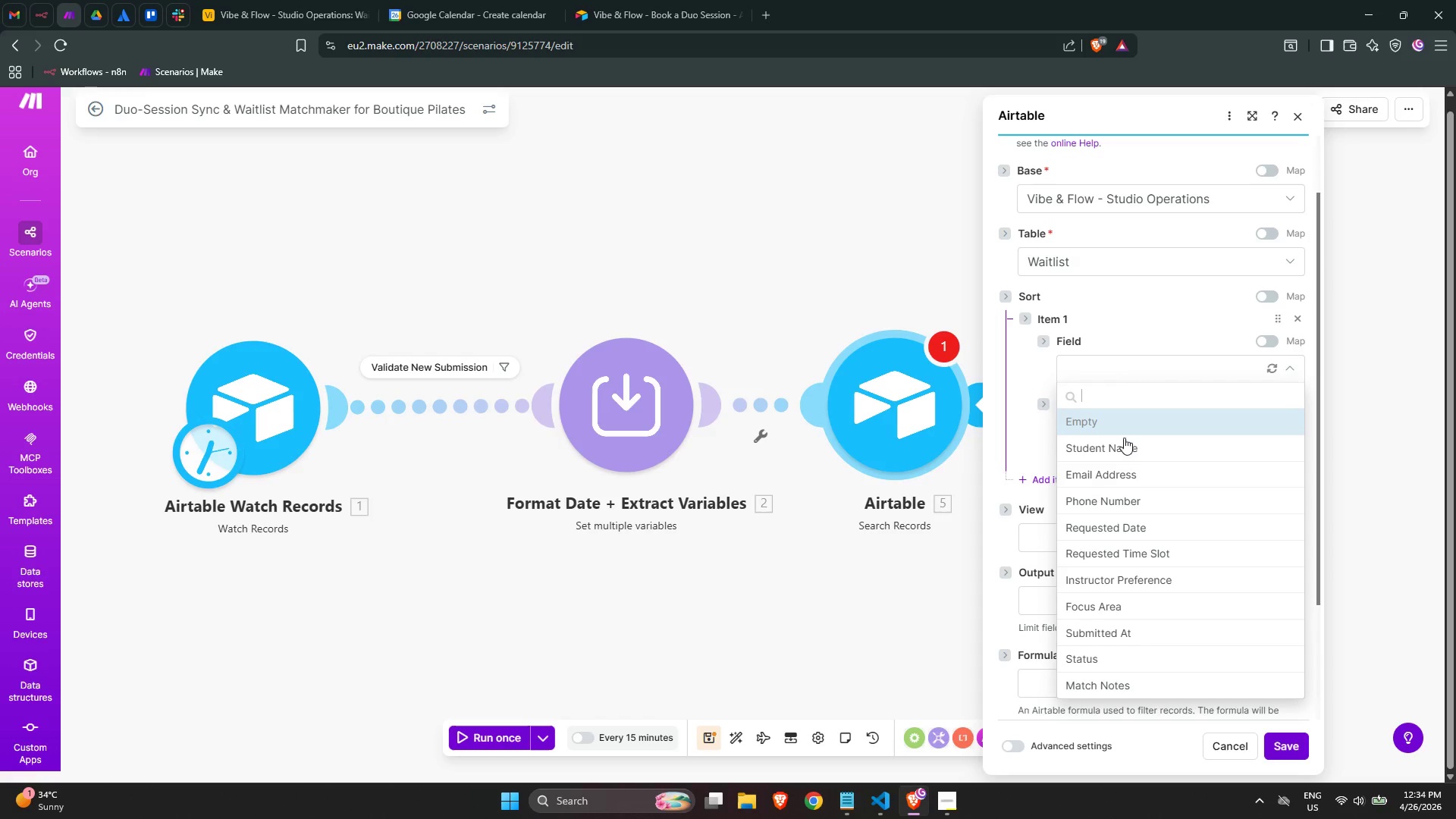 
scroll: coordinate [1131, 528], scroll_direction: down, amount: 2.0
 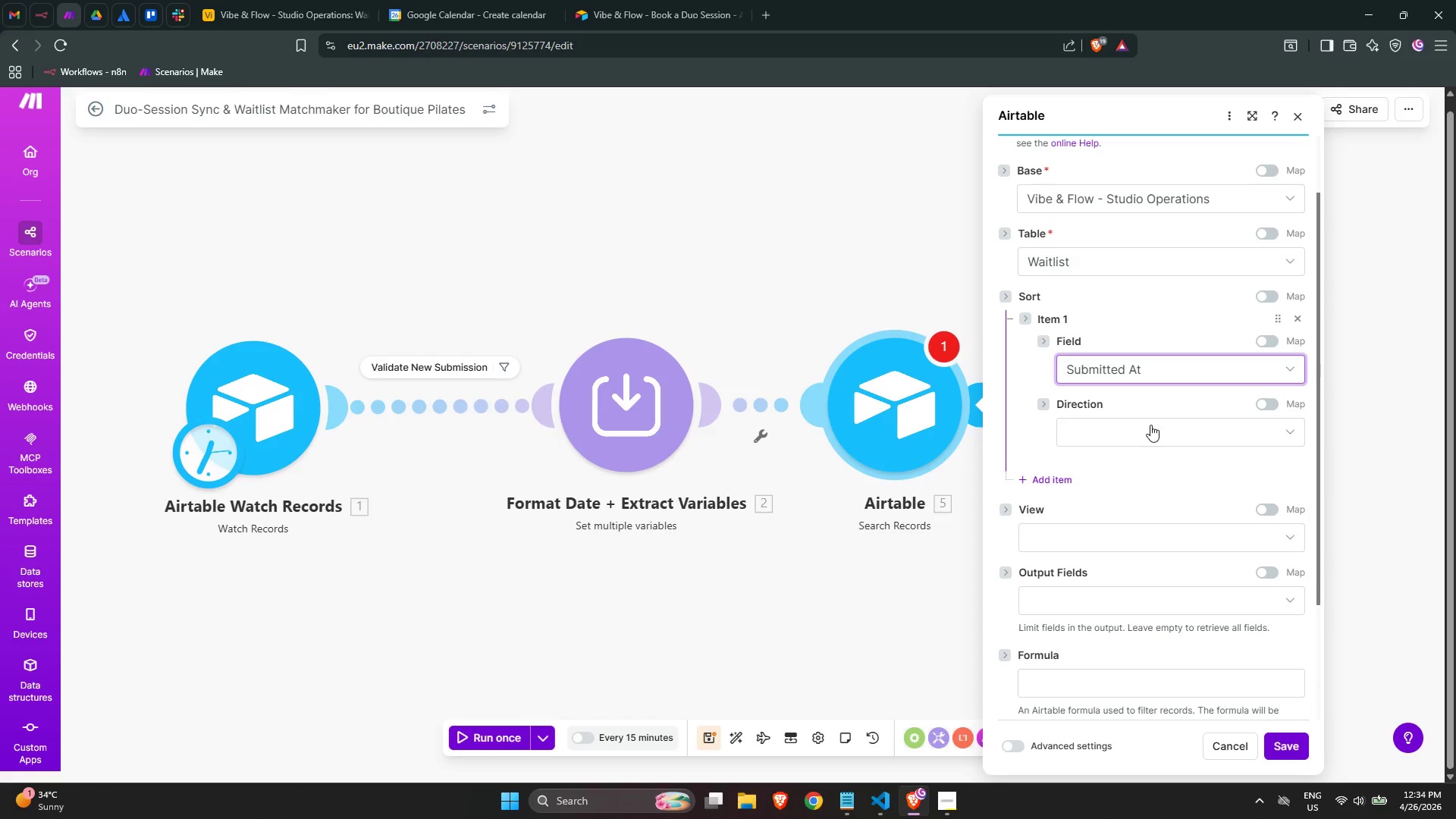 
left_click([1150, 419])
 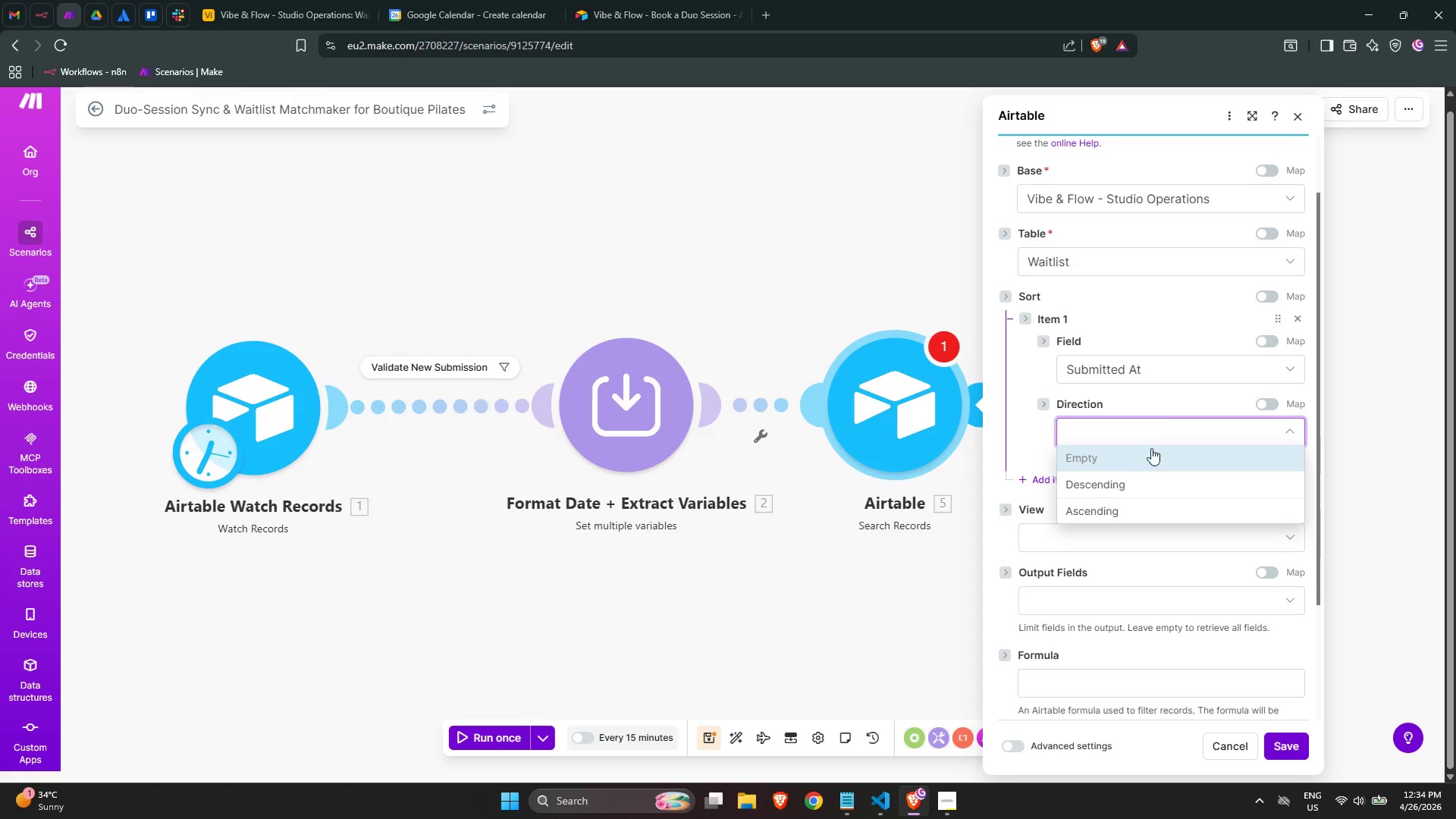 
left_click([1147, 510])
 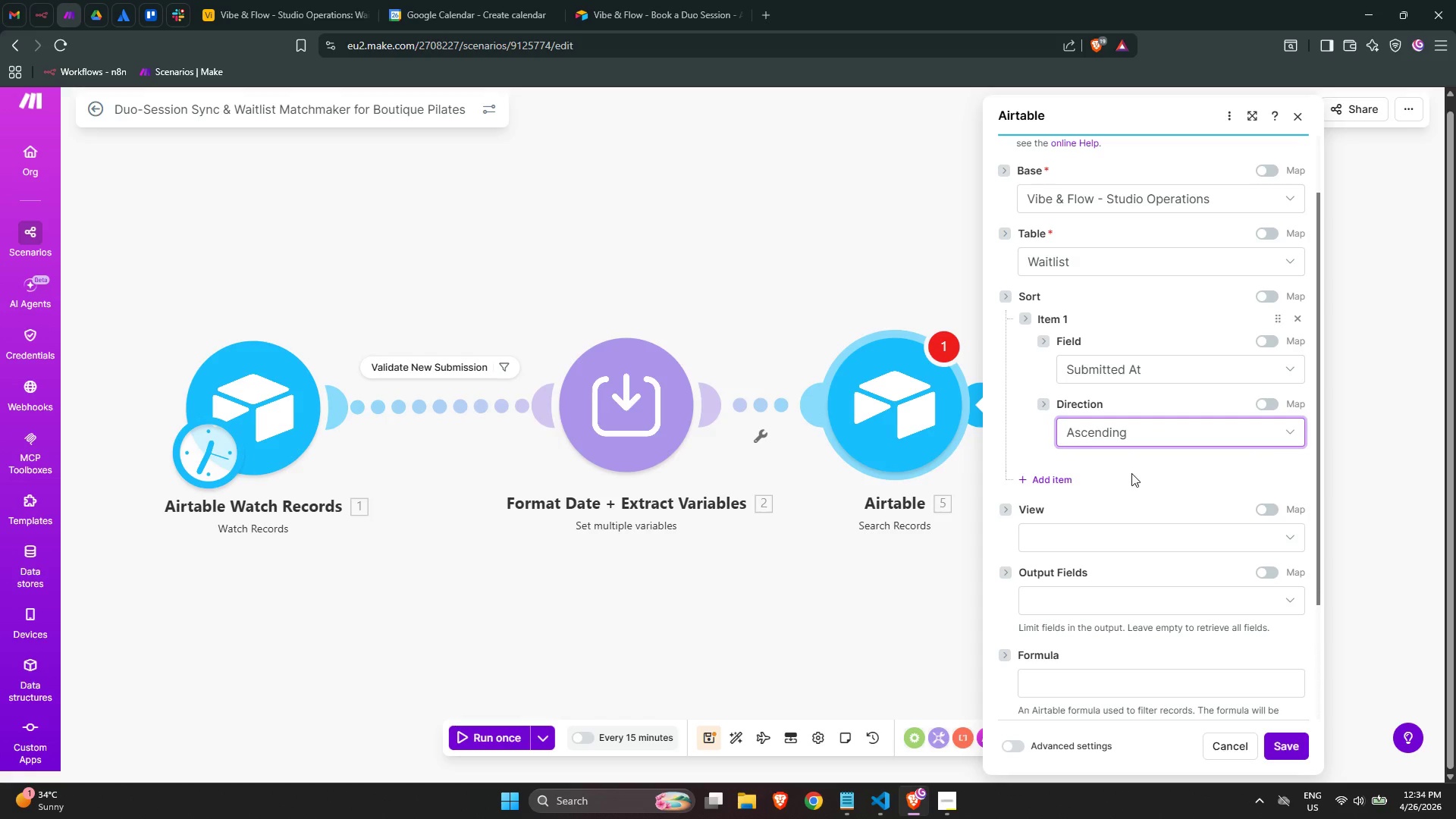 
left_click([1129, 469])
 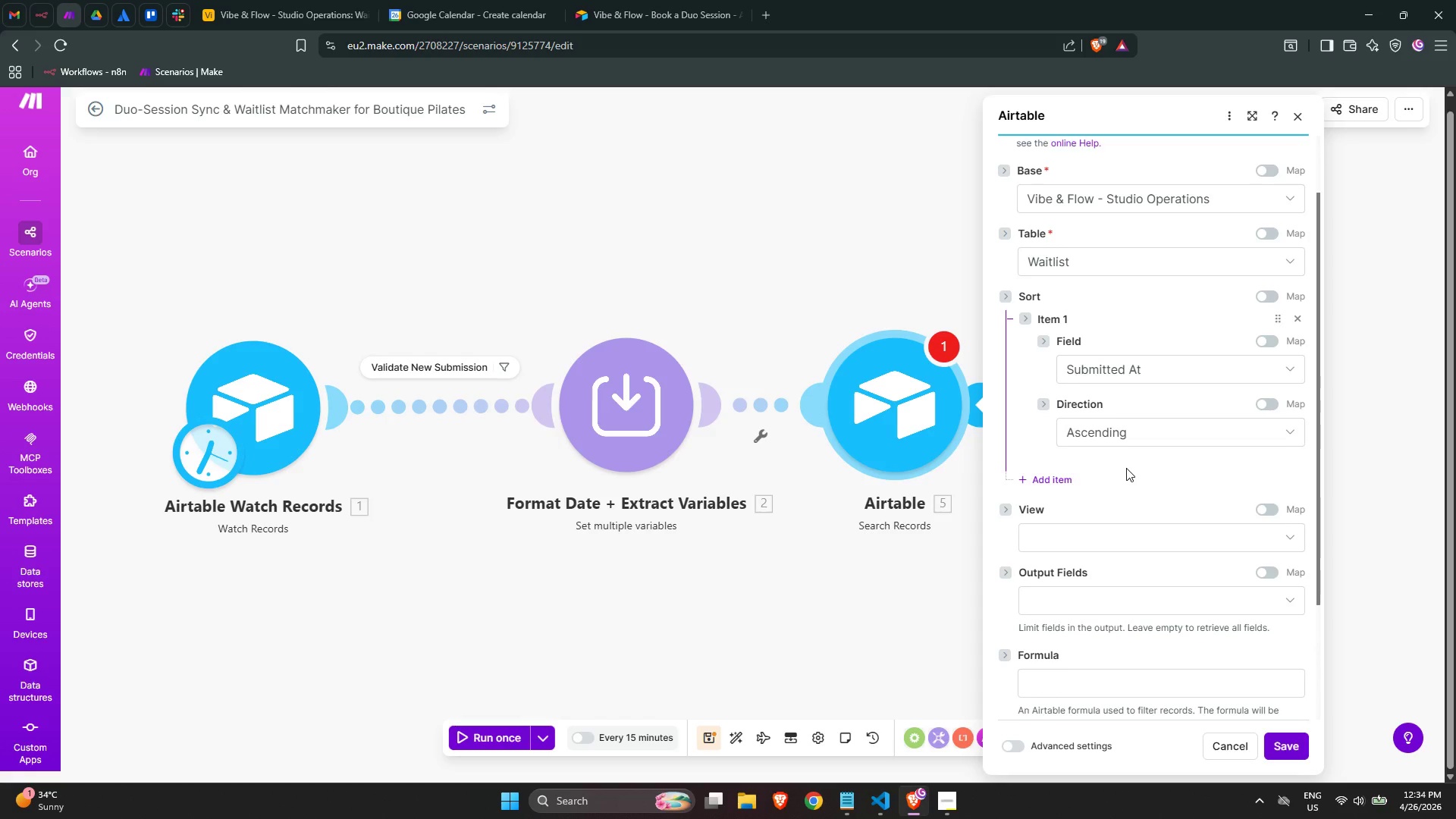 
scroll: coordinate [1127, 464], scroll_direction: down, amount: 4.0
 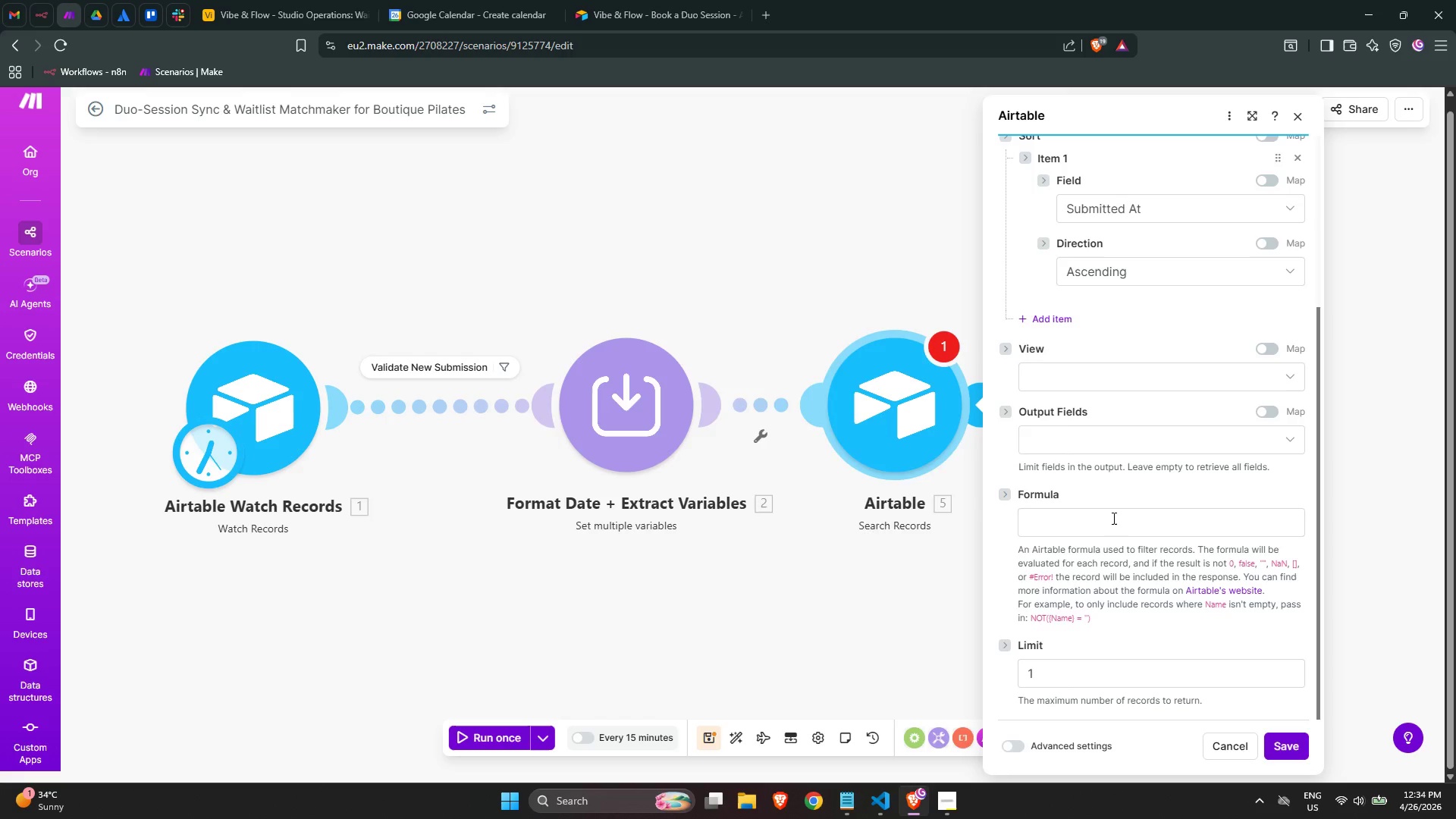 
left_click([1112, 518])
 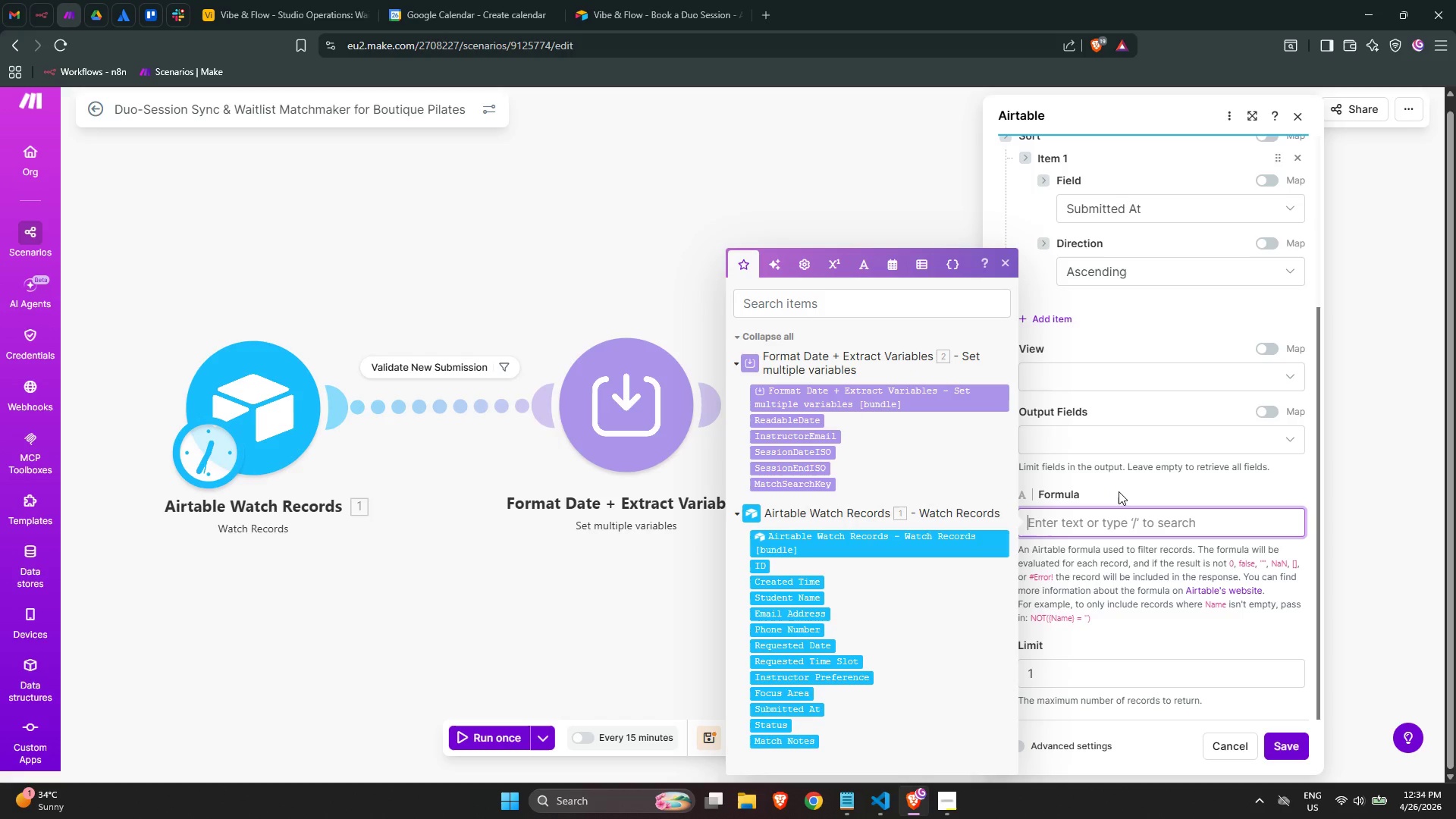 
wait(13.14)
 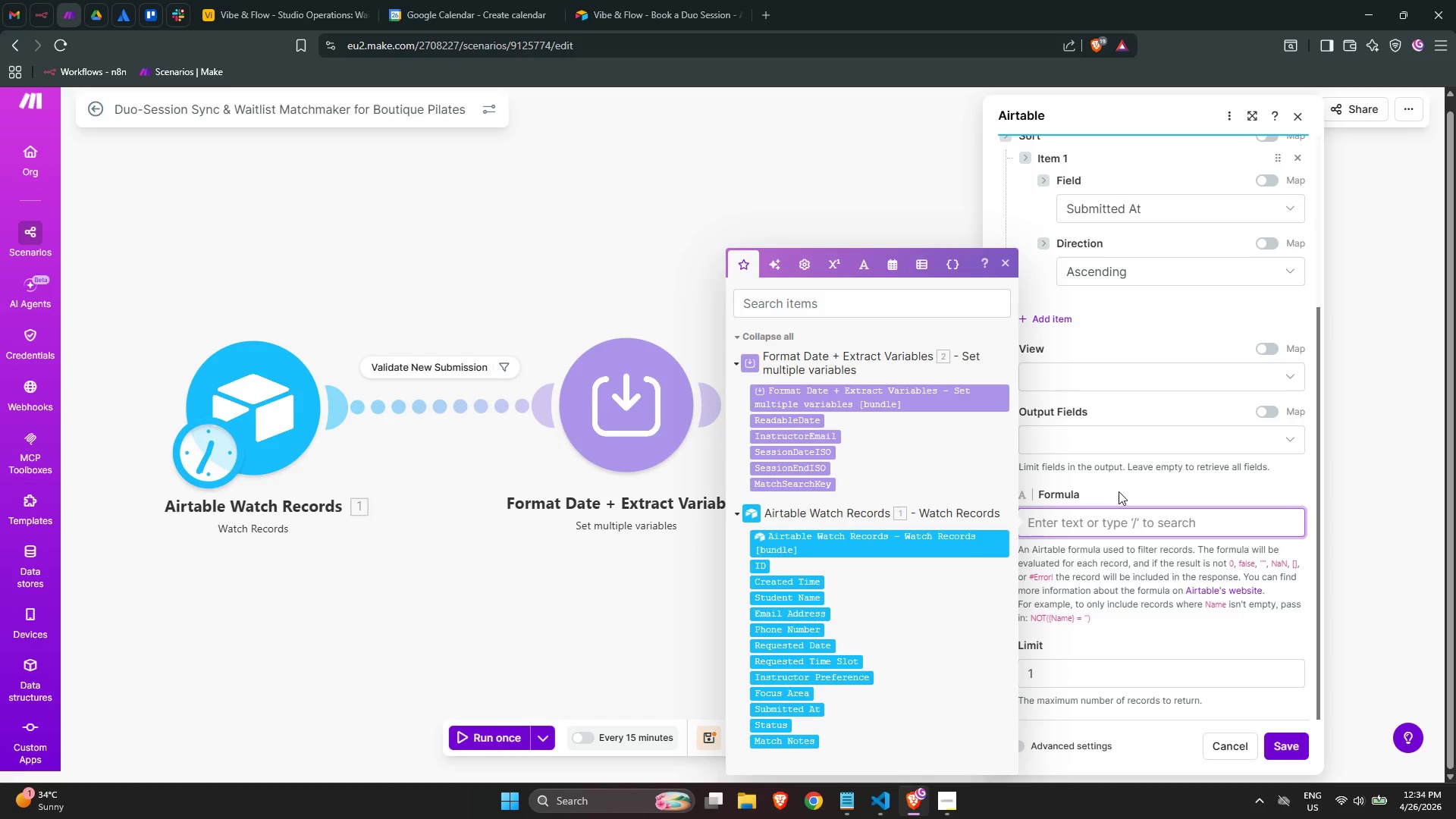 
type(NAD)
key(Backspace)
key(Backspace)
key(Backspace)
 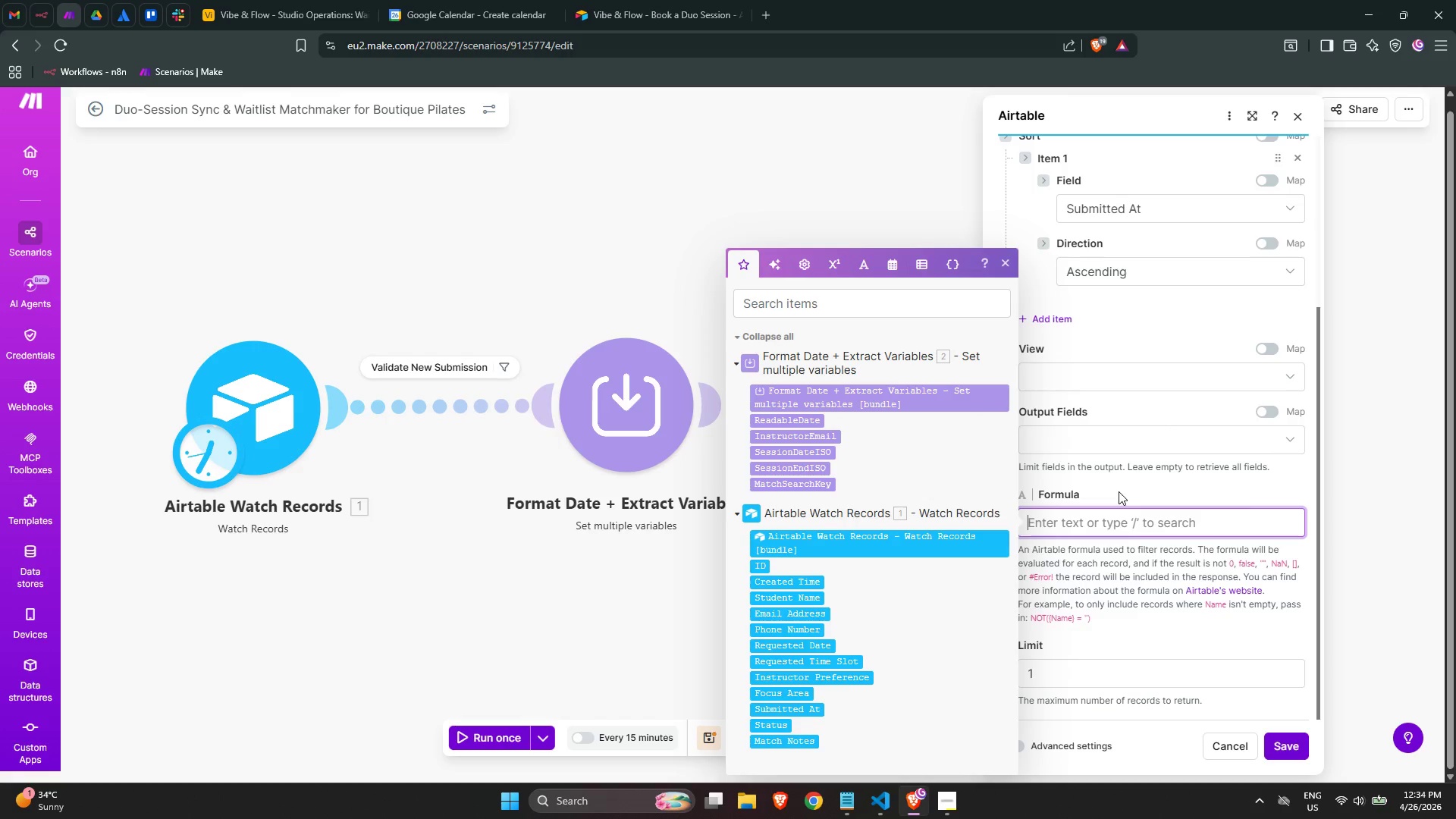 
type(AND()
 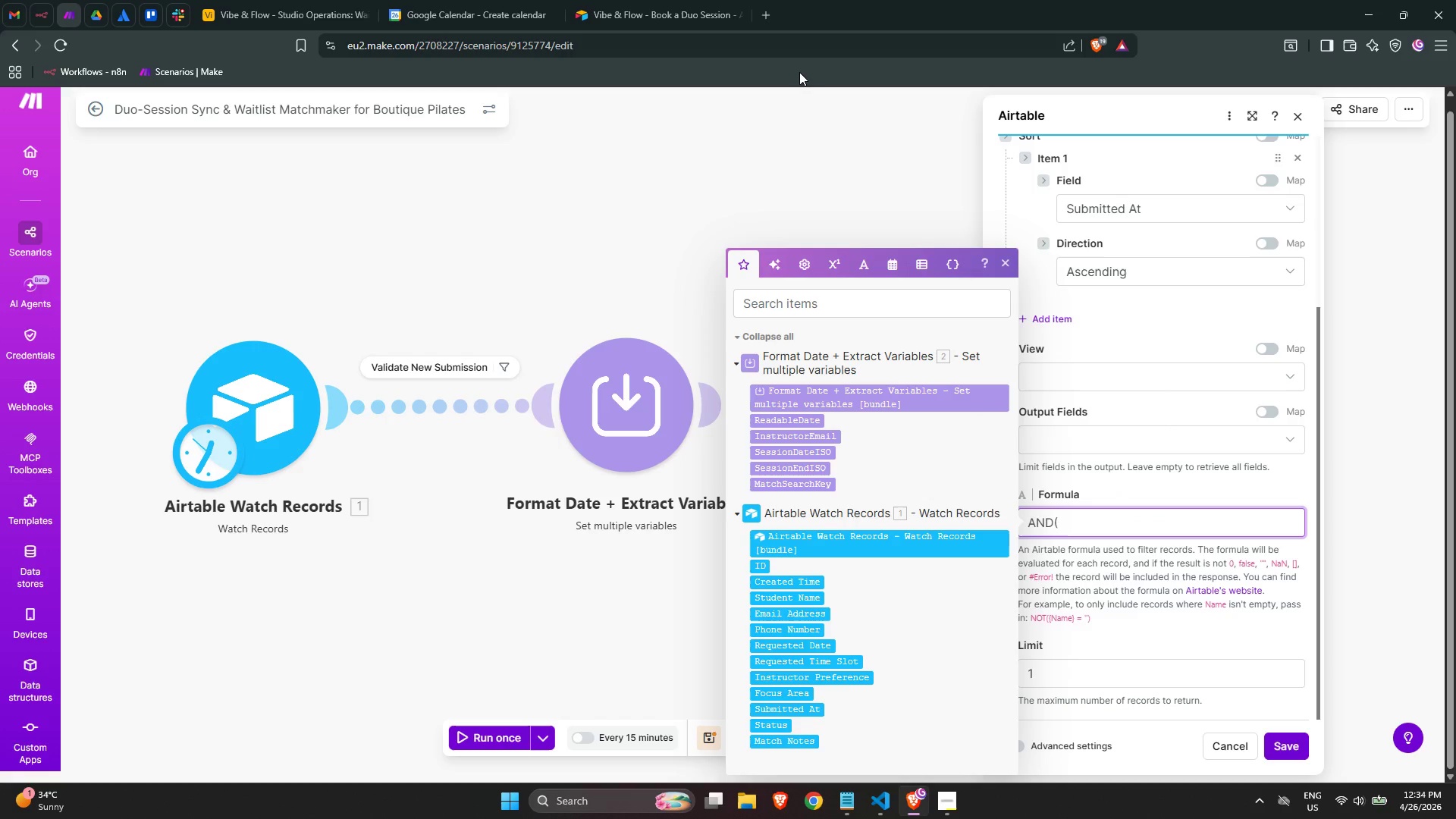 
wait(9.67)
 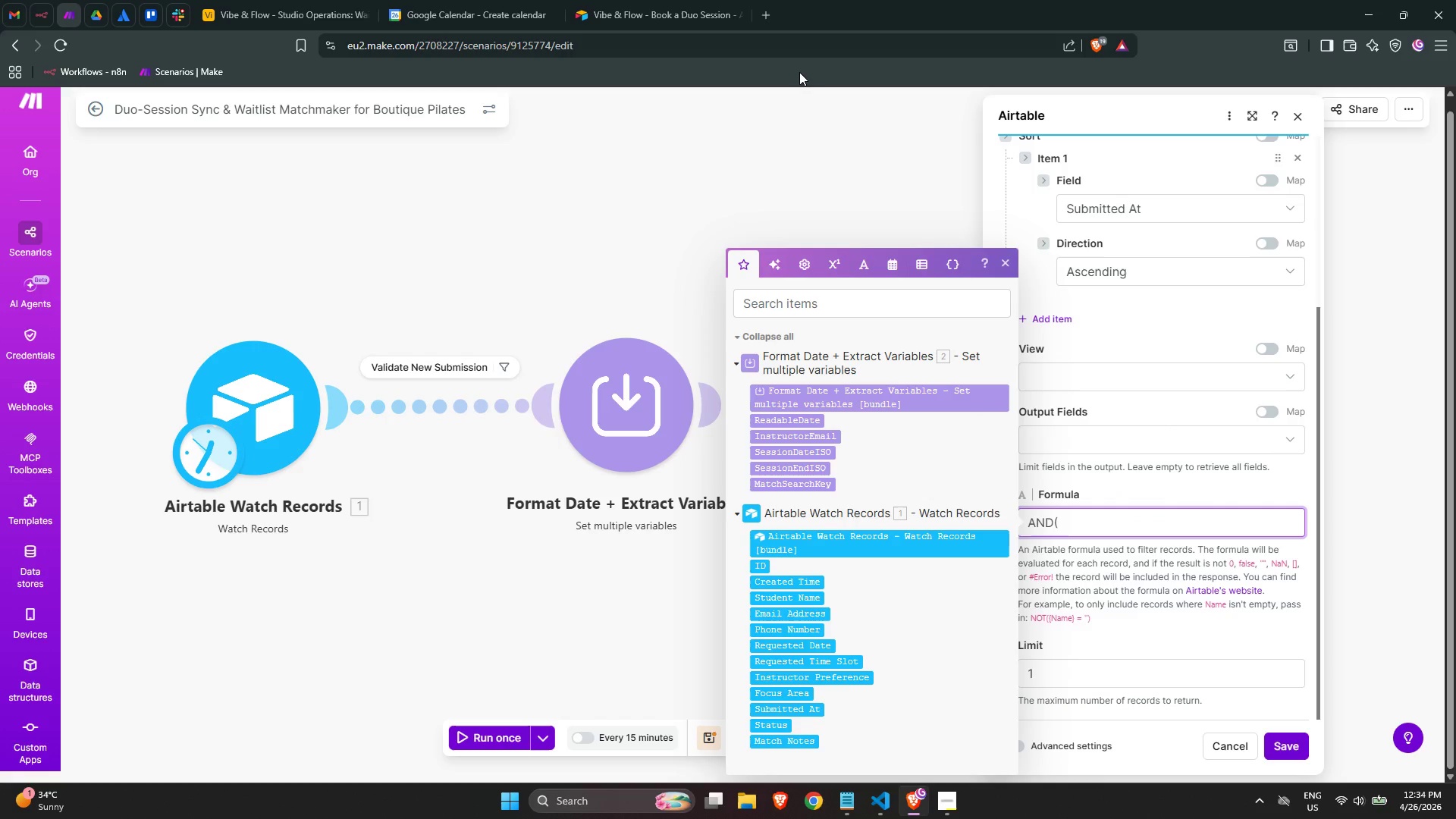 
key(Shift+BracketLeft)
 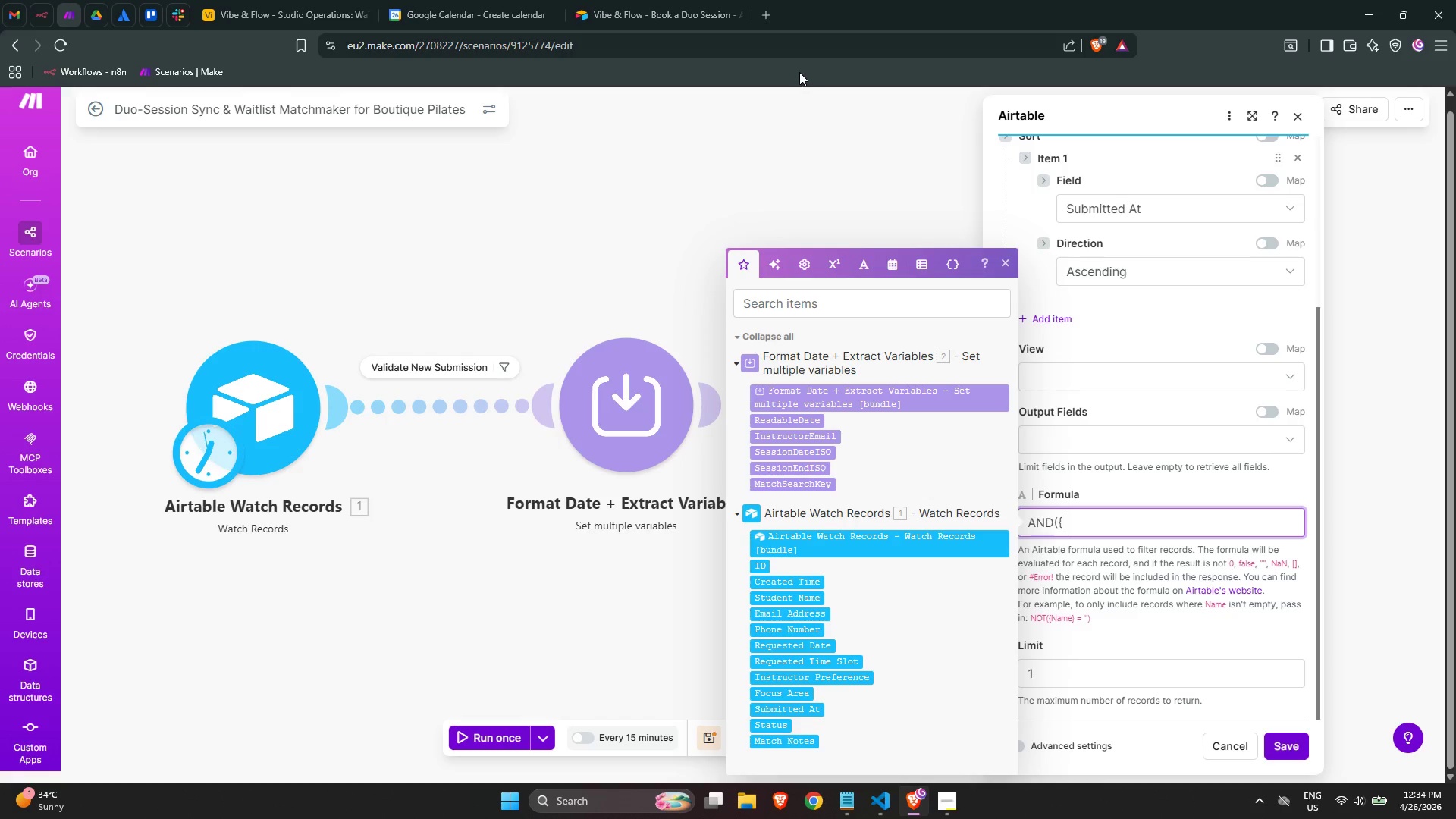 
key(Shift+BracketRight)
 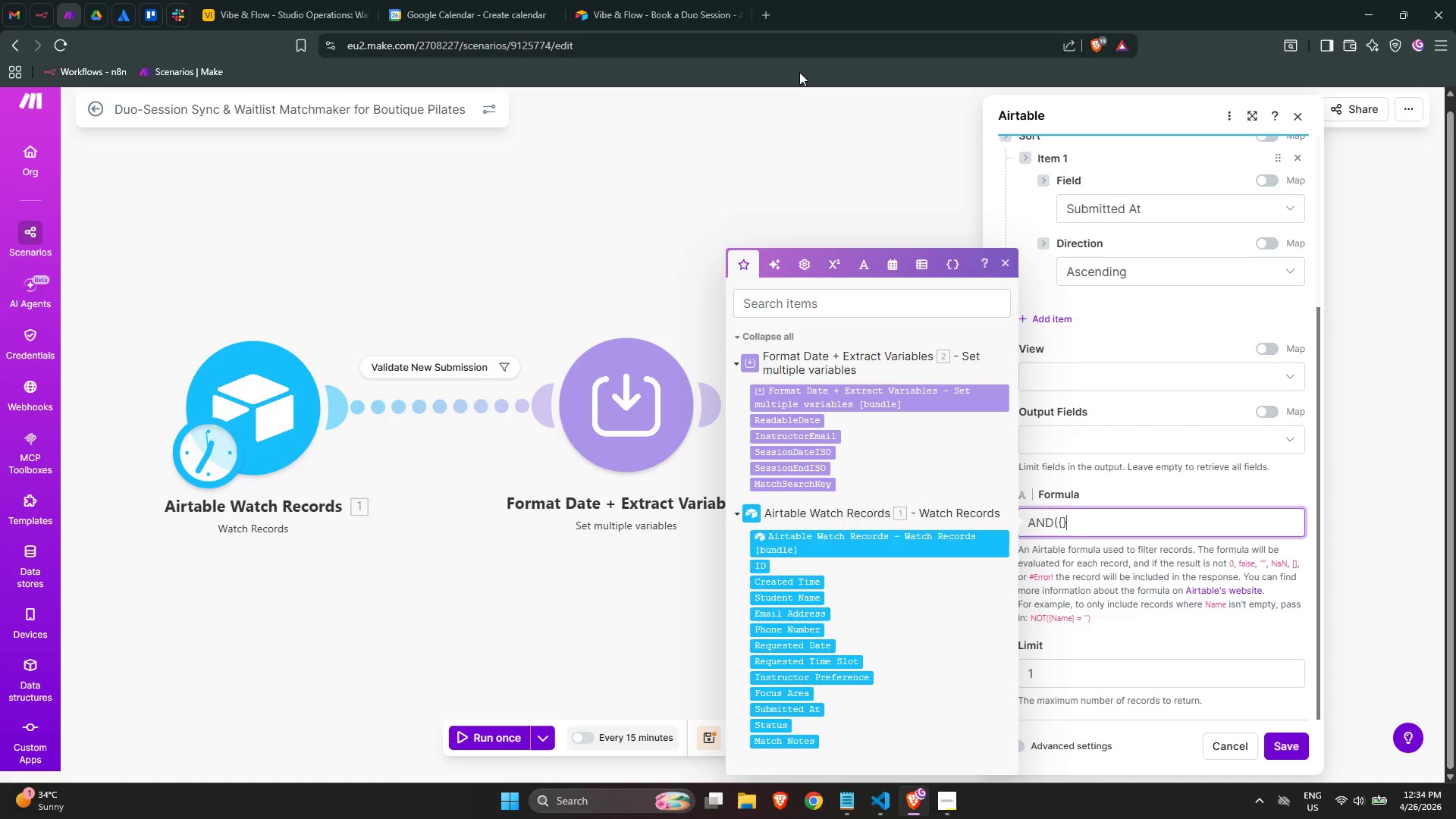 
key(ArrowLeft)
 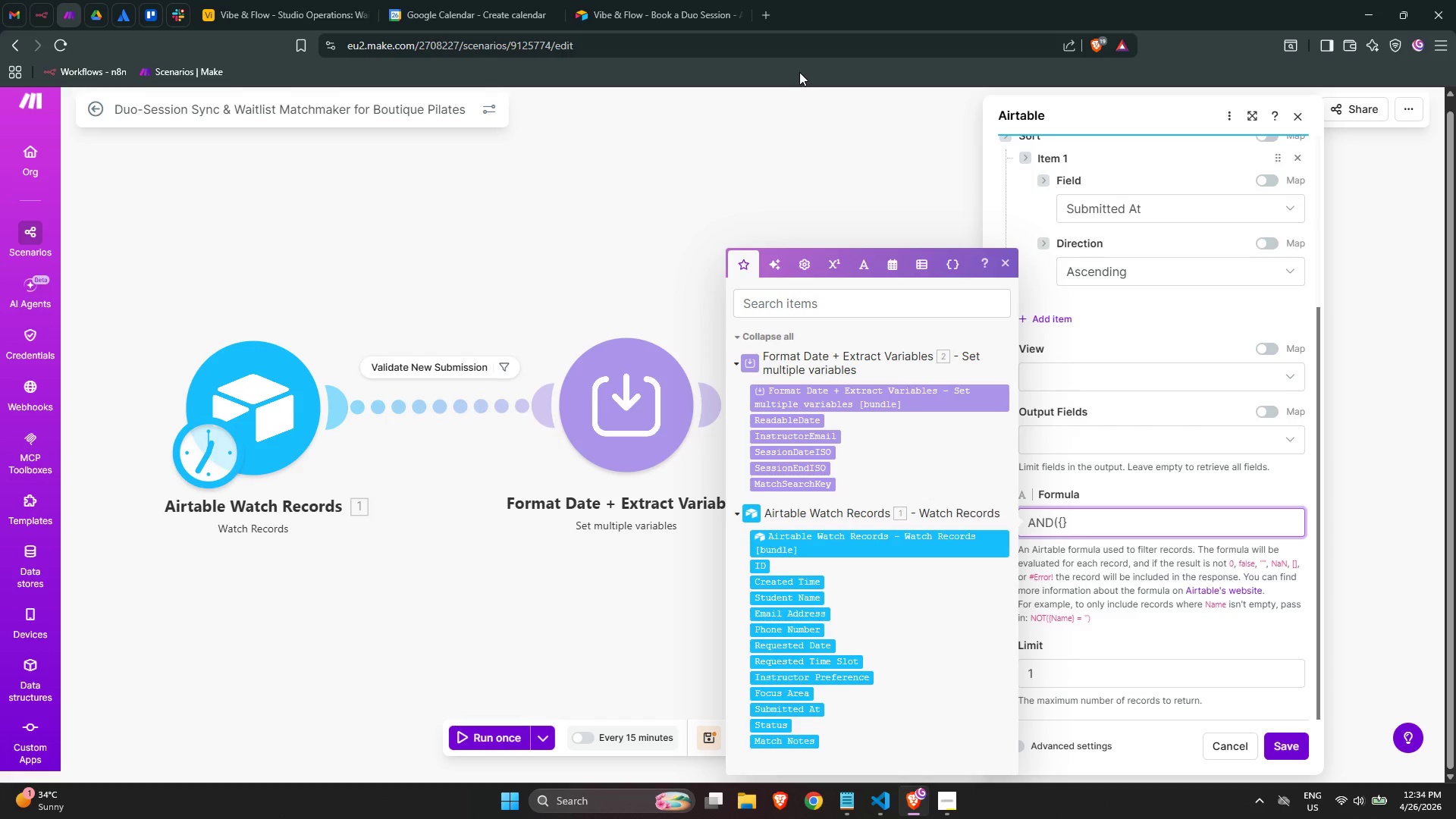 
key(ArrowLeft)
 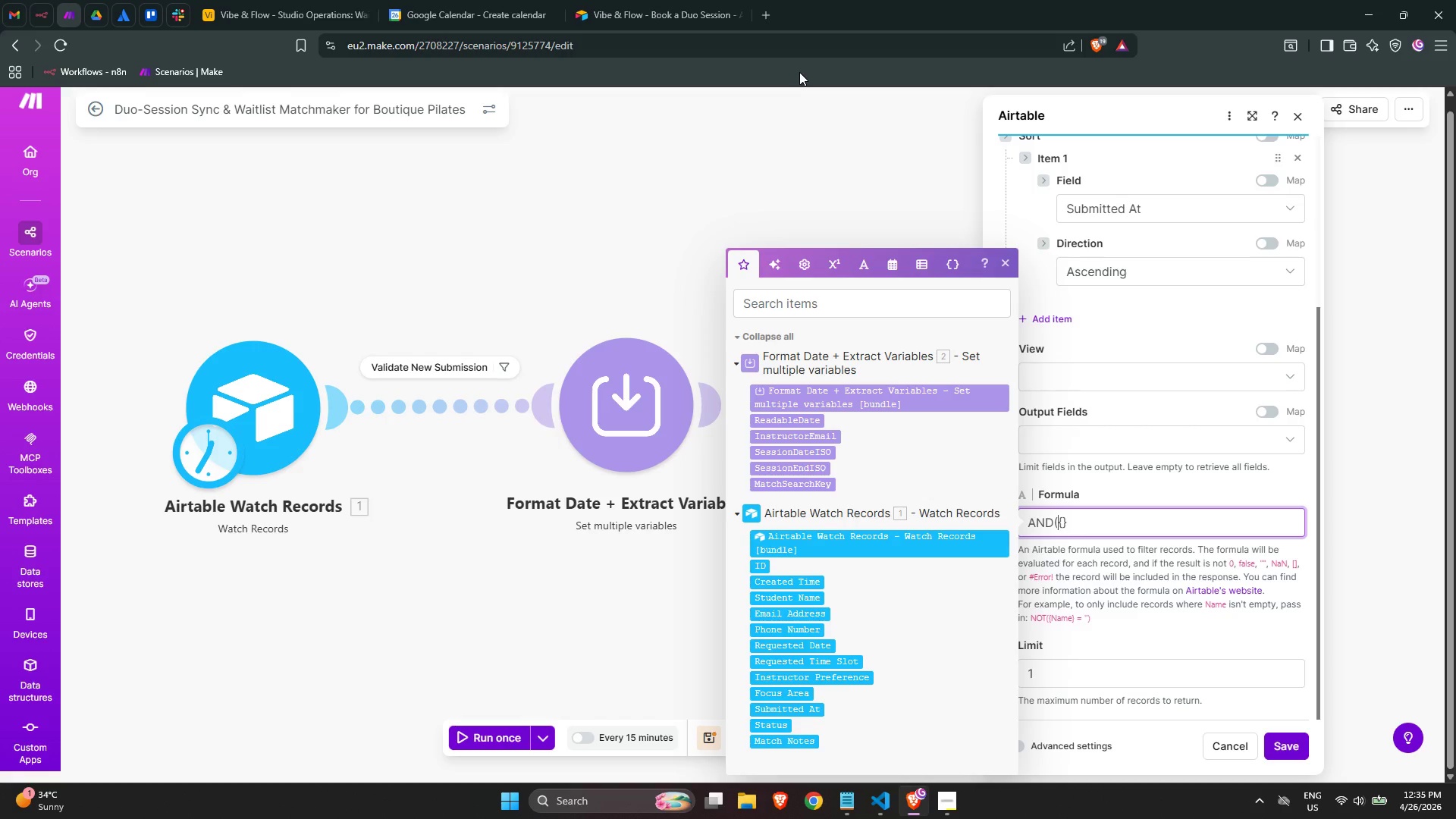 
key(ArrowRight)
 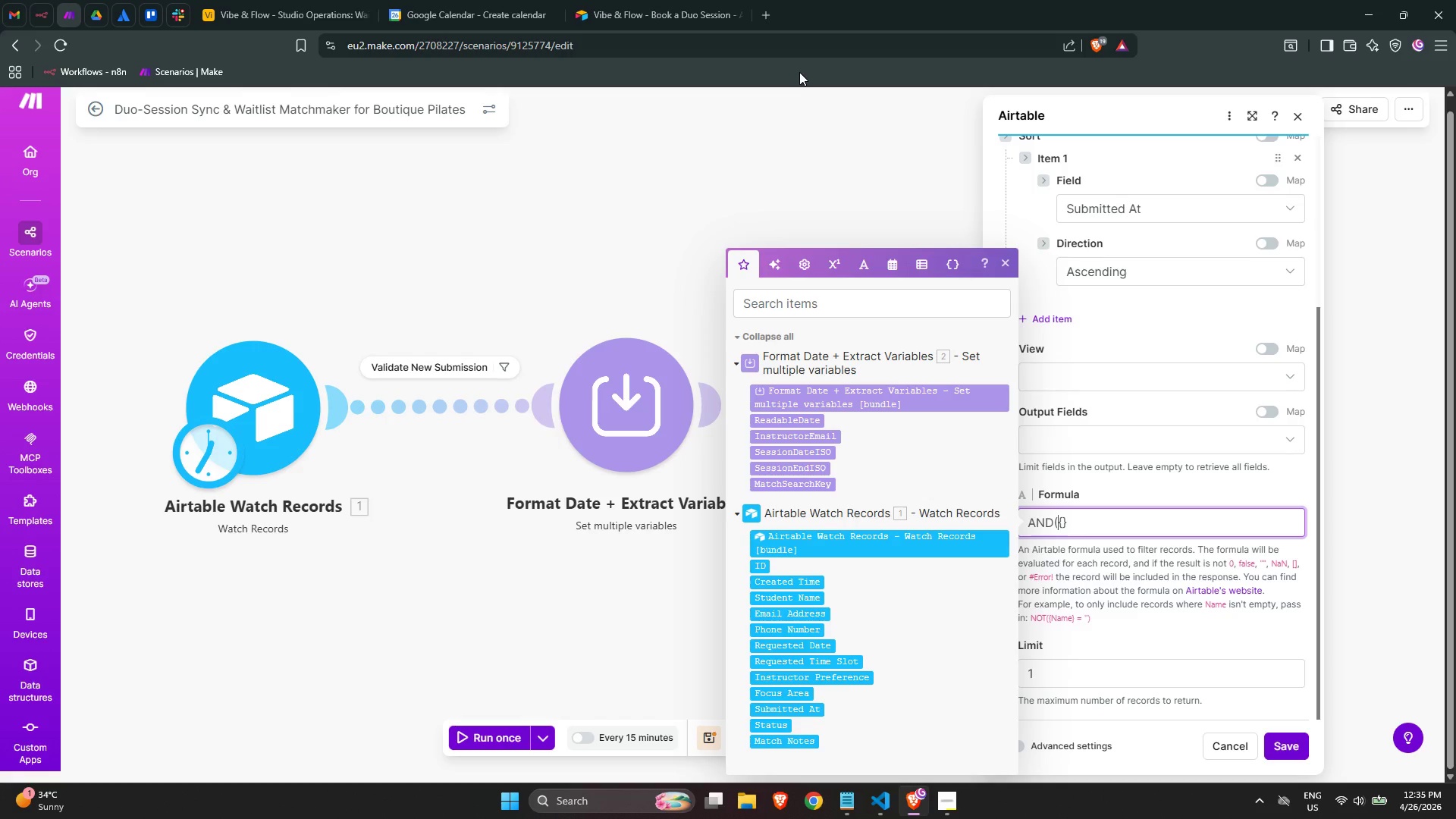 
key(ArrowLeft)
 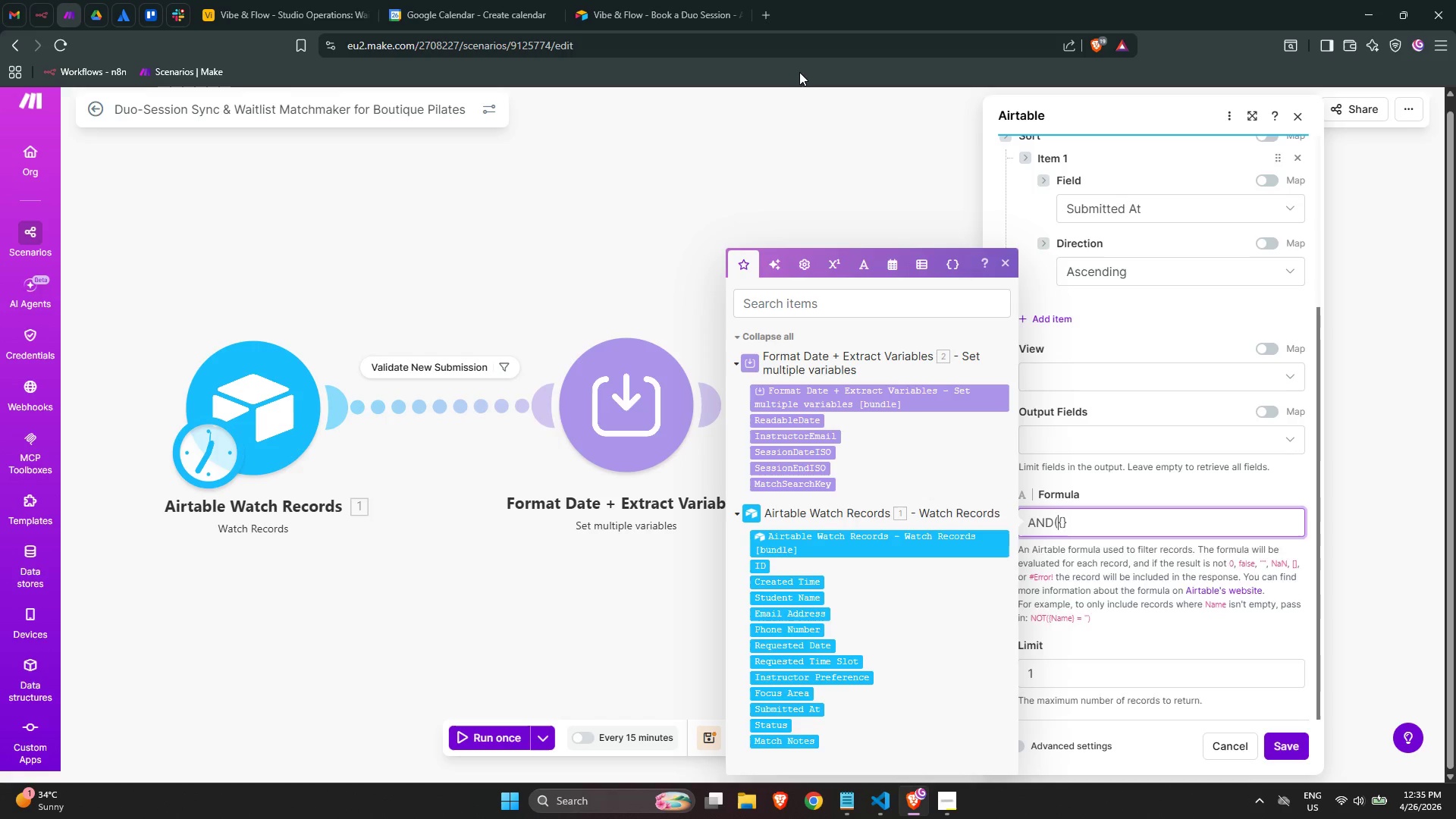 
key(Enter)
 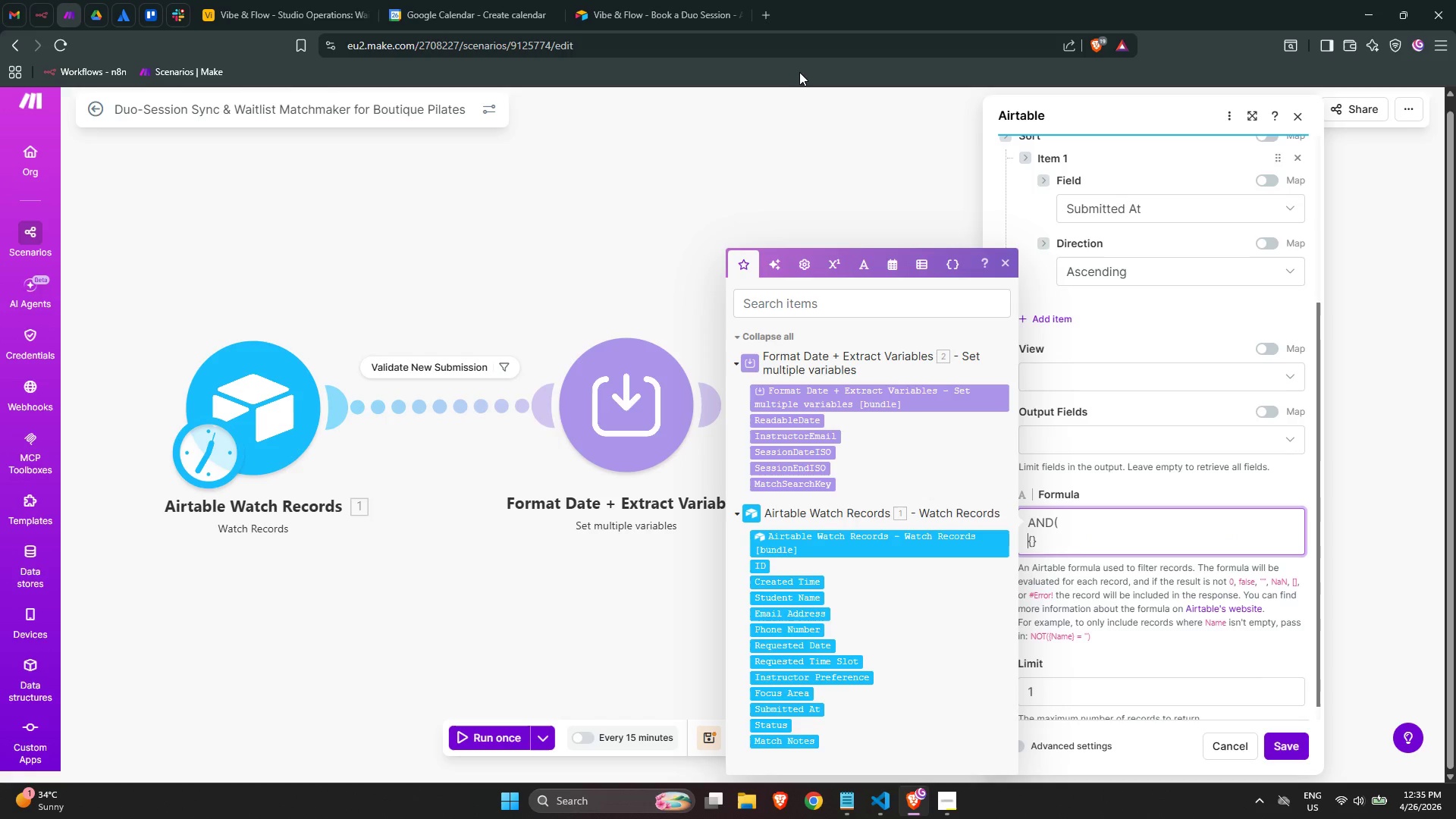 
key(Backspace)
 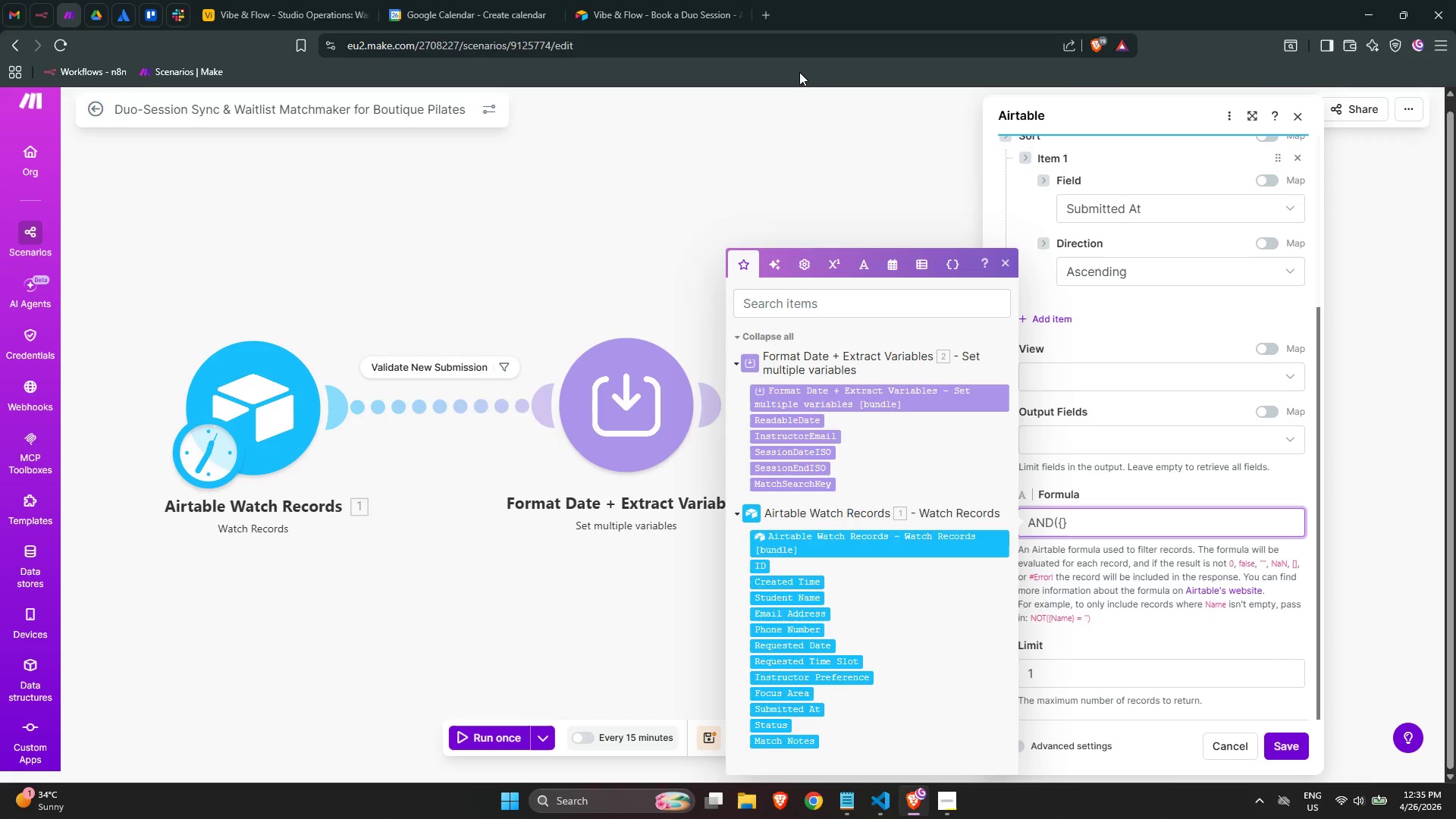 
key(ArrowRight)
 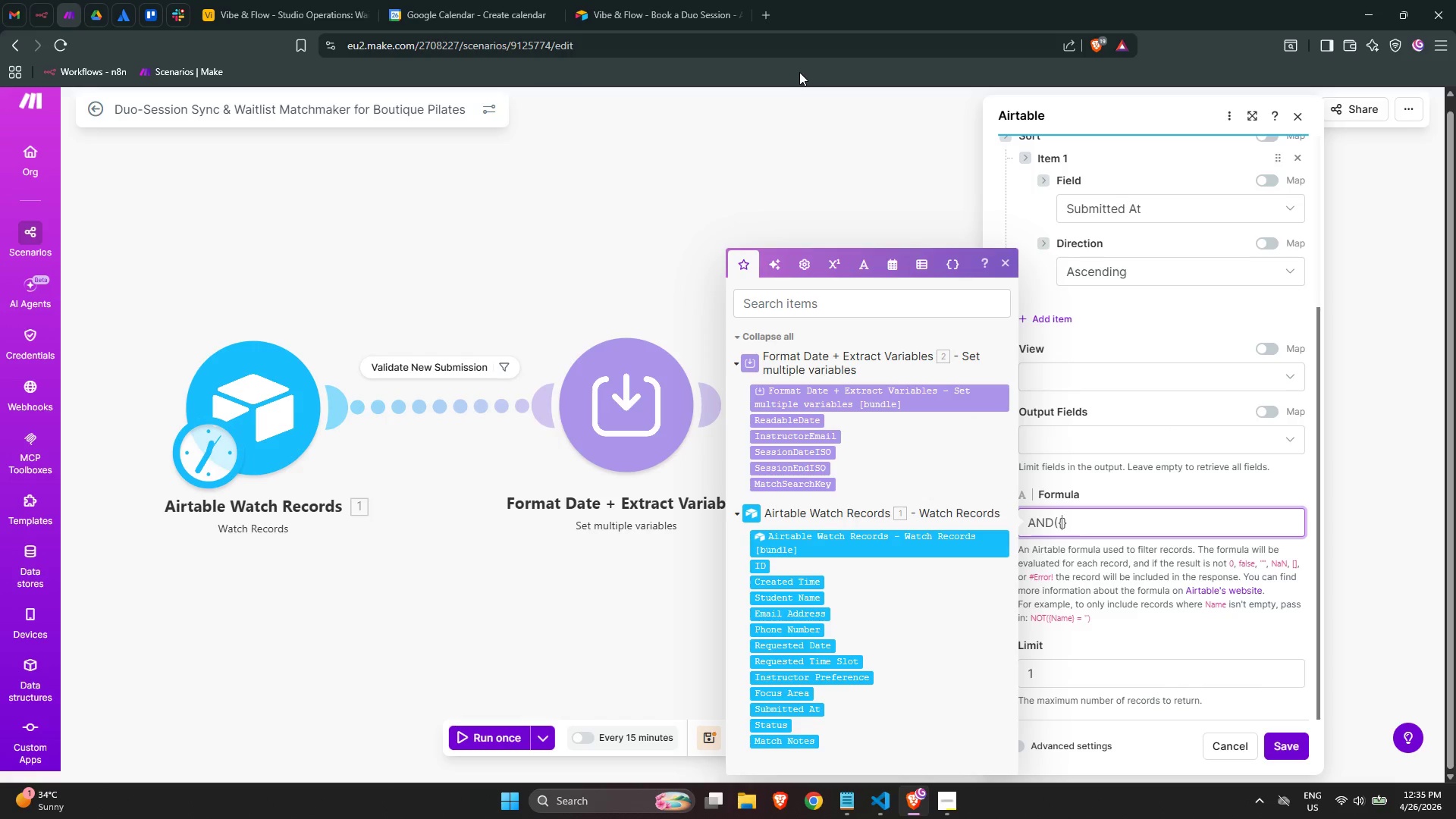 
type(Status)
 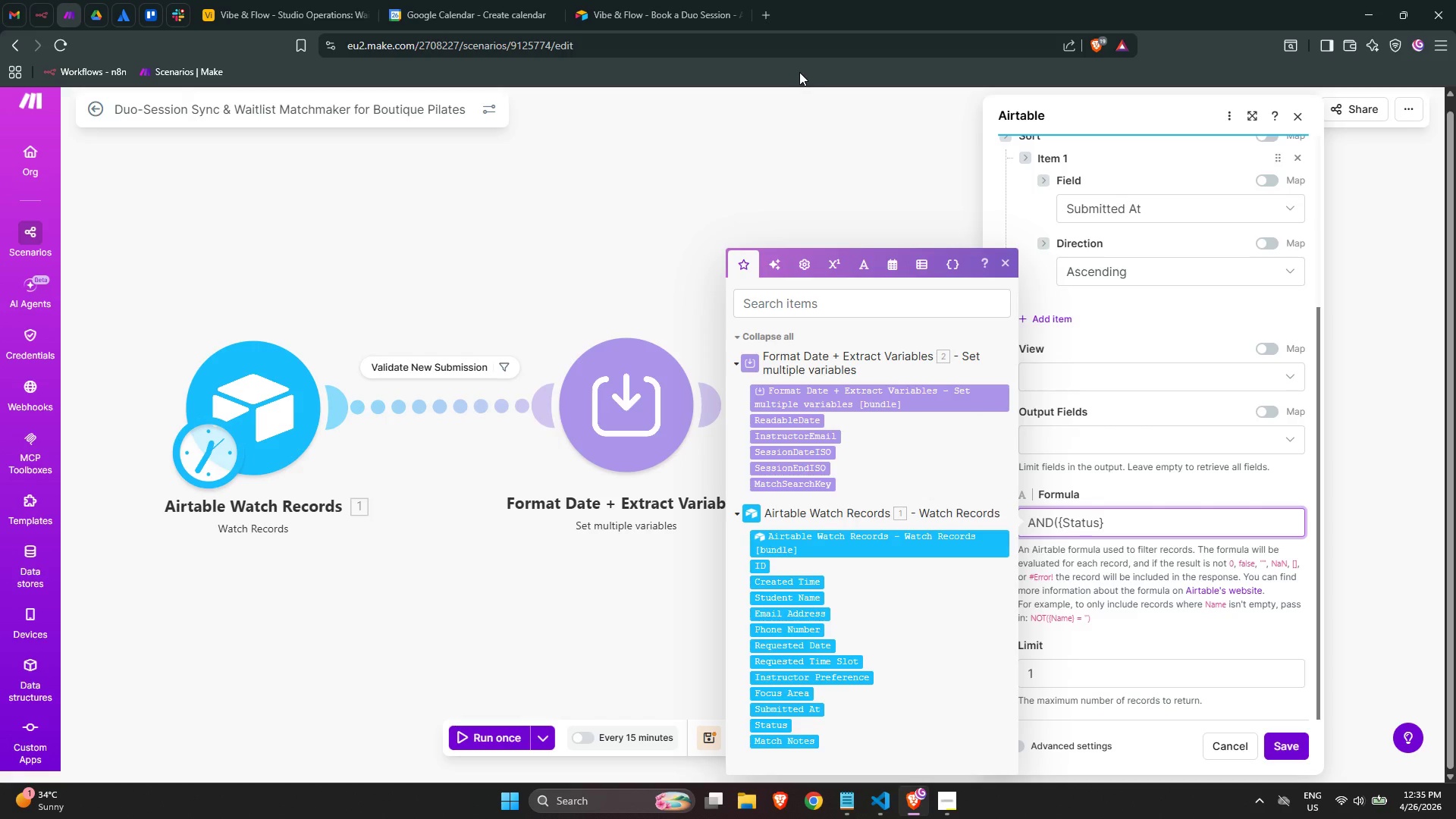 
key(ArrowRight)
 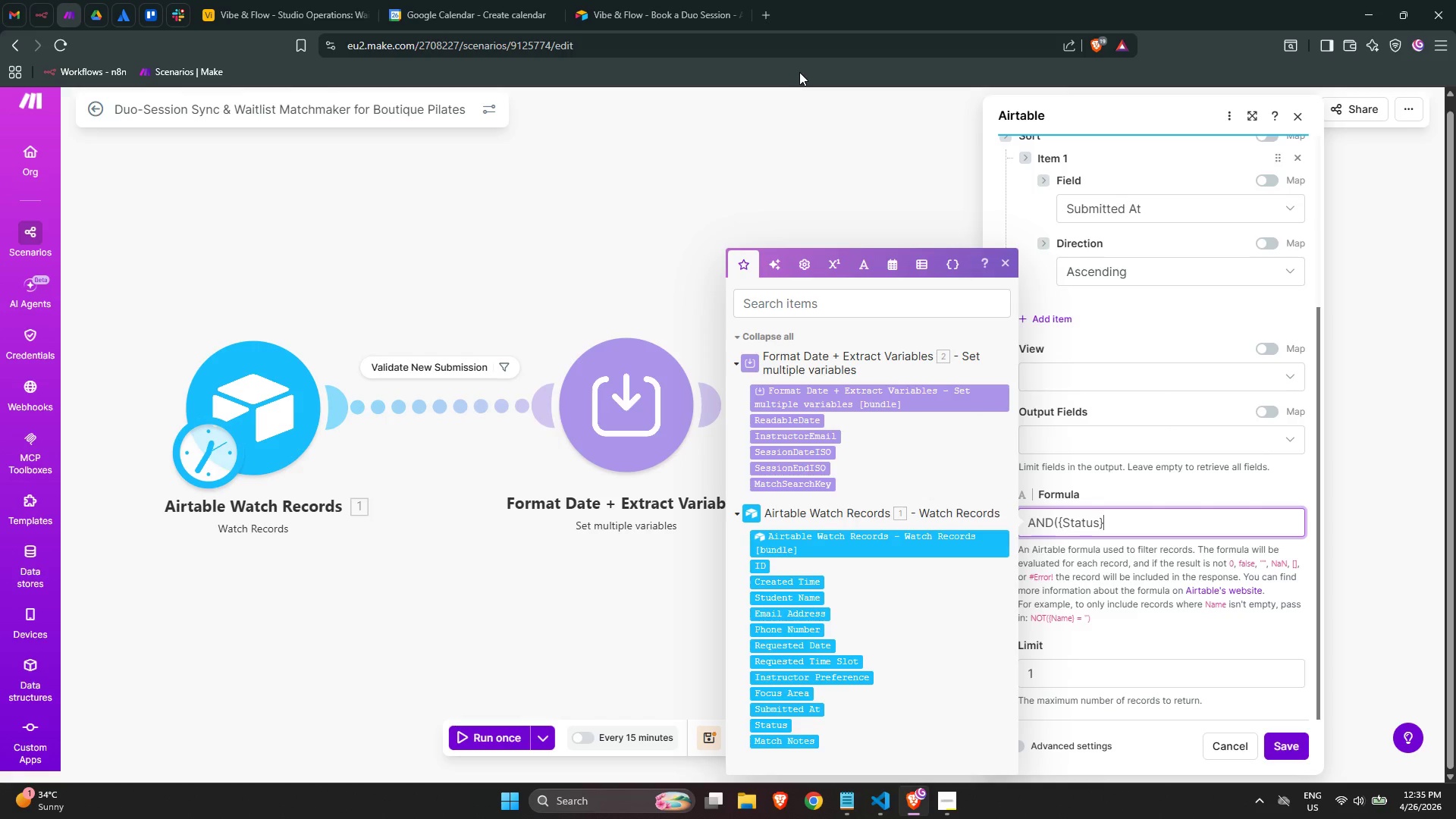 
key(Equal)
 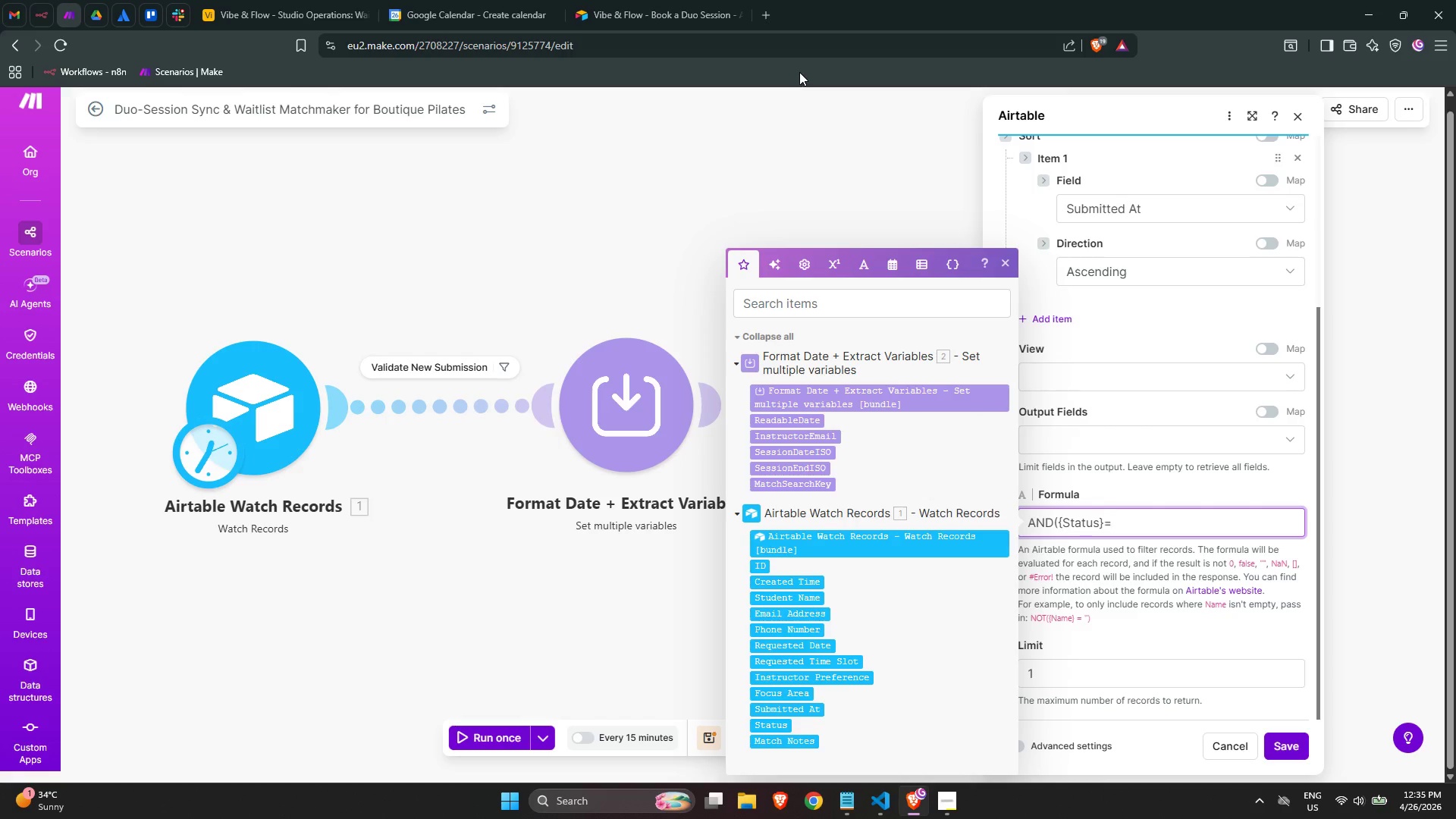 
key(Space)
 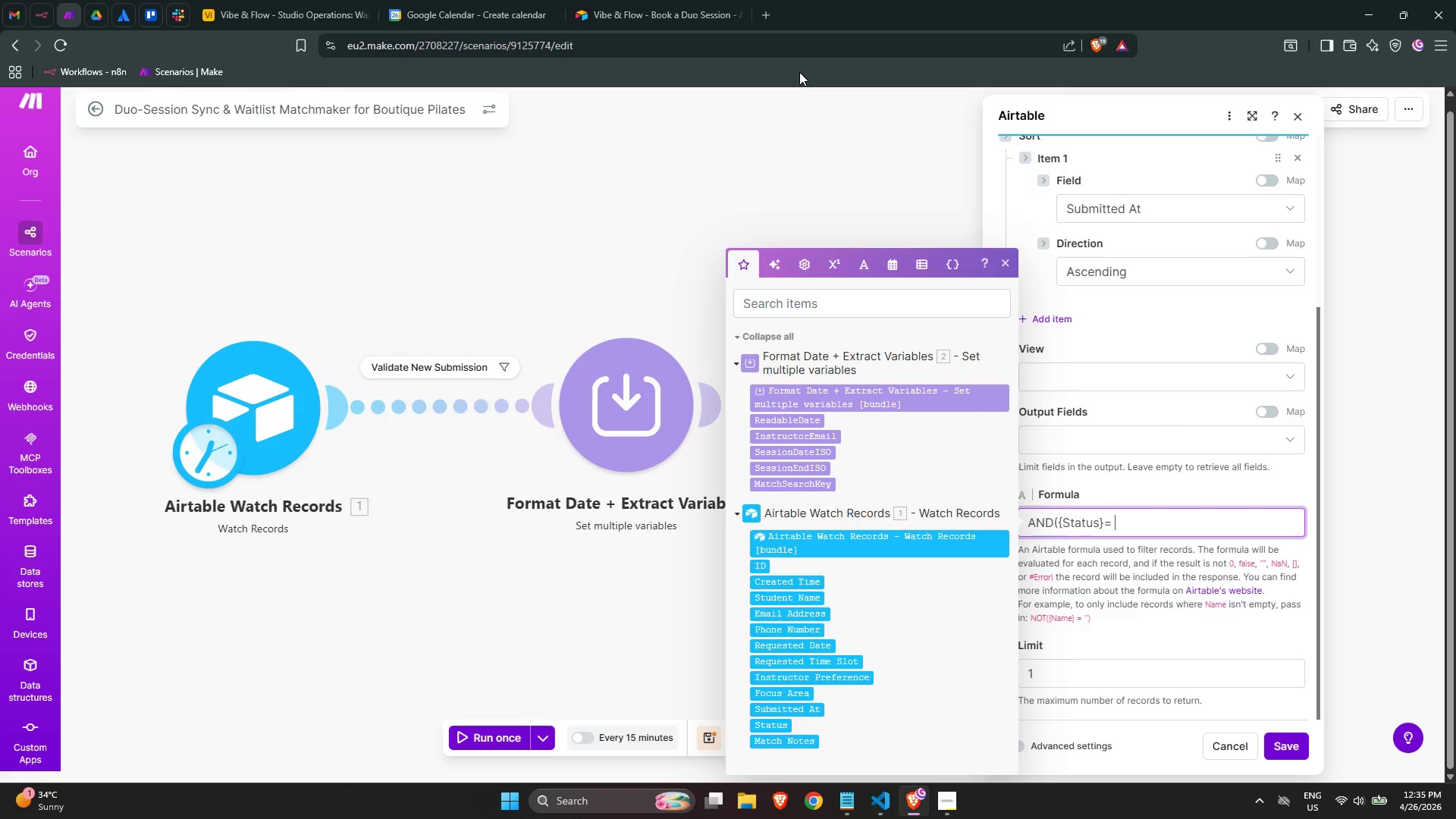 
key(Shift+Quote)
 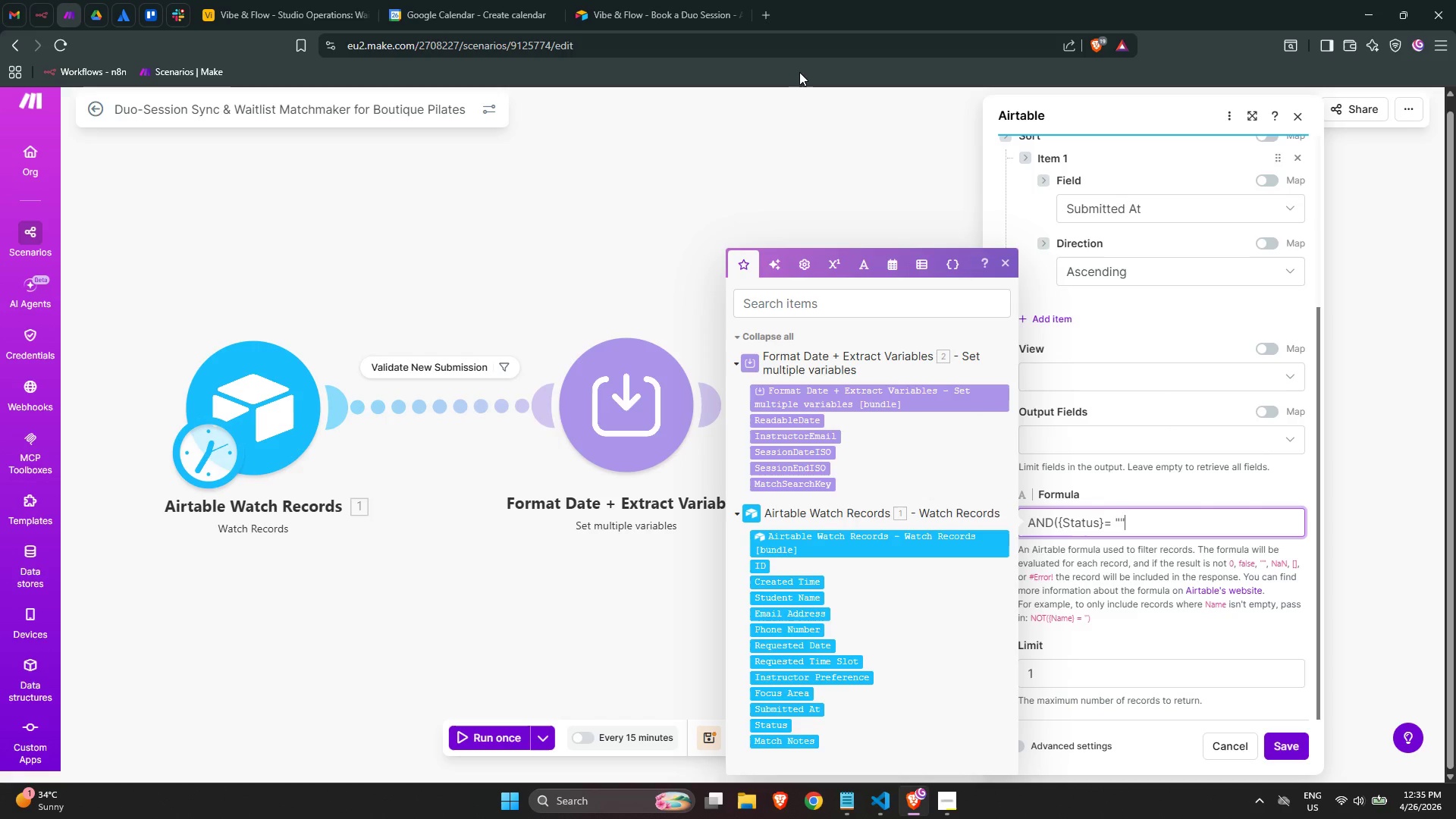 
key(Shift+Quote)
 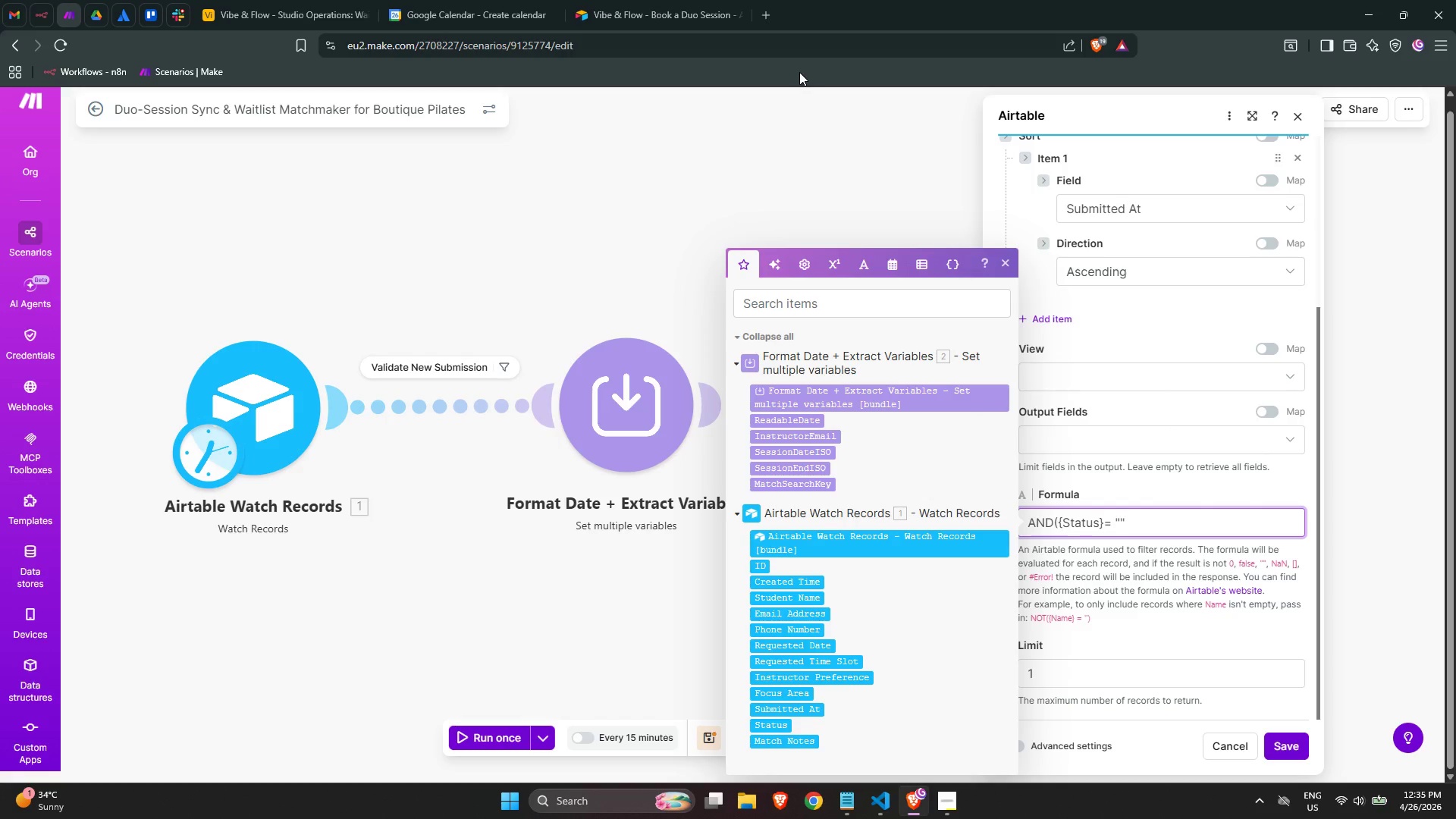 
key(ArrowLeft)
 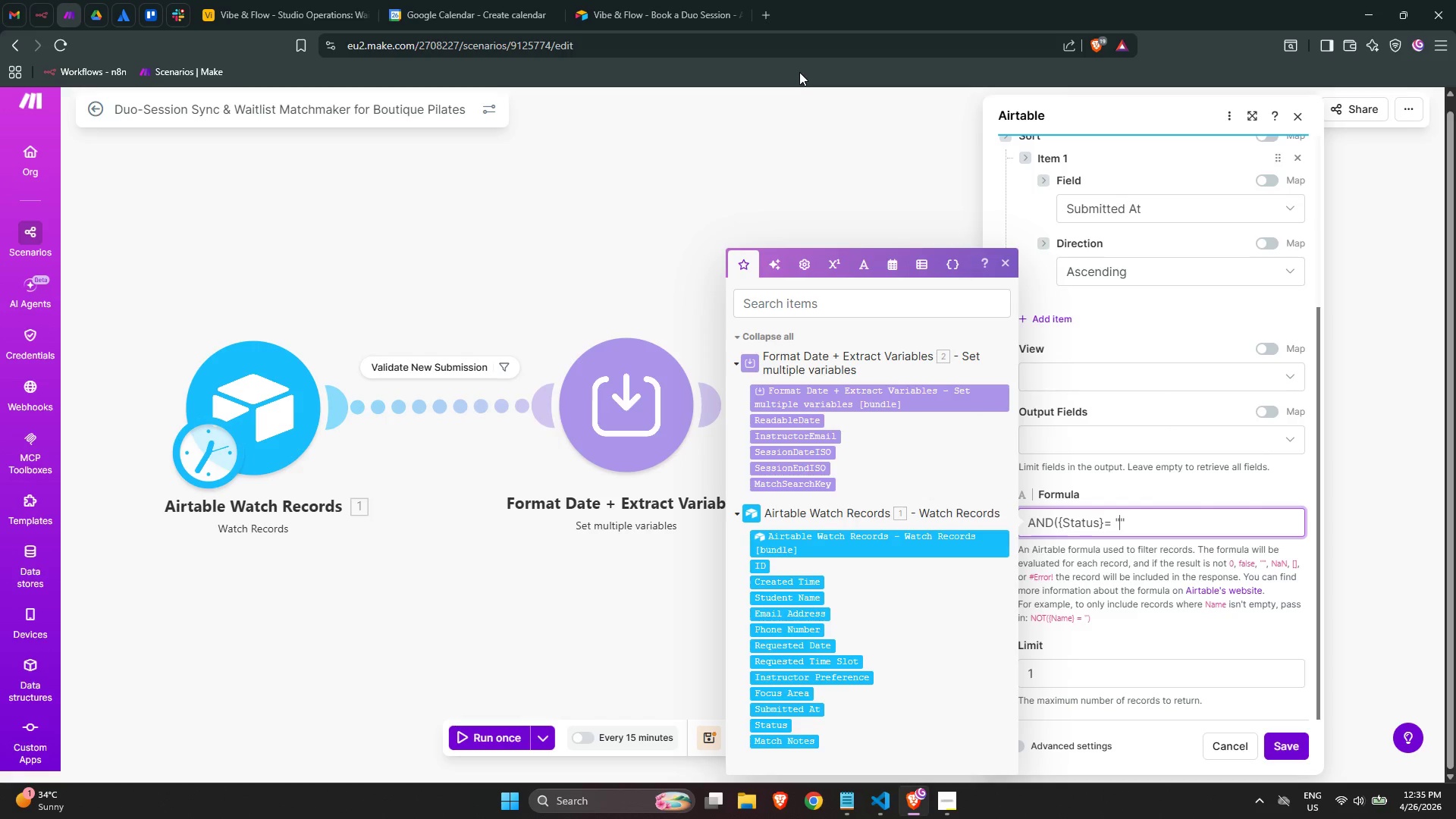 
type(Waiting)
 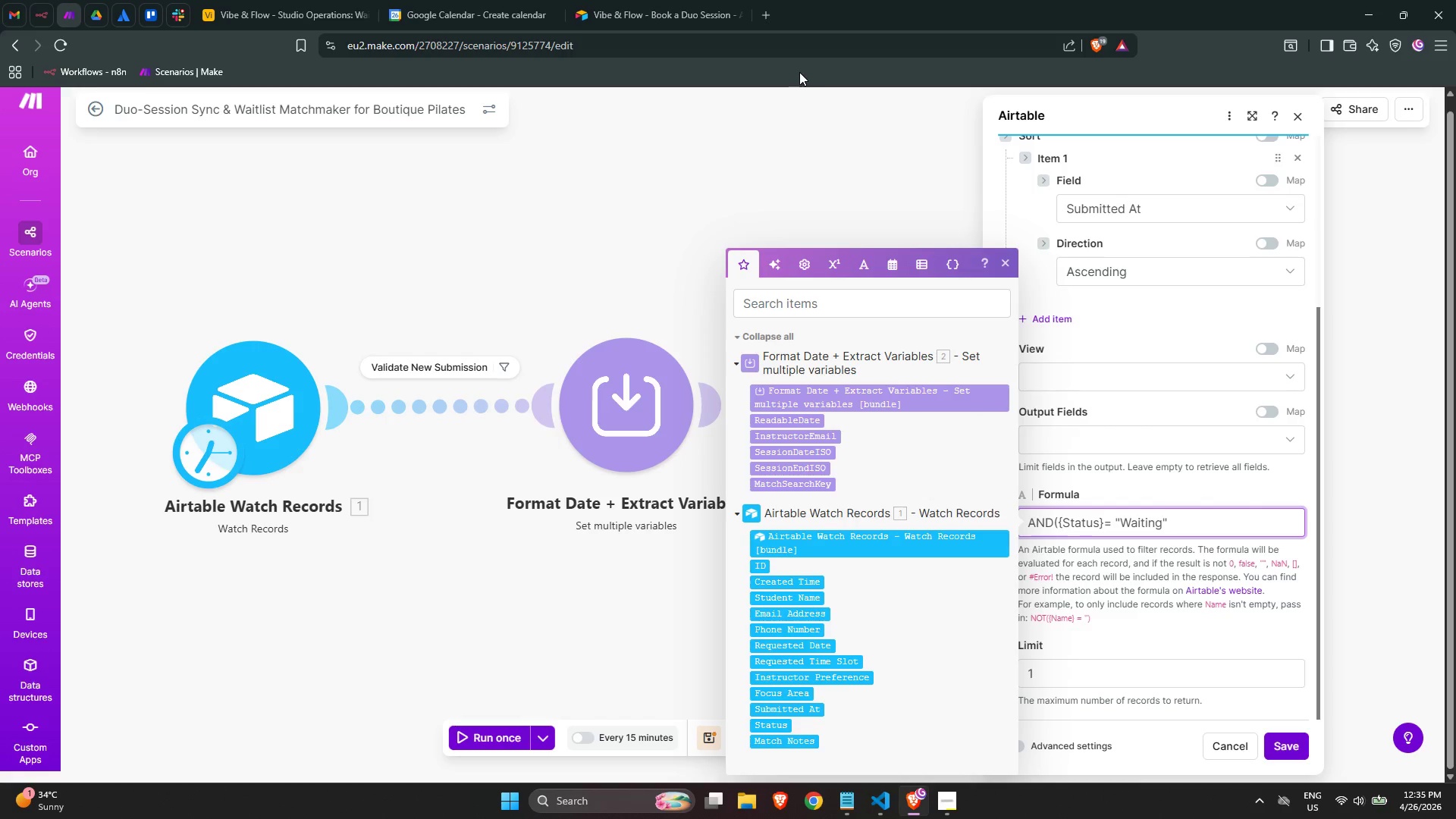 
key(ArrowRight)
 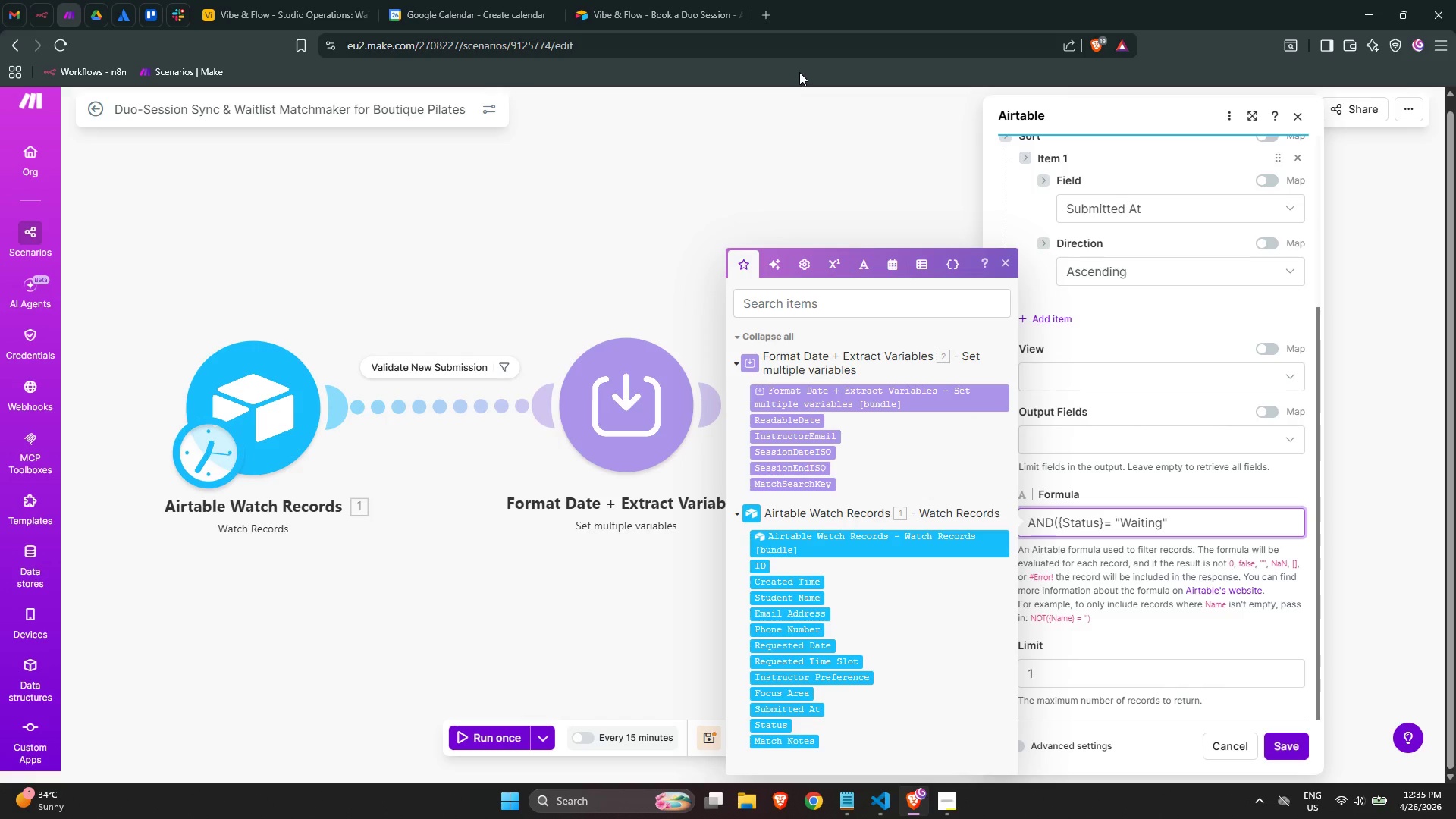 
type(, DAt)
key(Backspace)
type(TETIME_FORMAT({Requested Date}, "")
 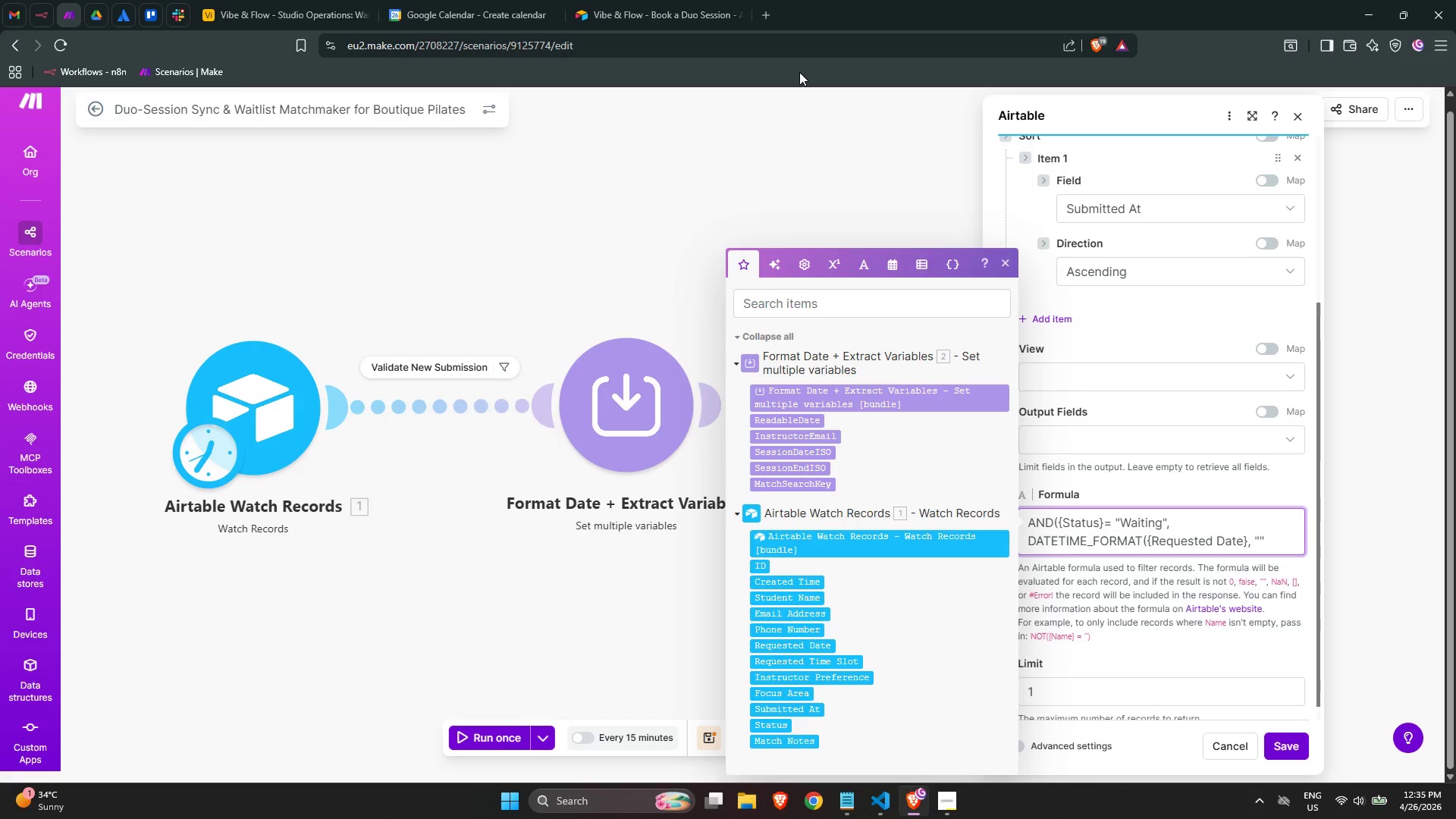 
key(ArrowLeft)
 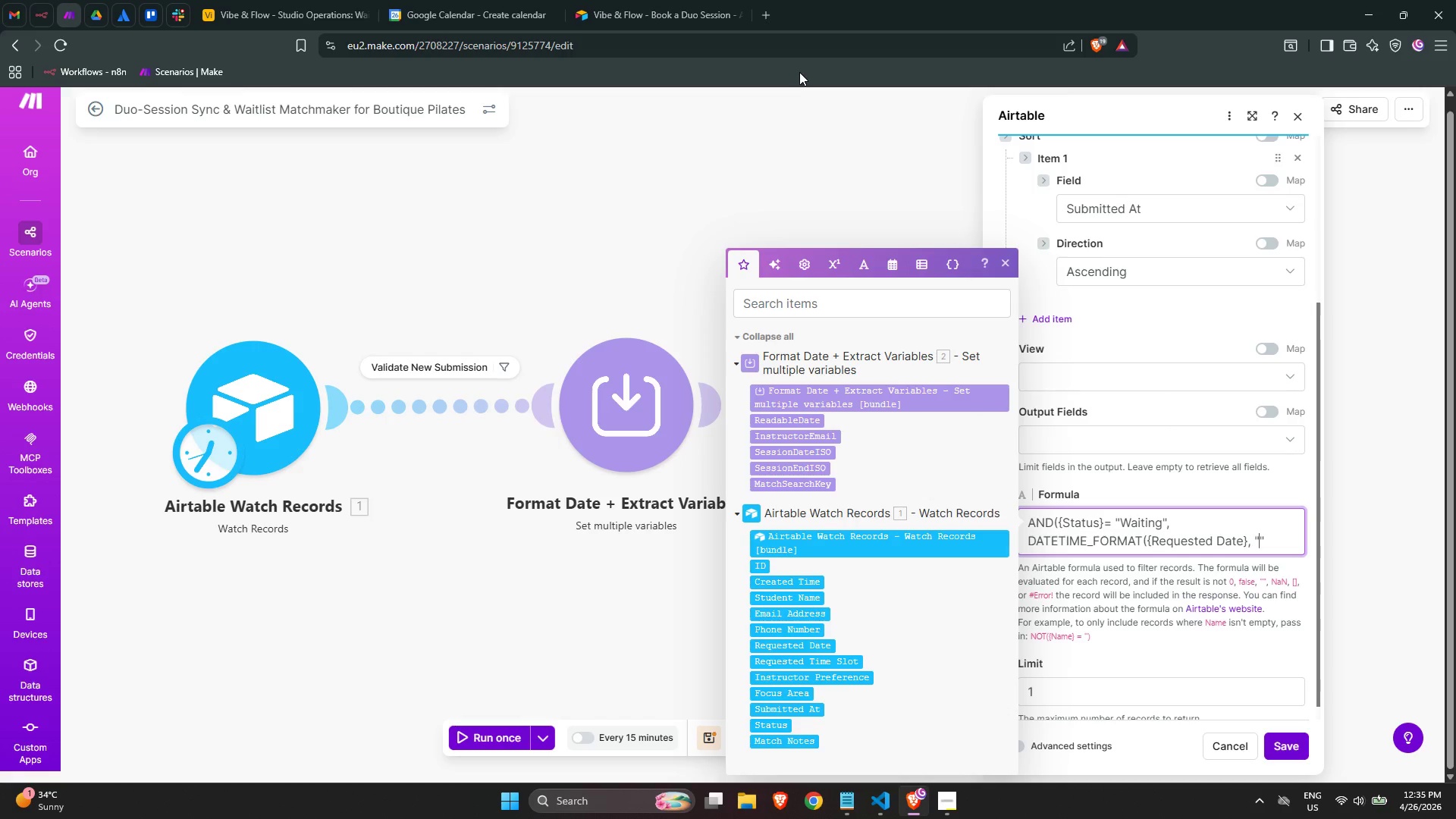 
type(YYYY-MM-DD HH:mm)
 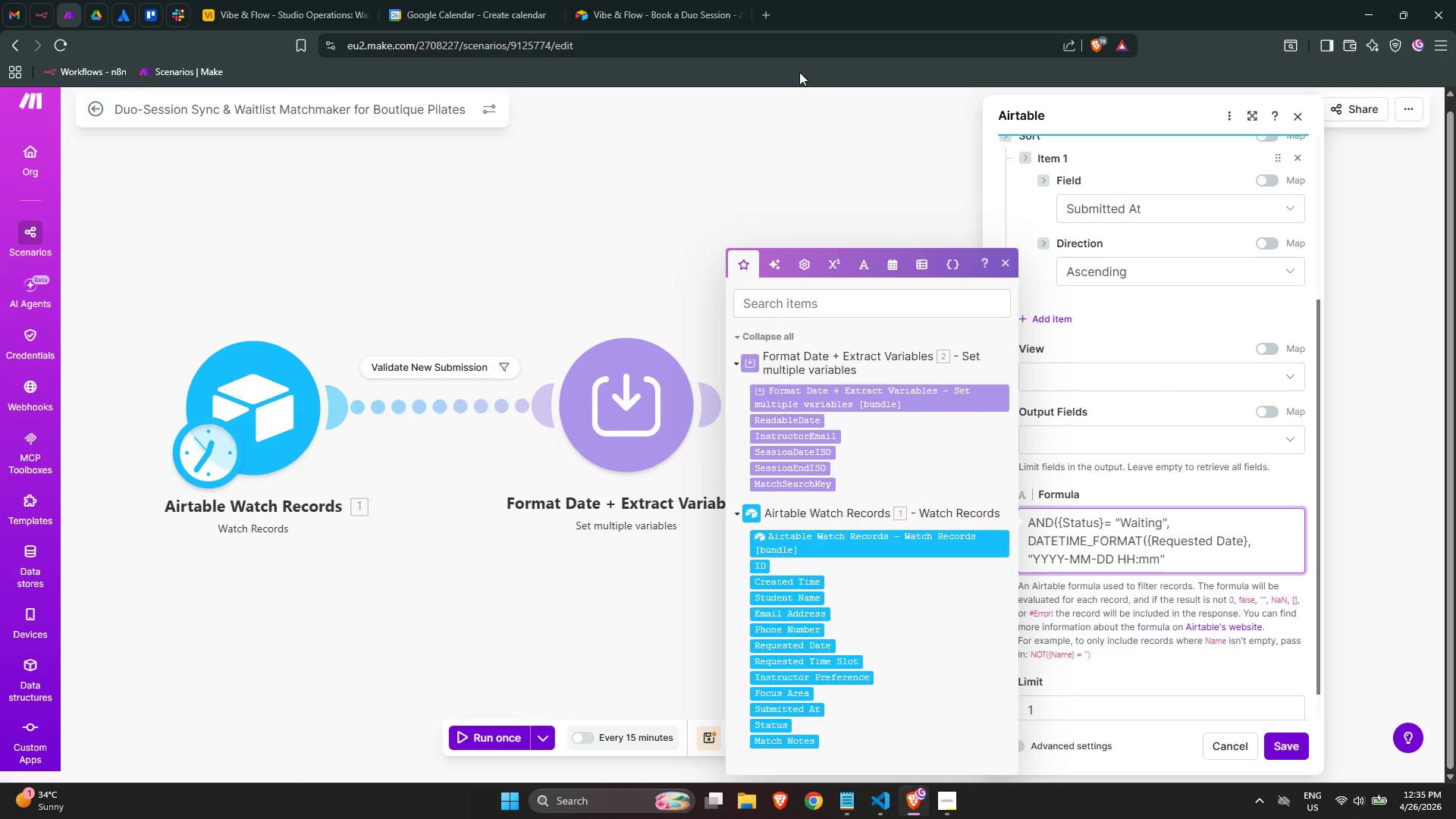 
key(ArrowRight)
 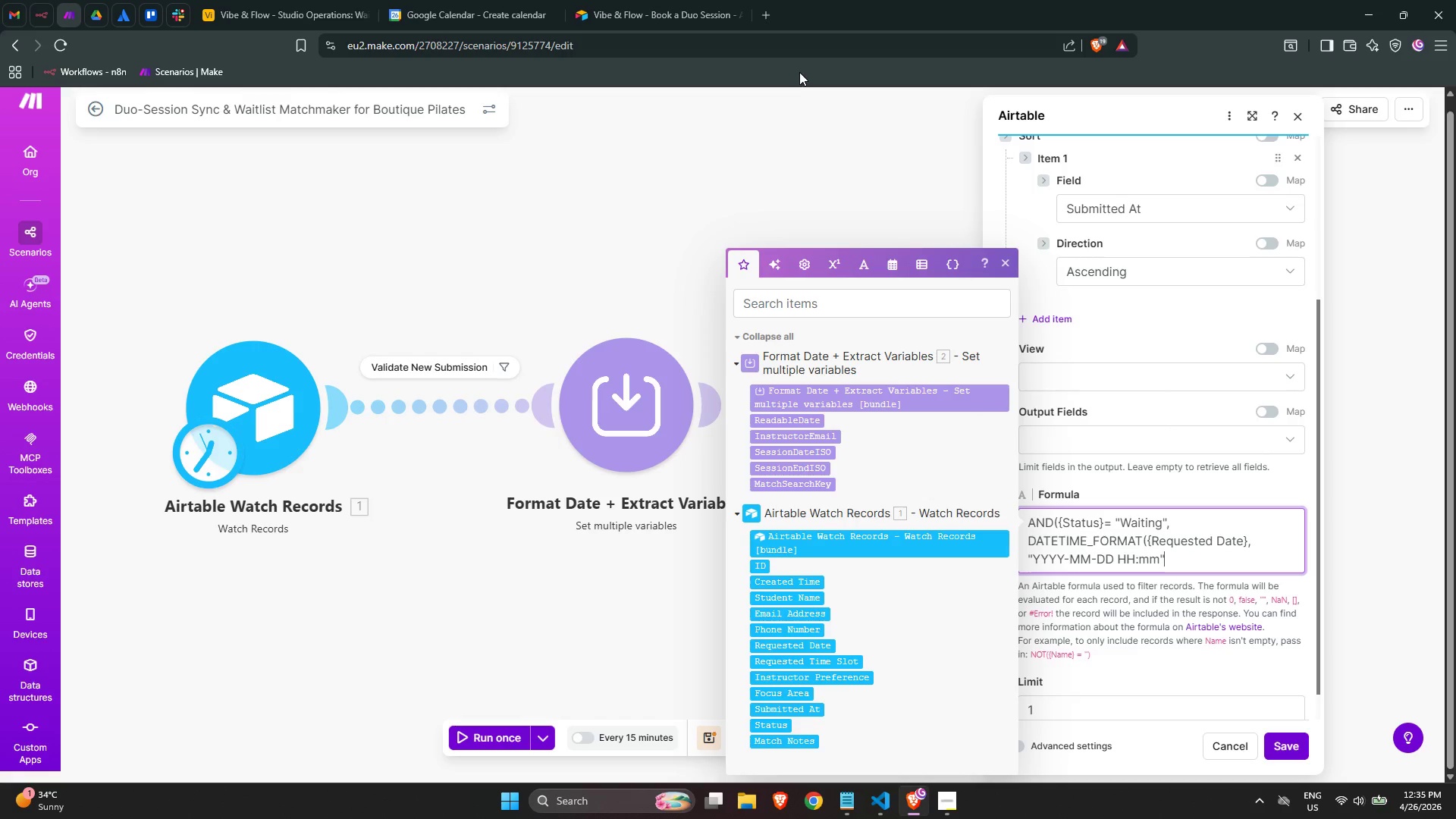 
key(Shift+0)
 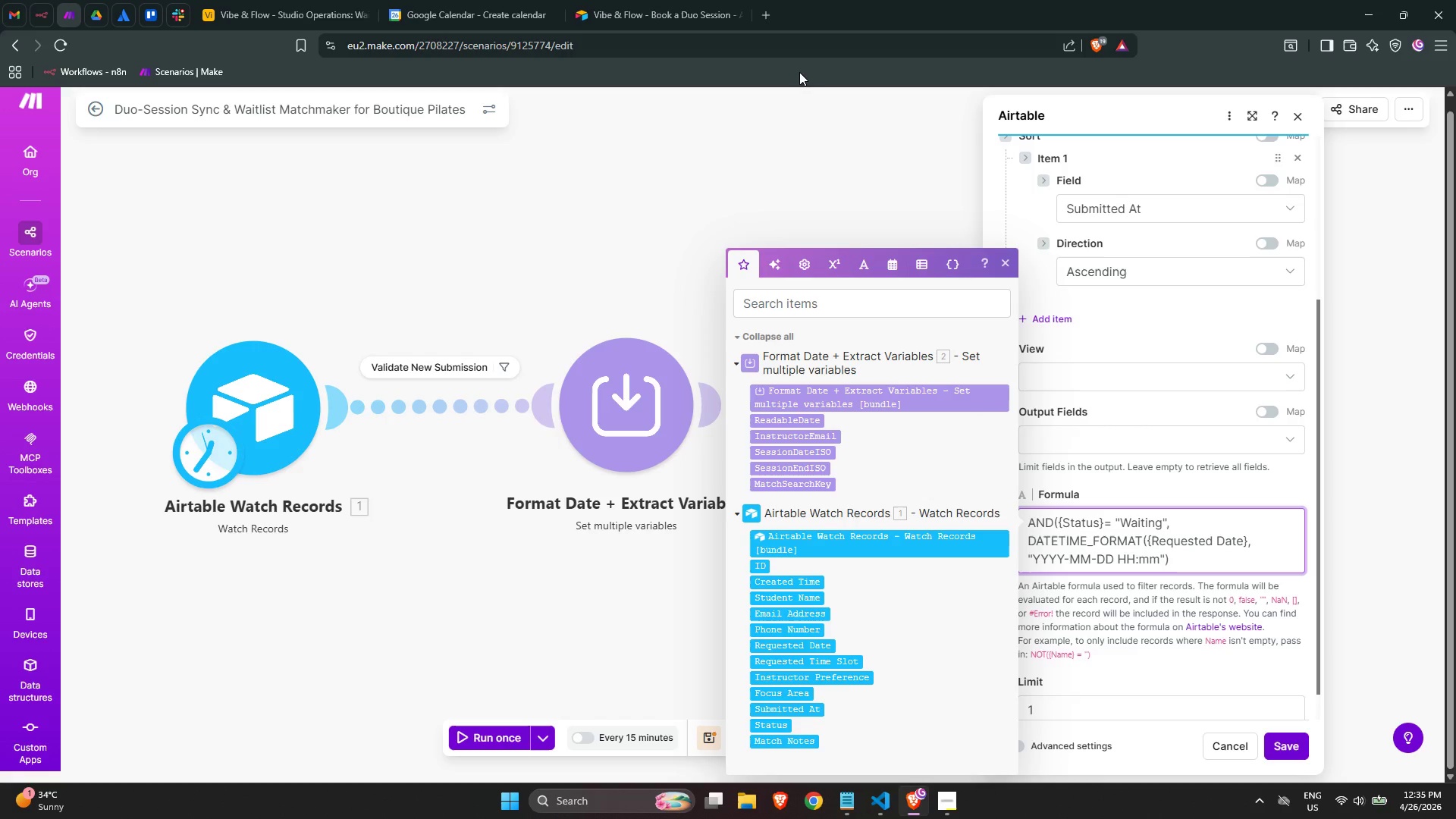 
key(Space)
 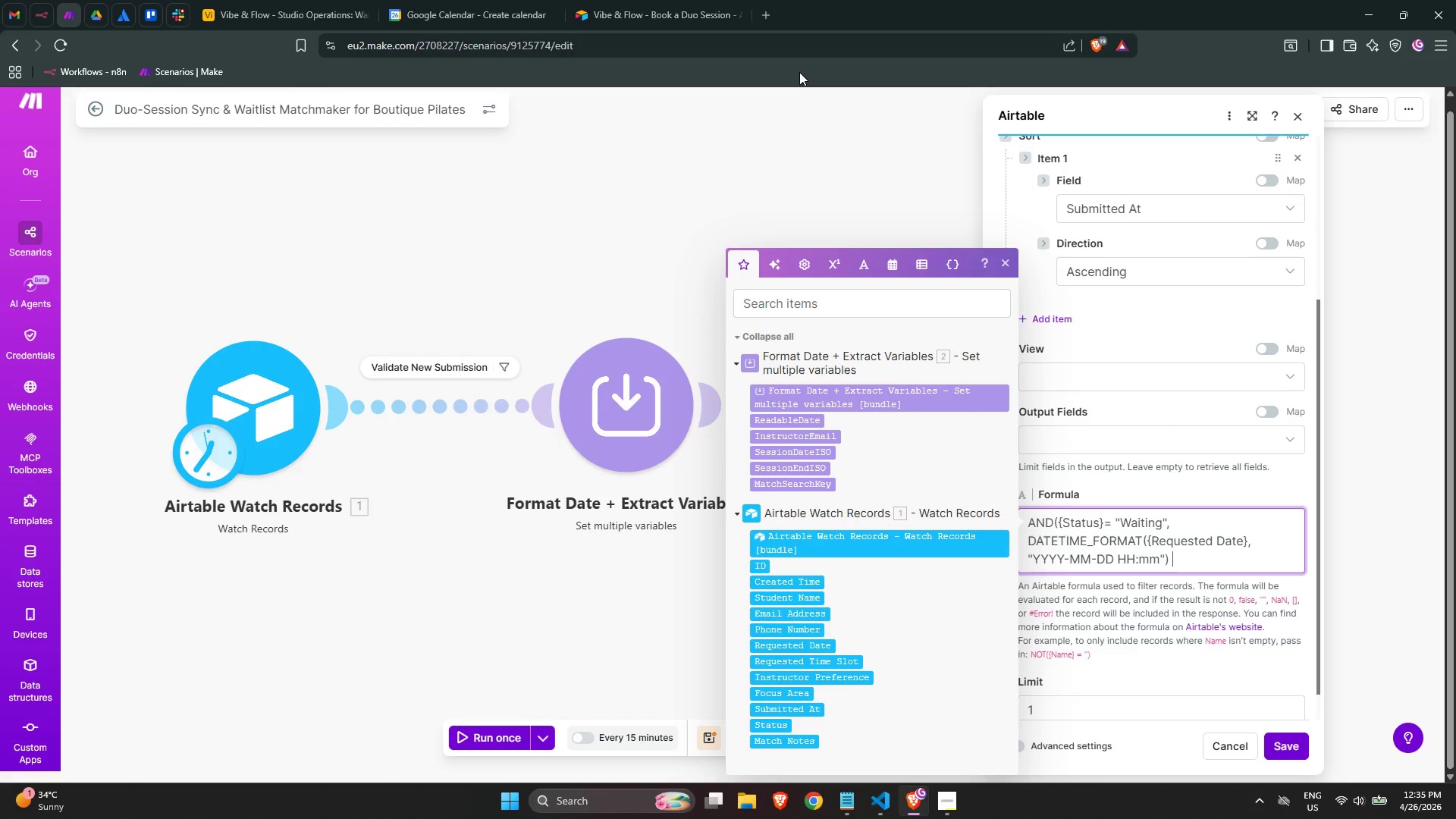 
key(Equal)
 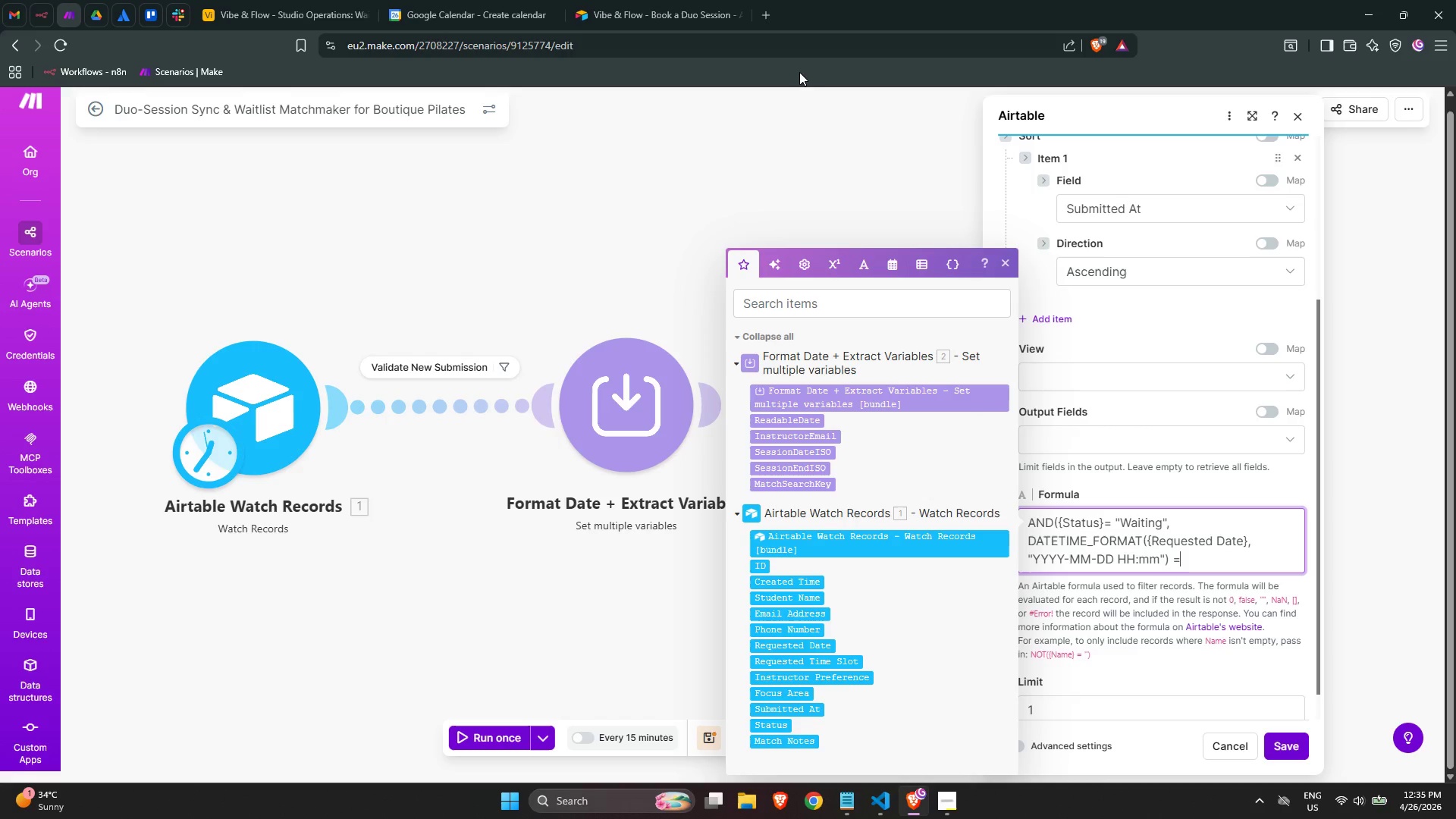 
key(Space)
 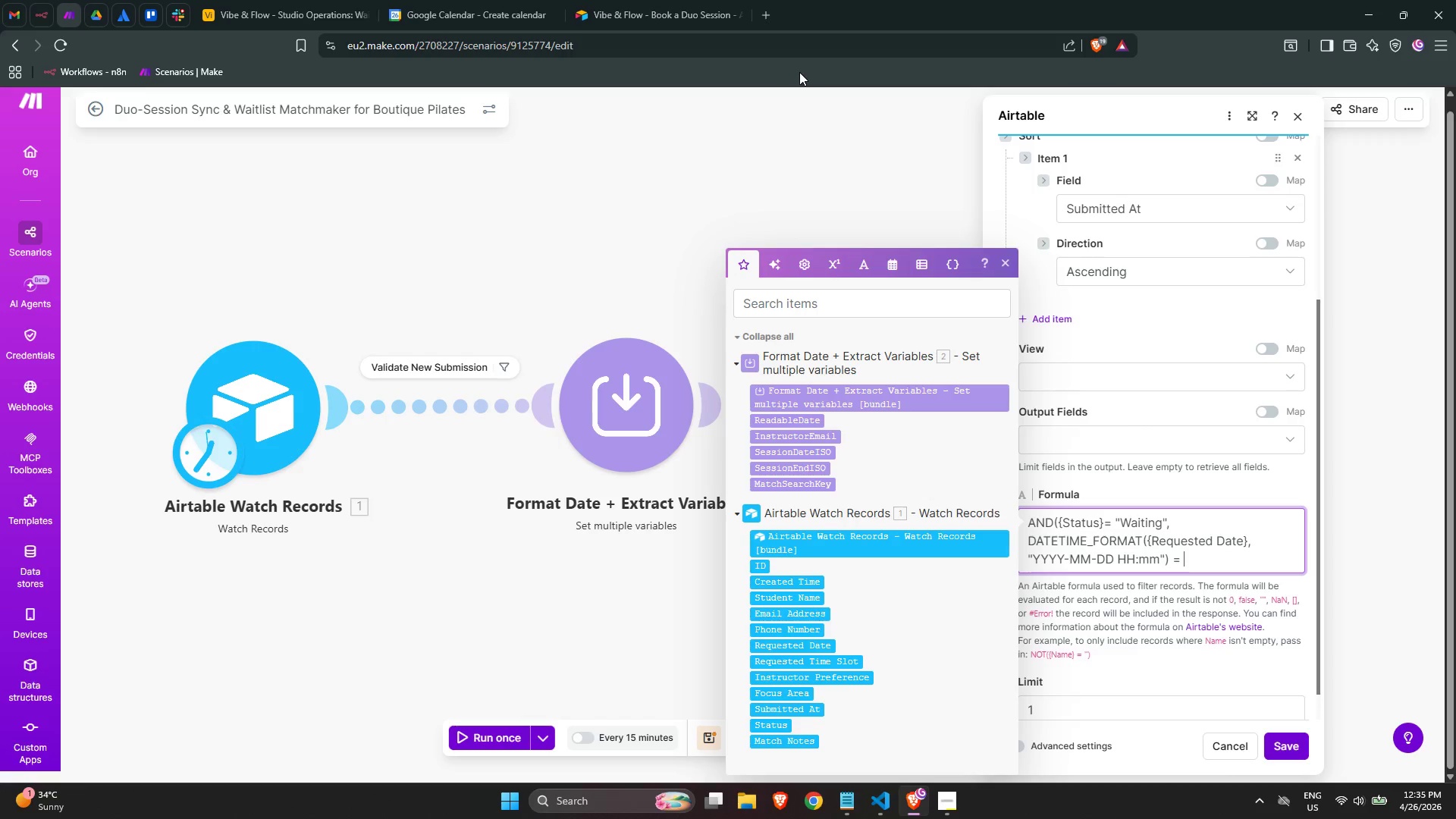 
key(Shift+Quote)
 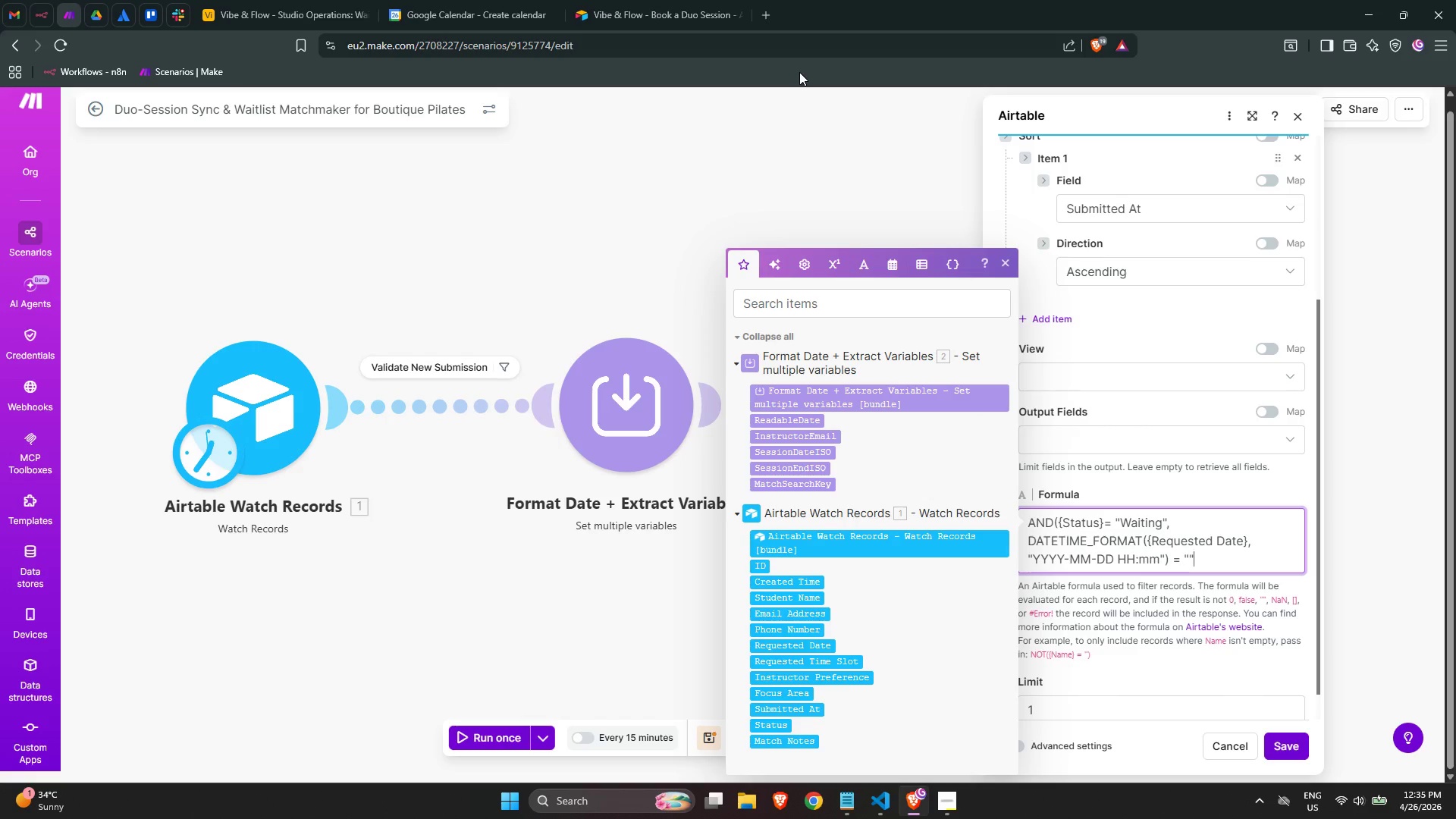 
key(Shift+Quote)
 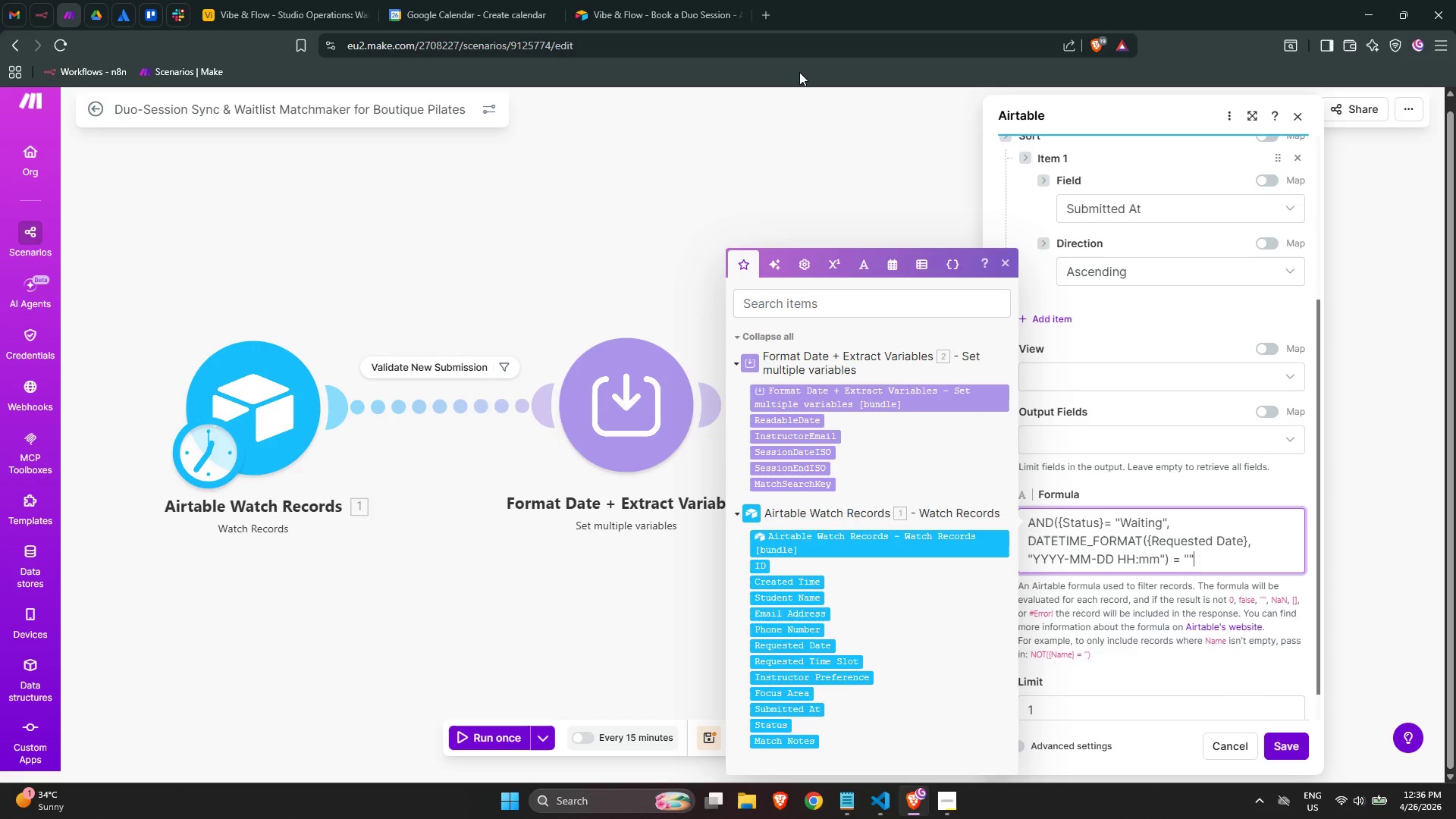 
key(ArrowLeft)
 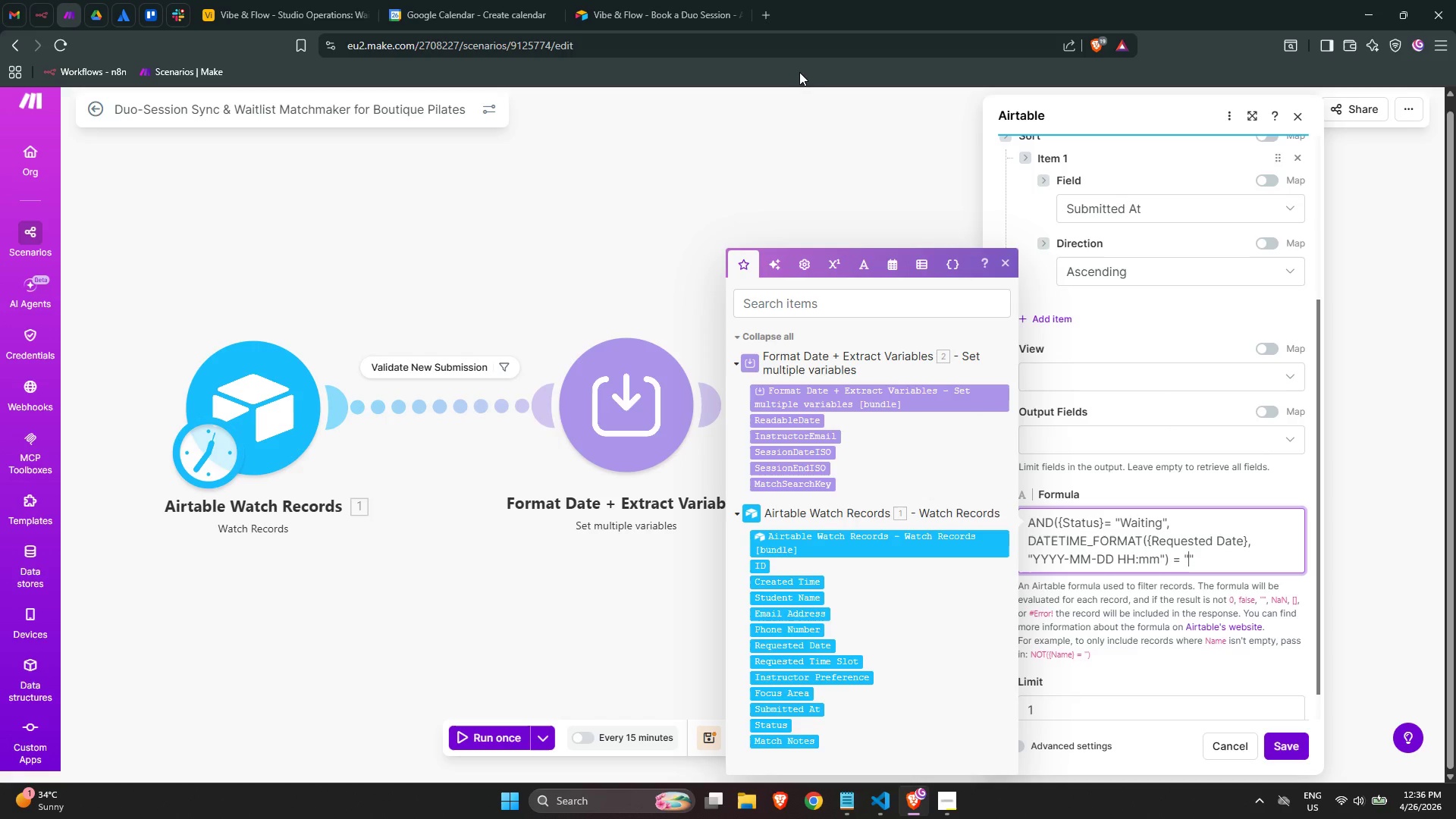 
type(/forma)
 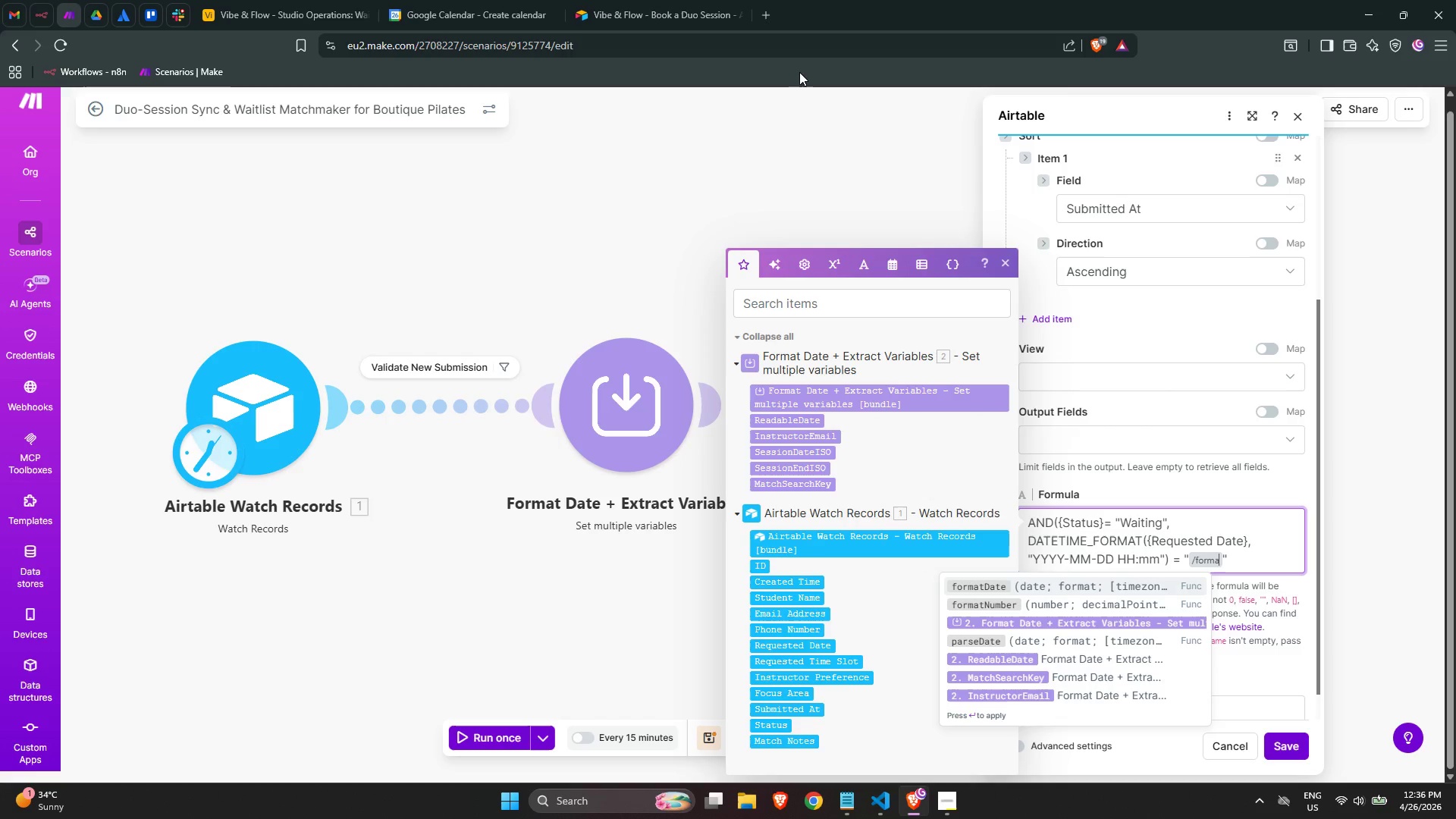 
key(Enter)
 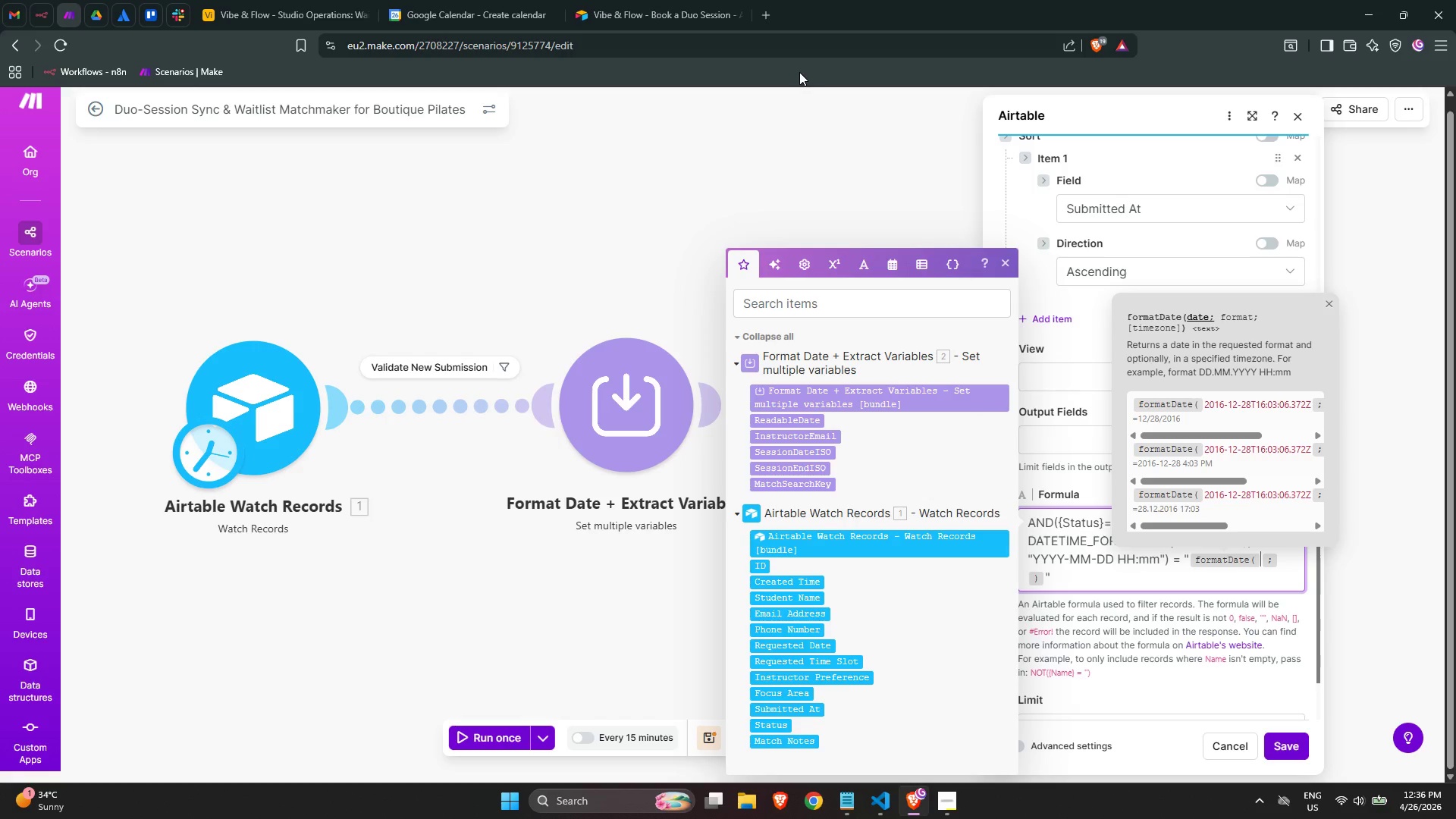 
wait(15.92)
 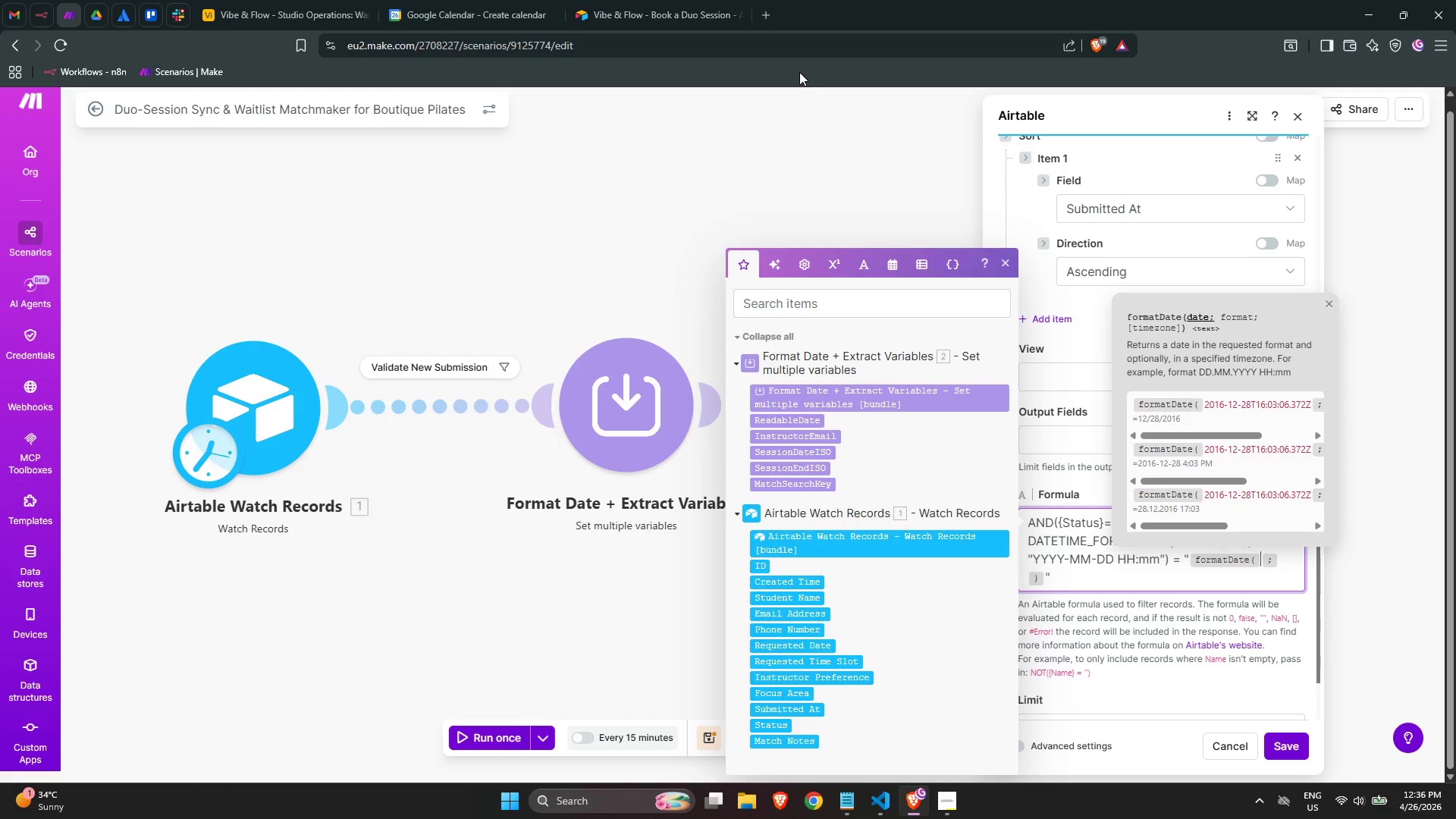 
left_click([789, 647])
 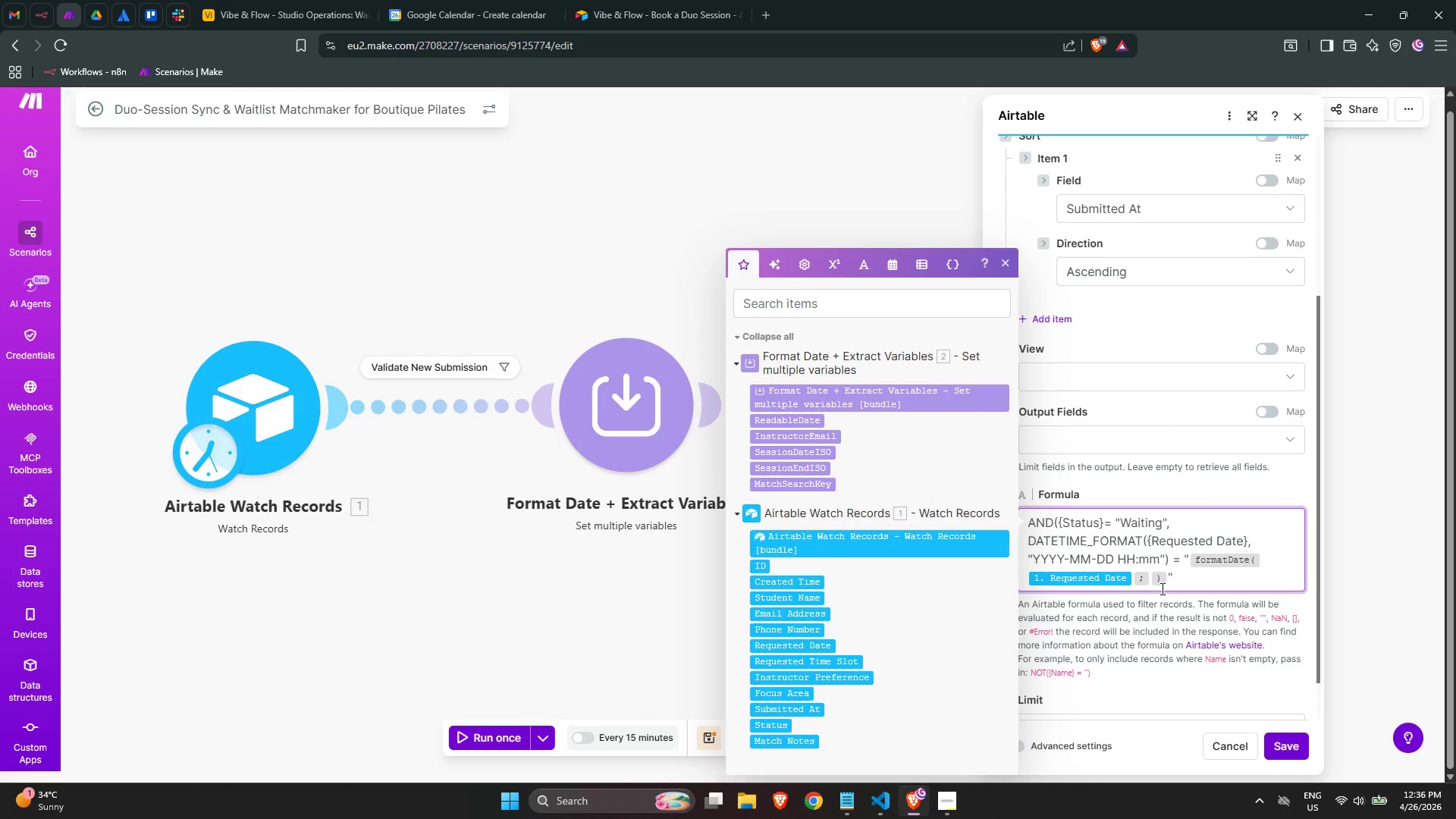 
wait(5.64)
 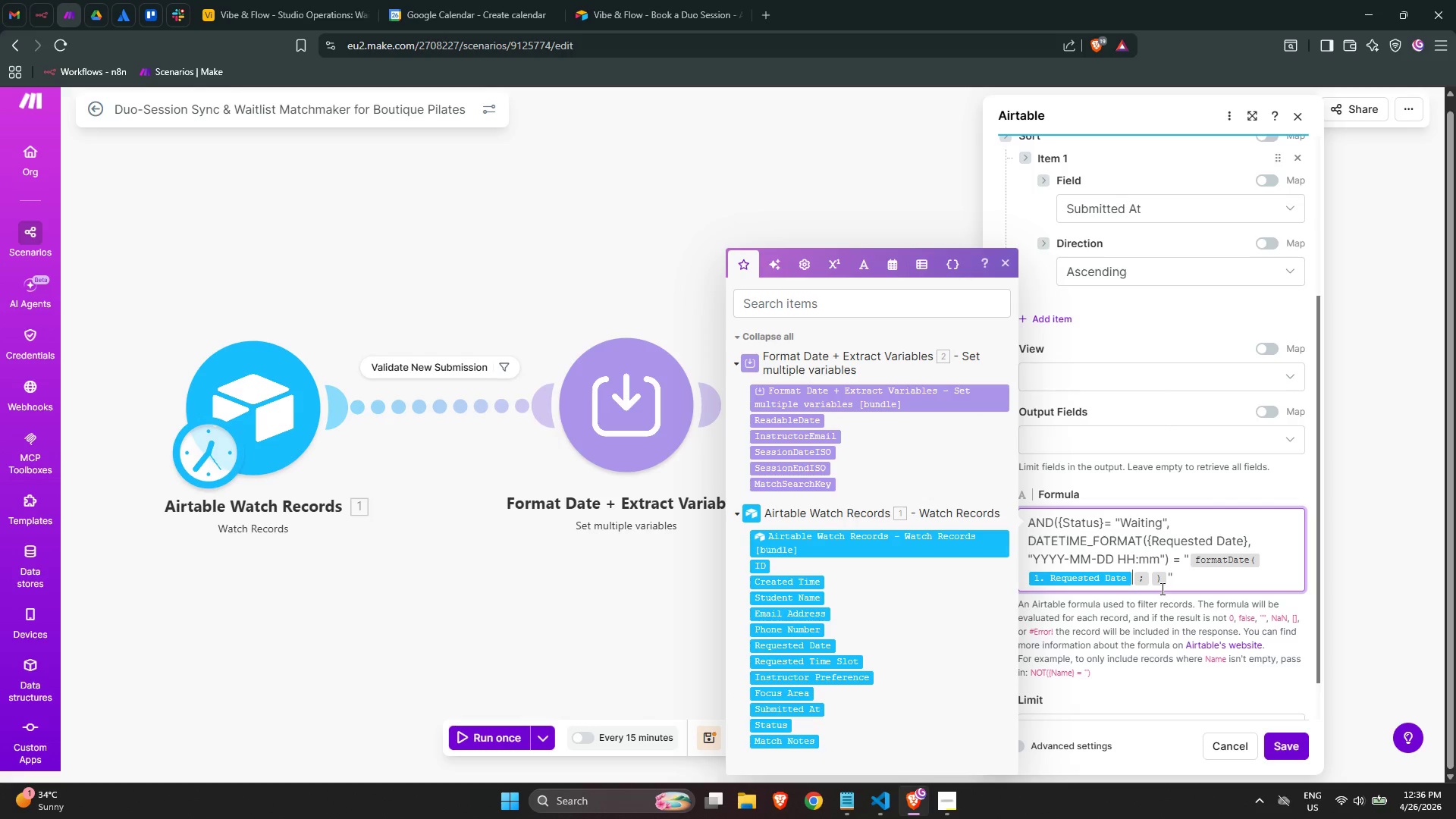 
key(ArrowRight)
 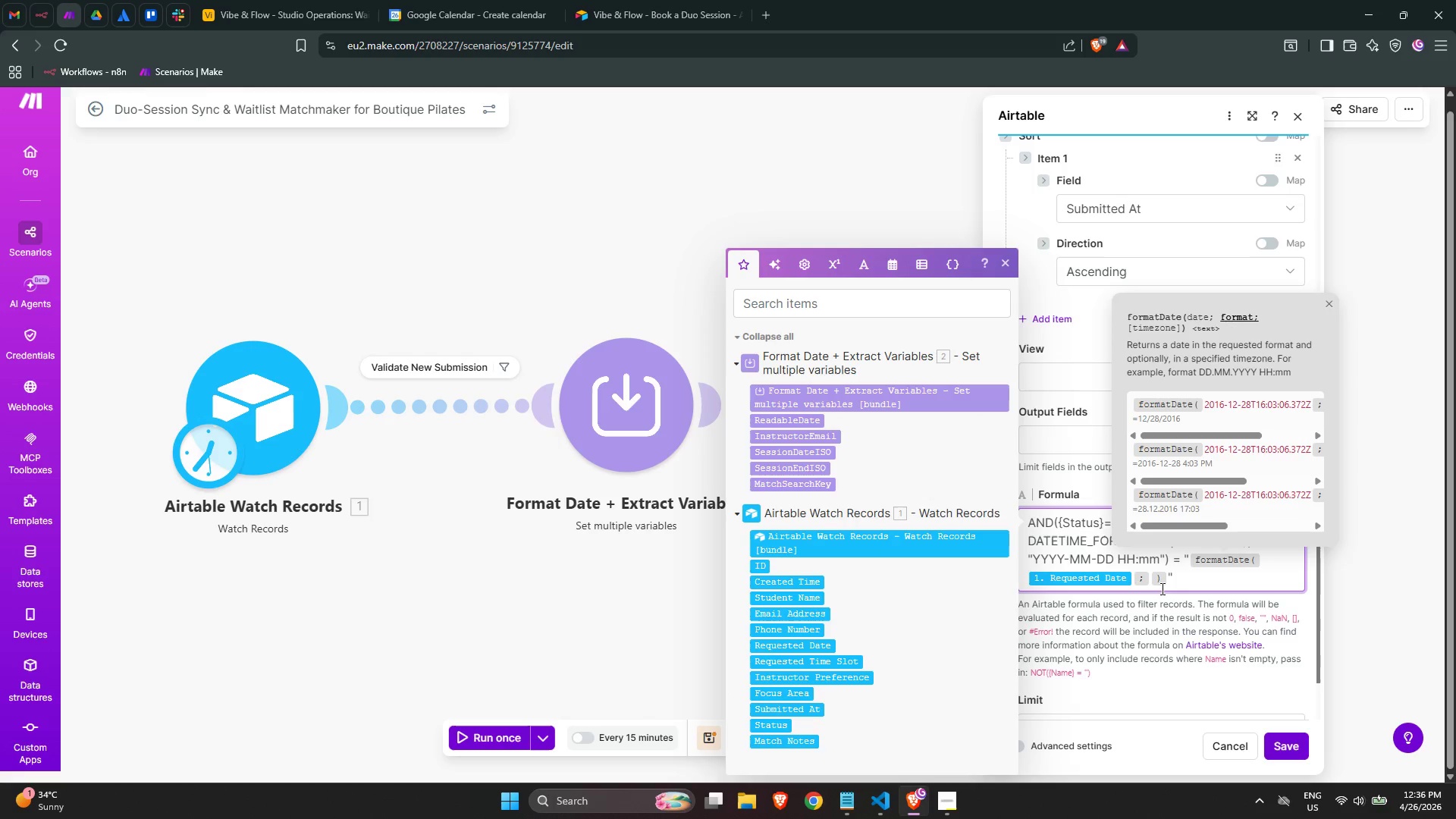 
type(YYYY-MM-DD HH:mm)
 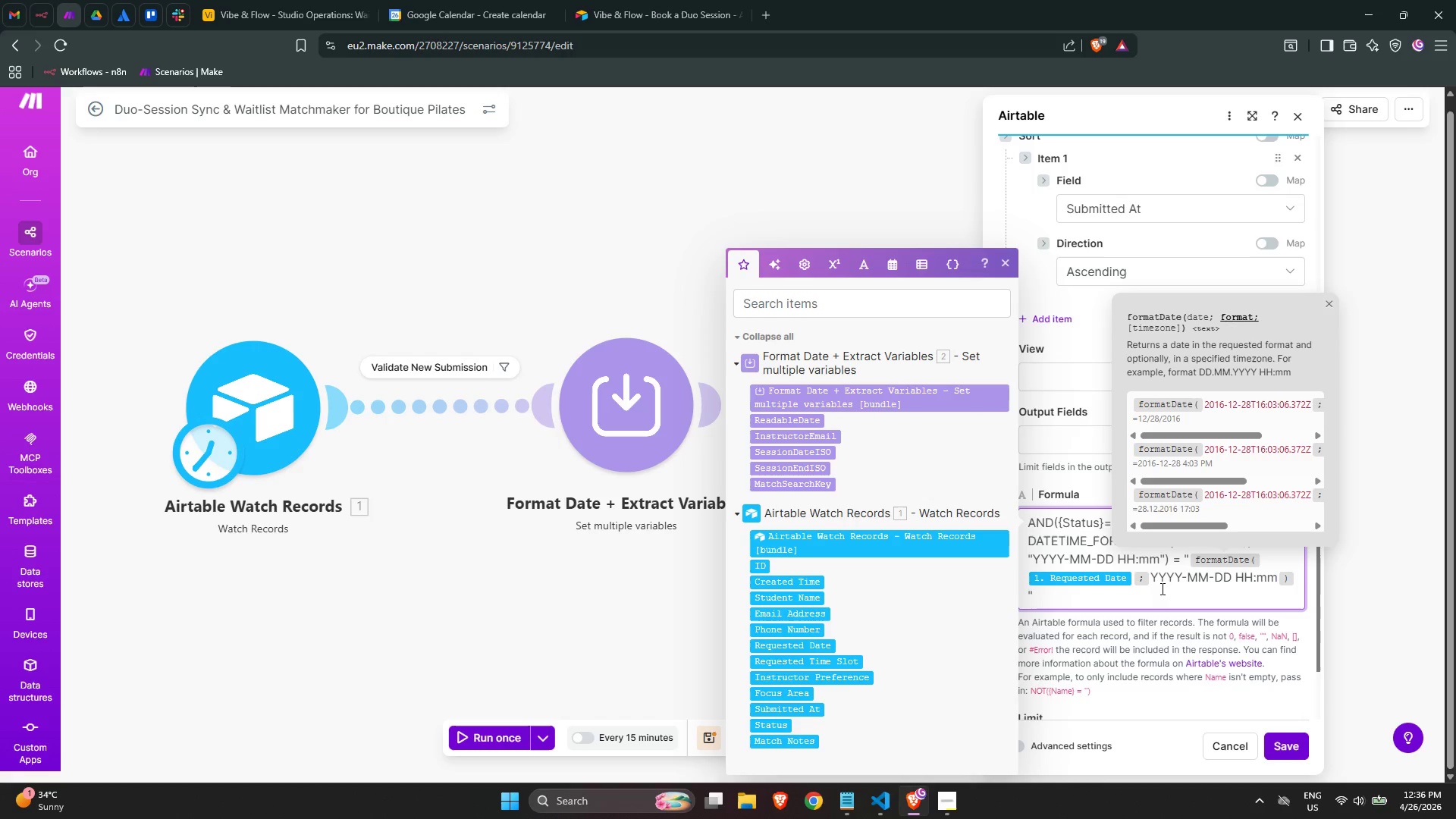 
key(ArrowRight)
 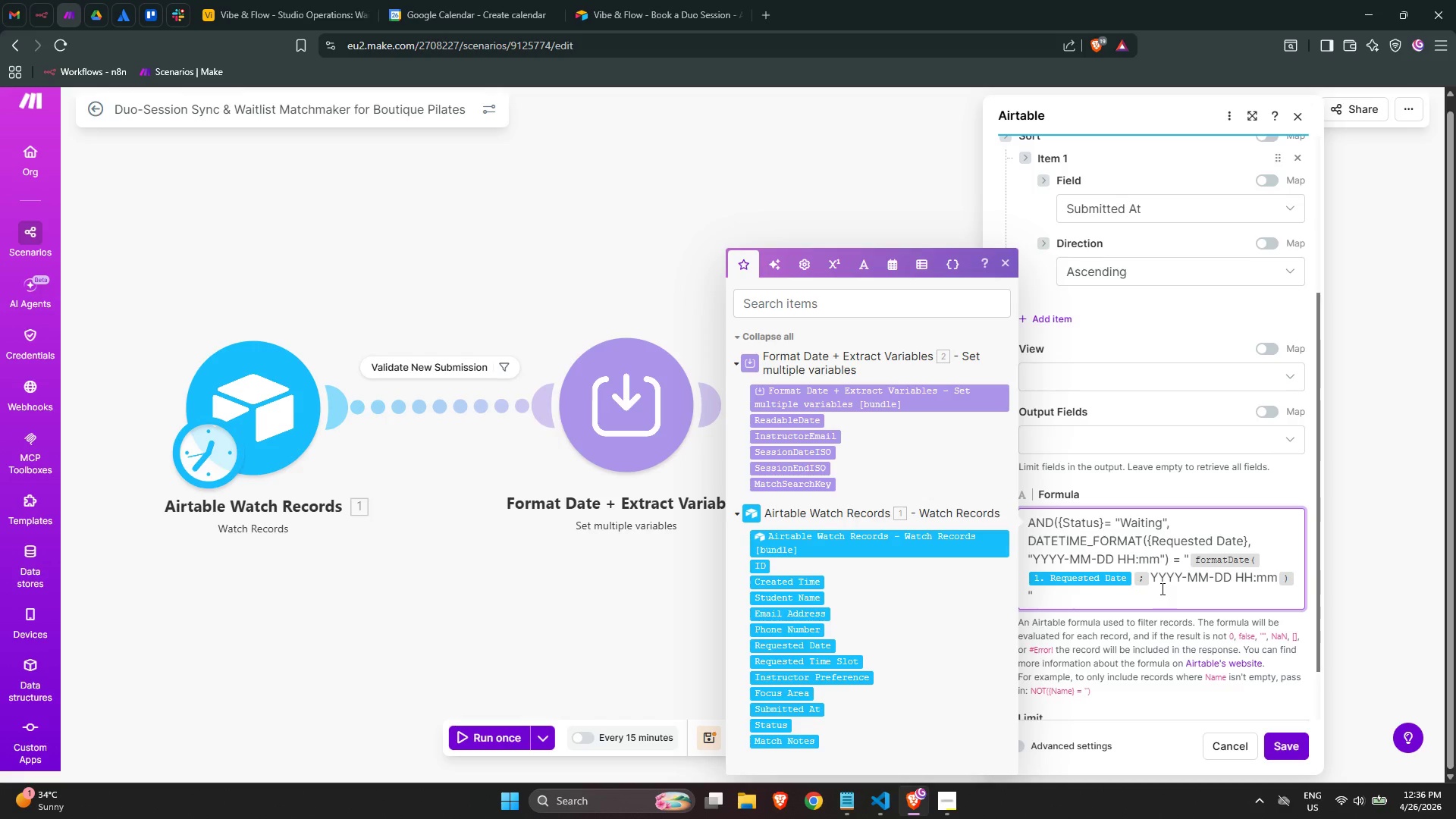 
key(ArrowLeft)
 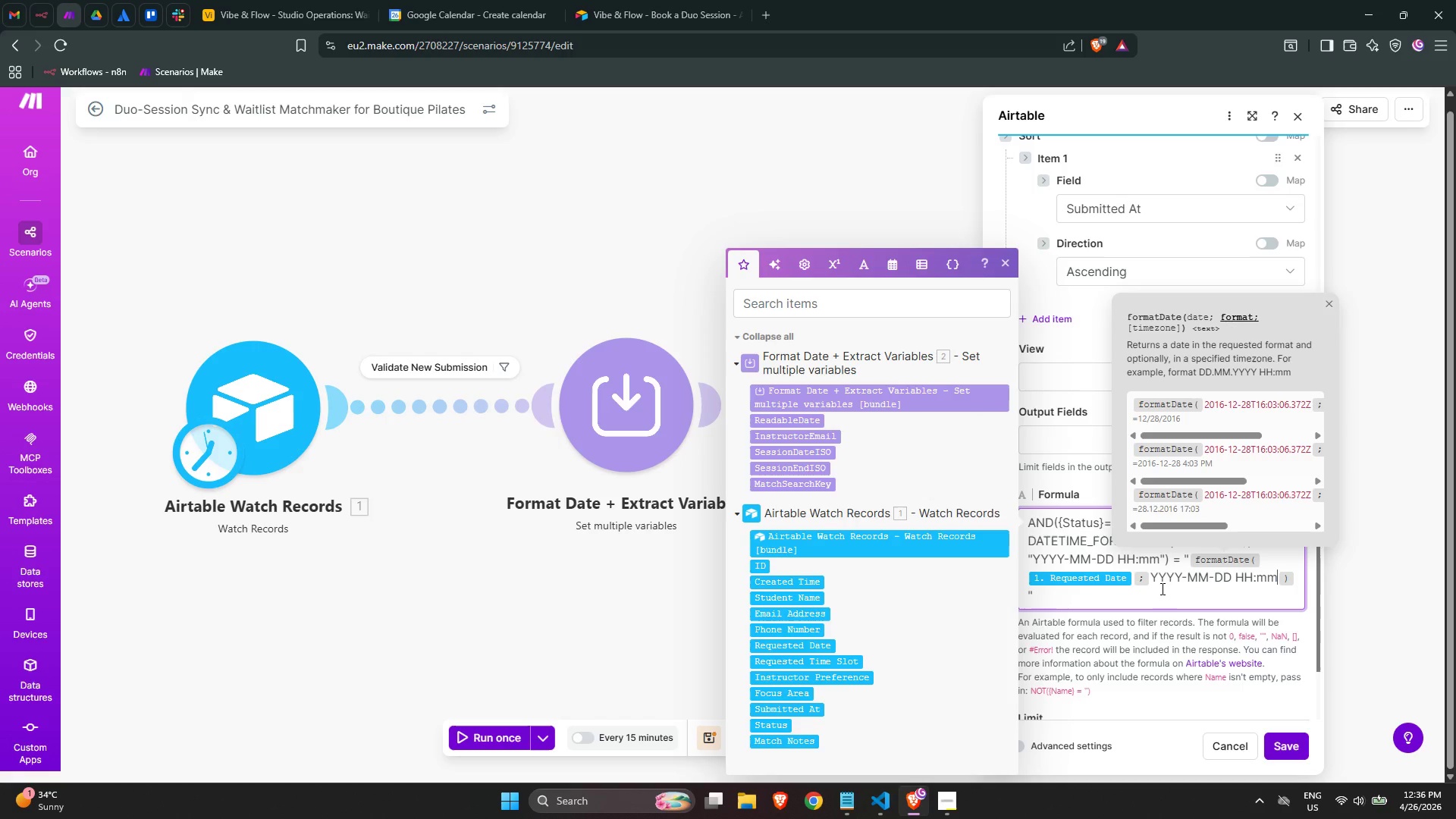 
wait(18.89)
 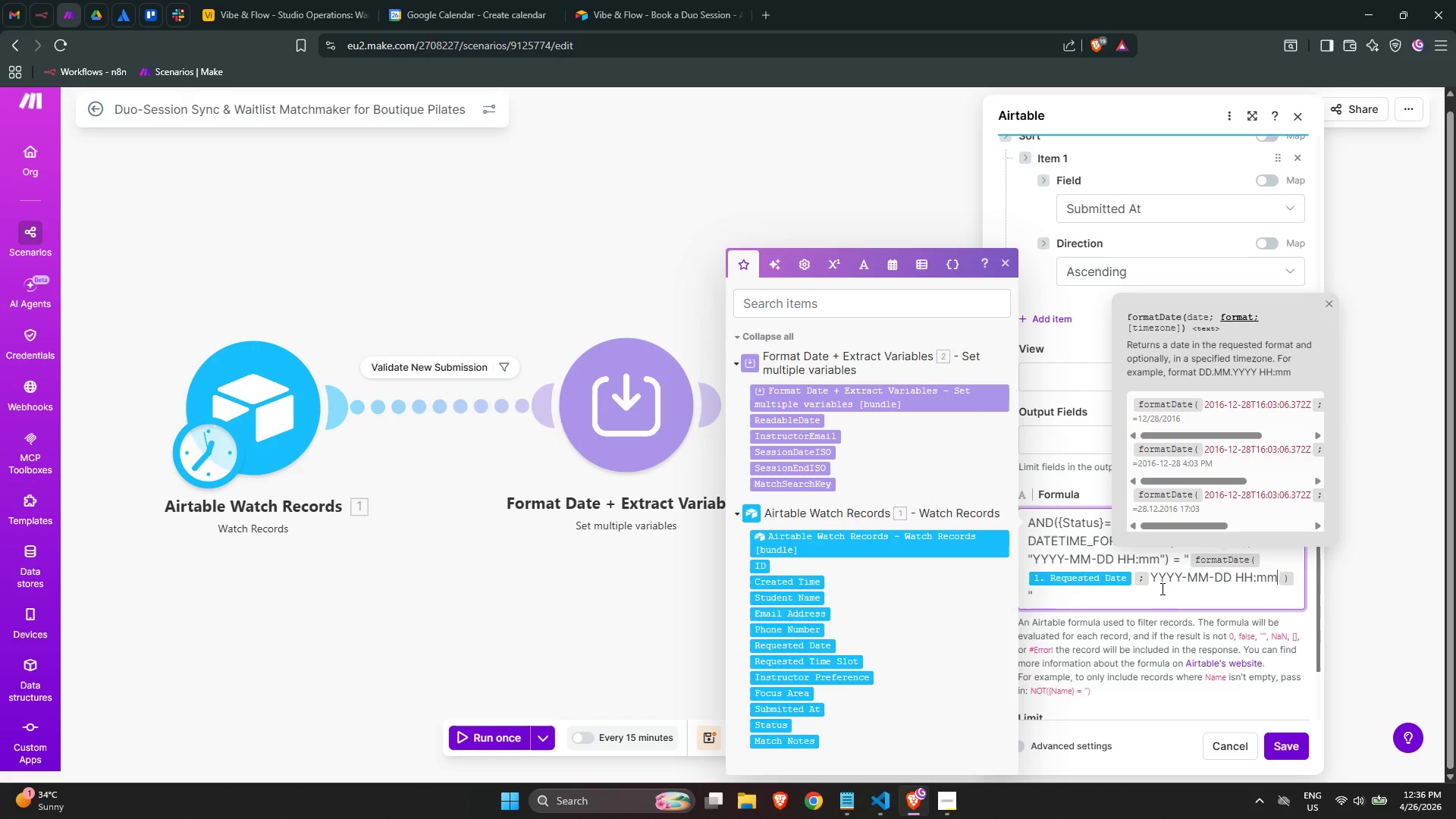 
key(ArrowRight)
 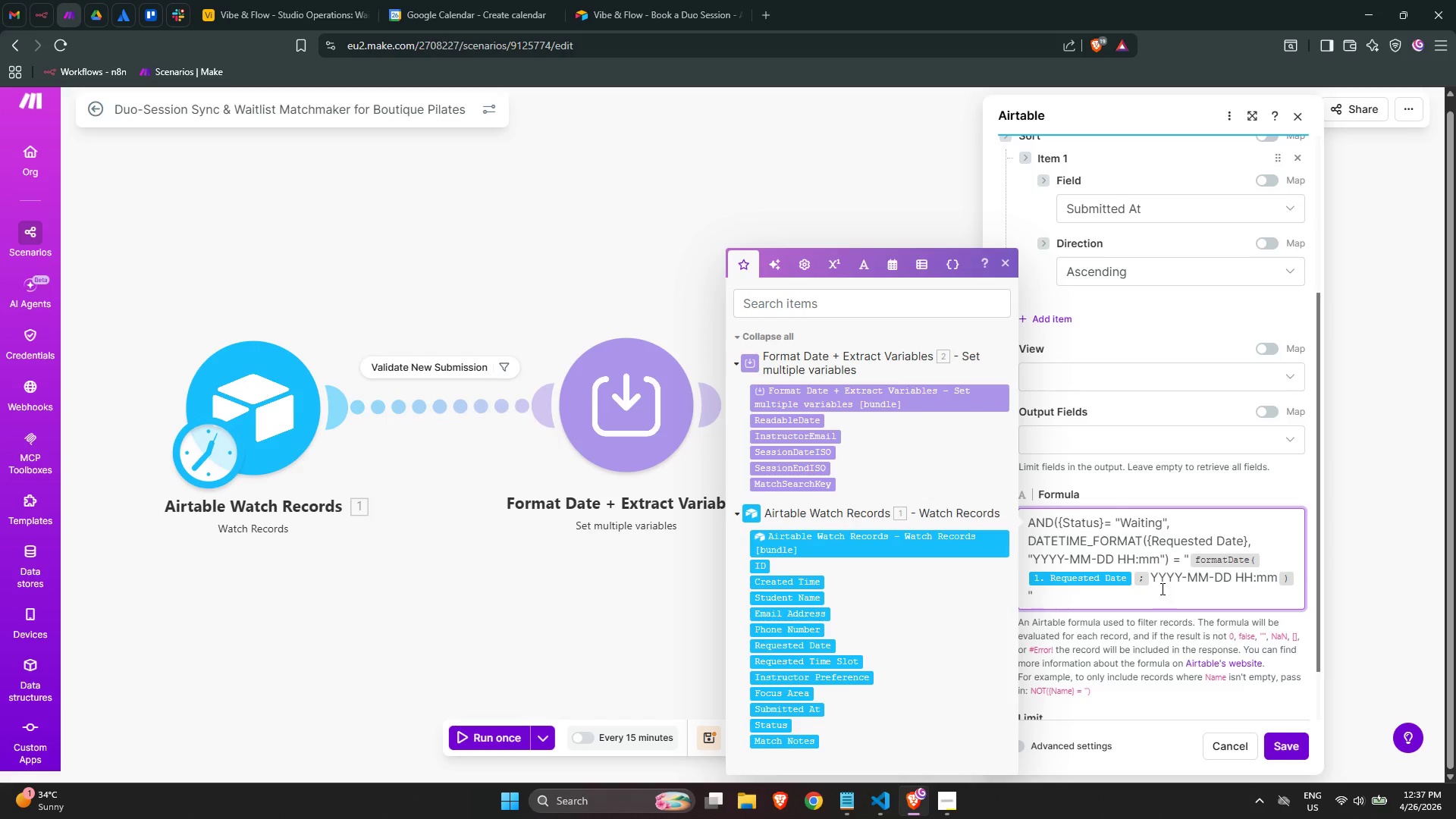 
key(ArrowLeft)
 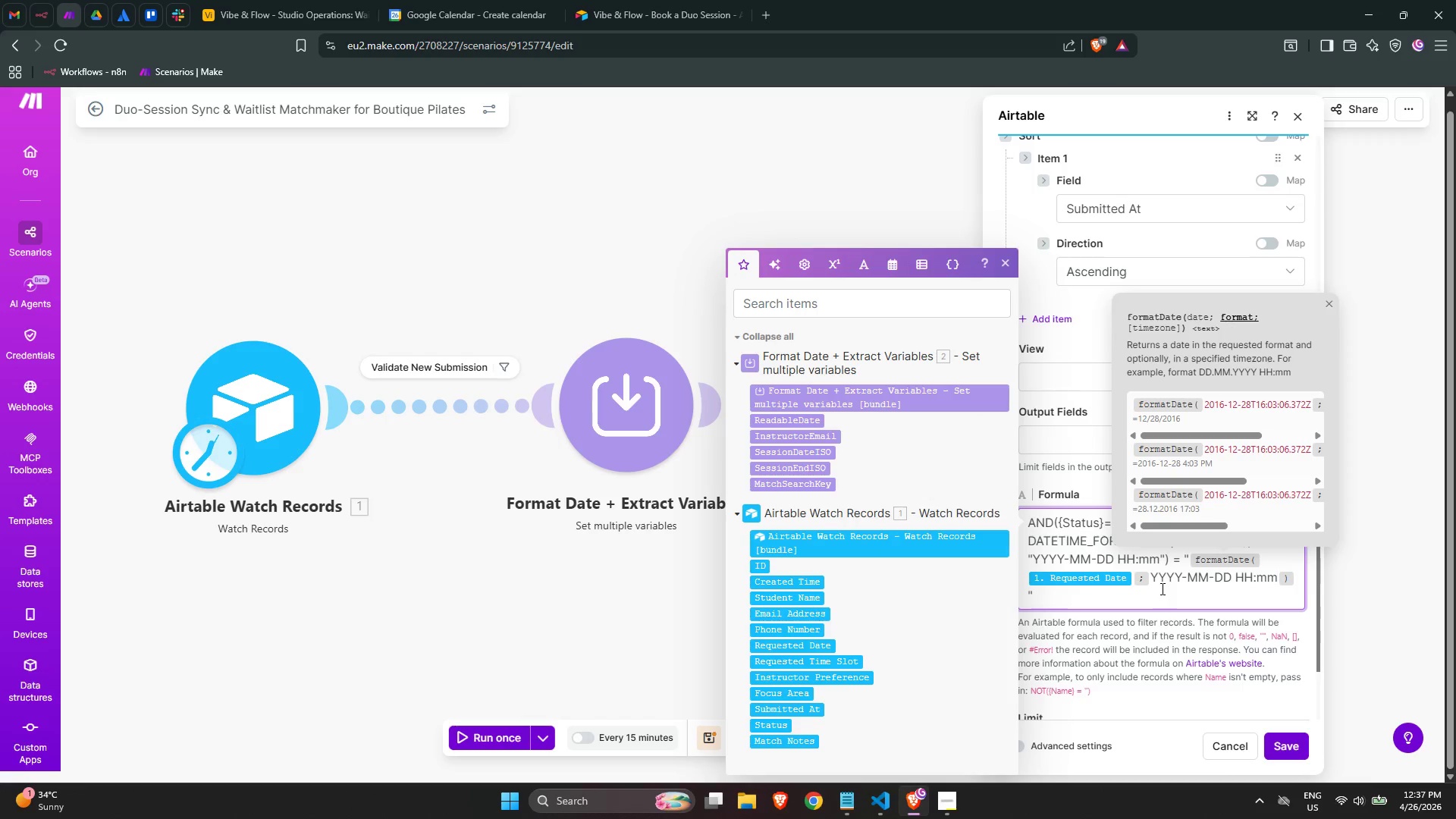 
key(ArrowRight)
 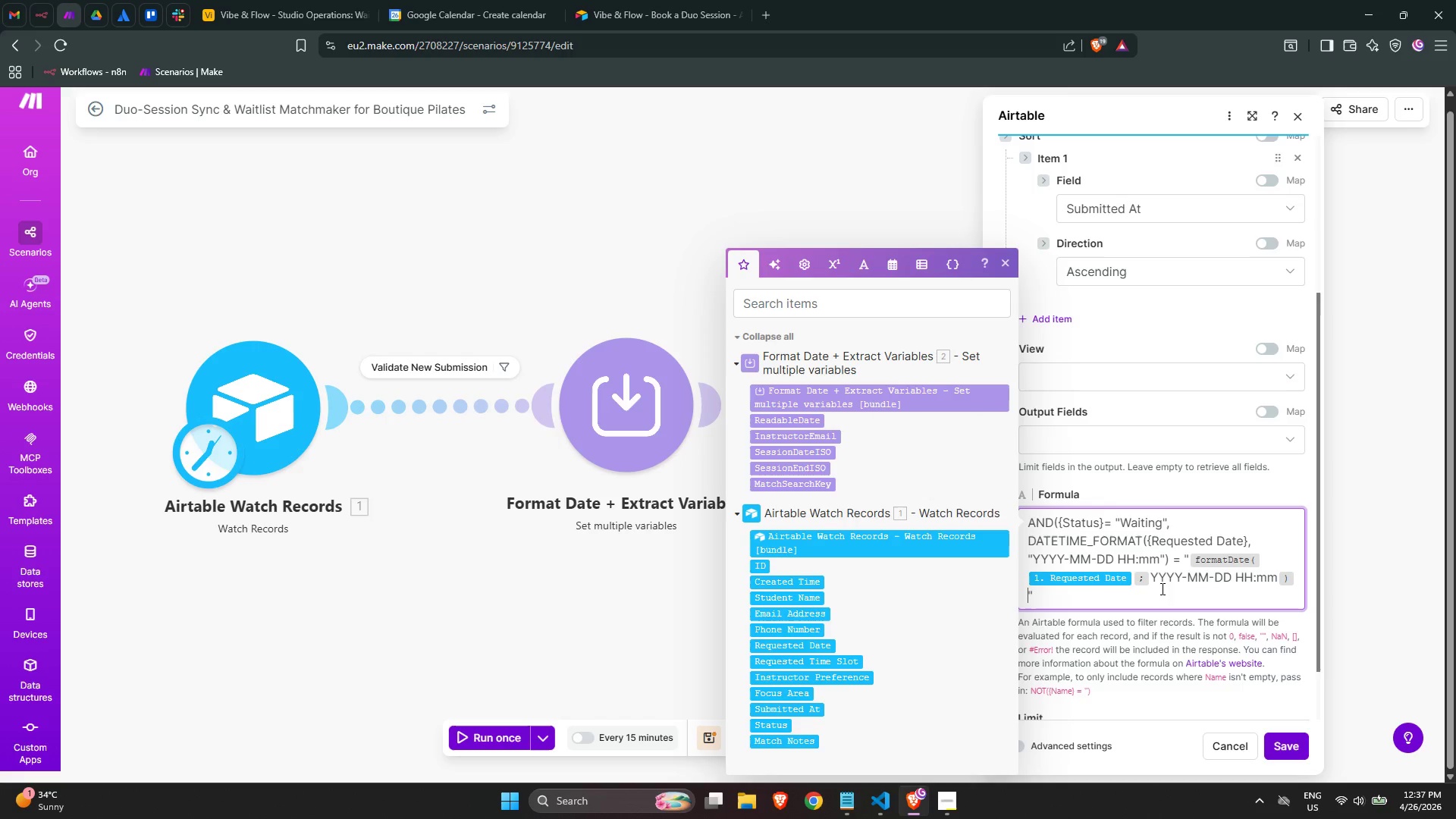 
key(Backspace)
 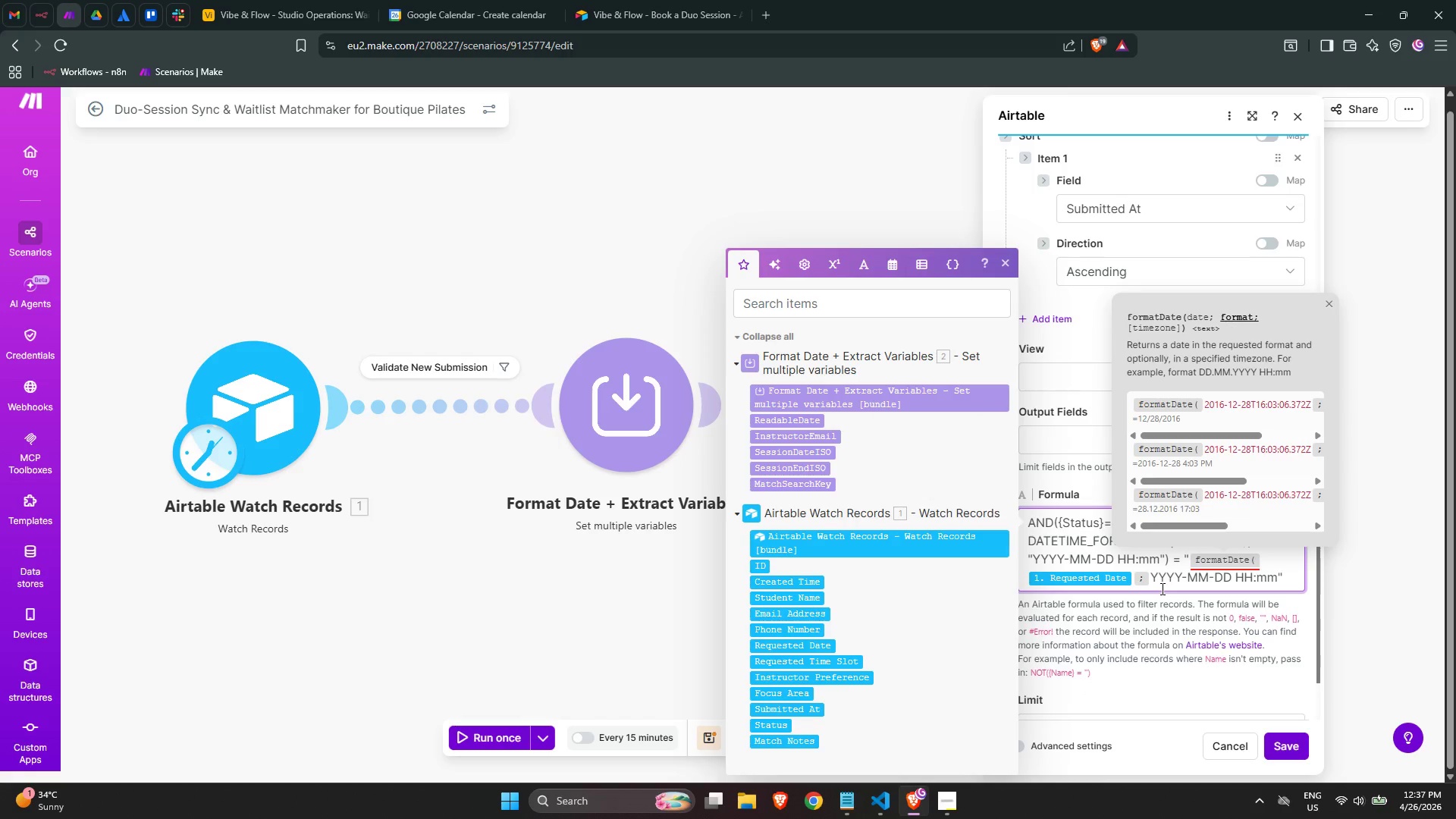 
key(Shift+0)
 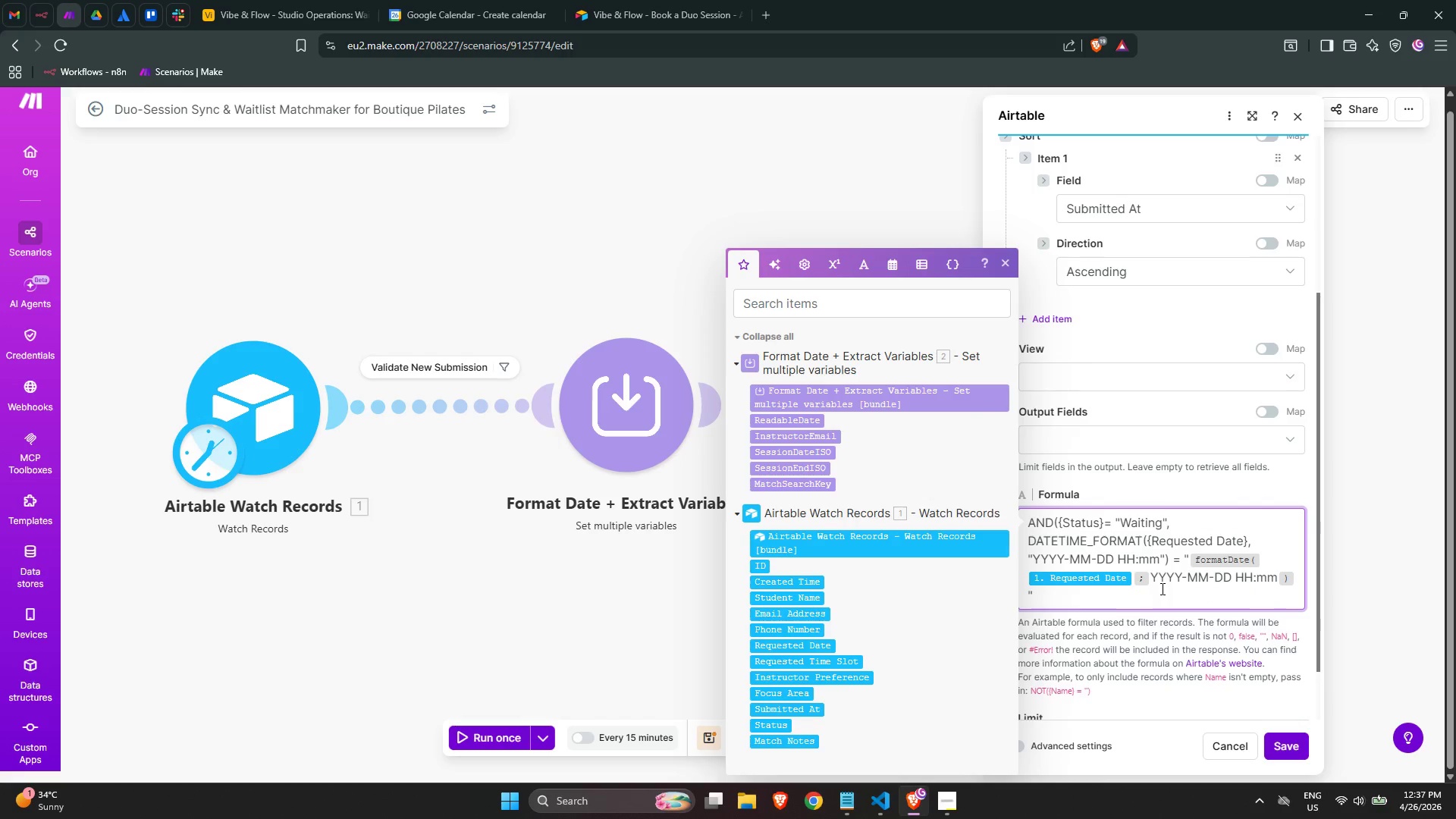 
key(ArrowRight)
 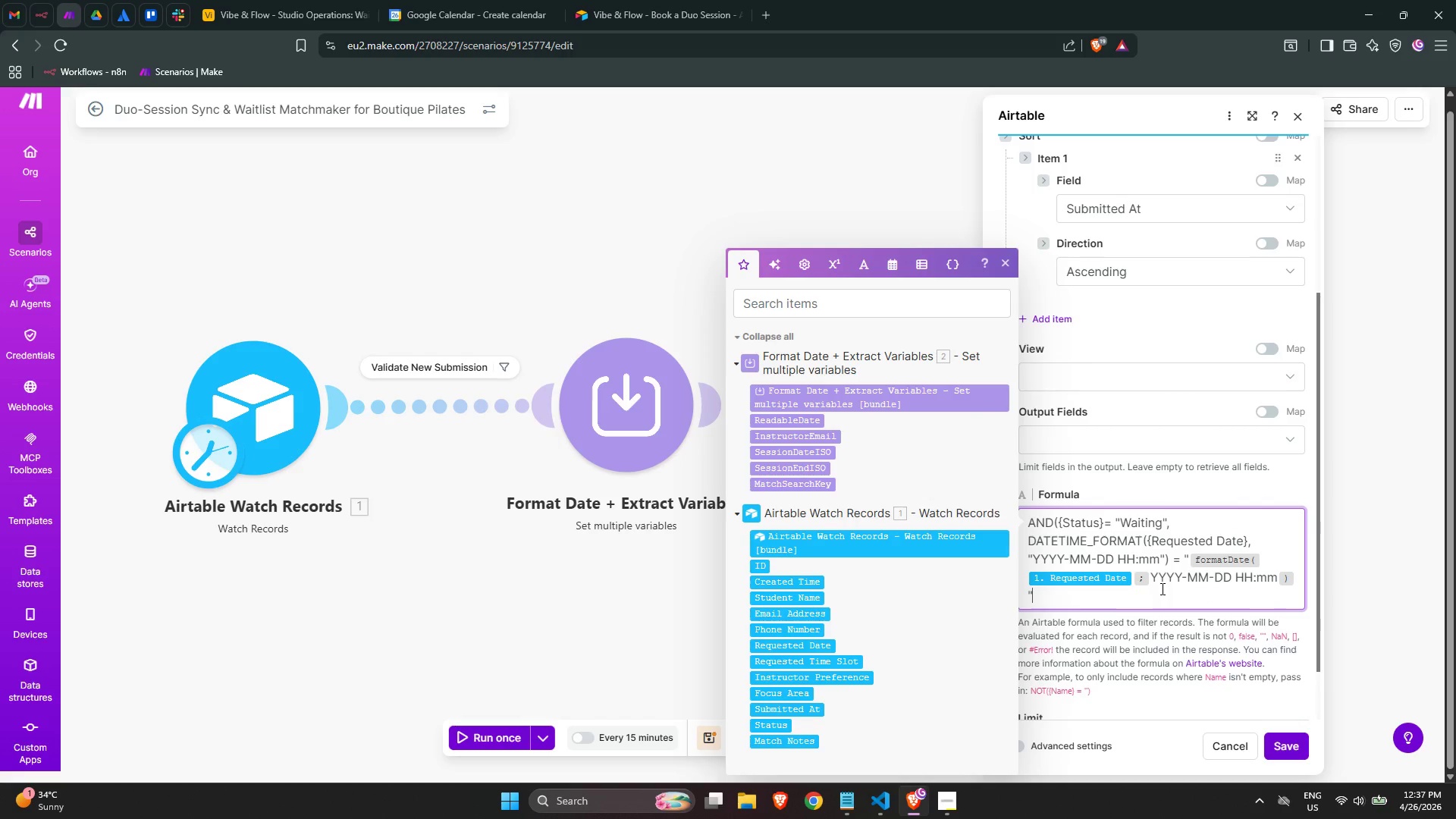 
type(,OR()
 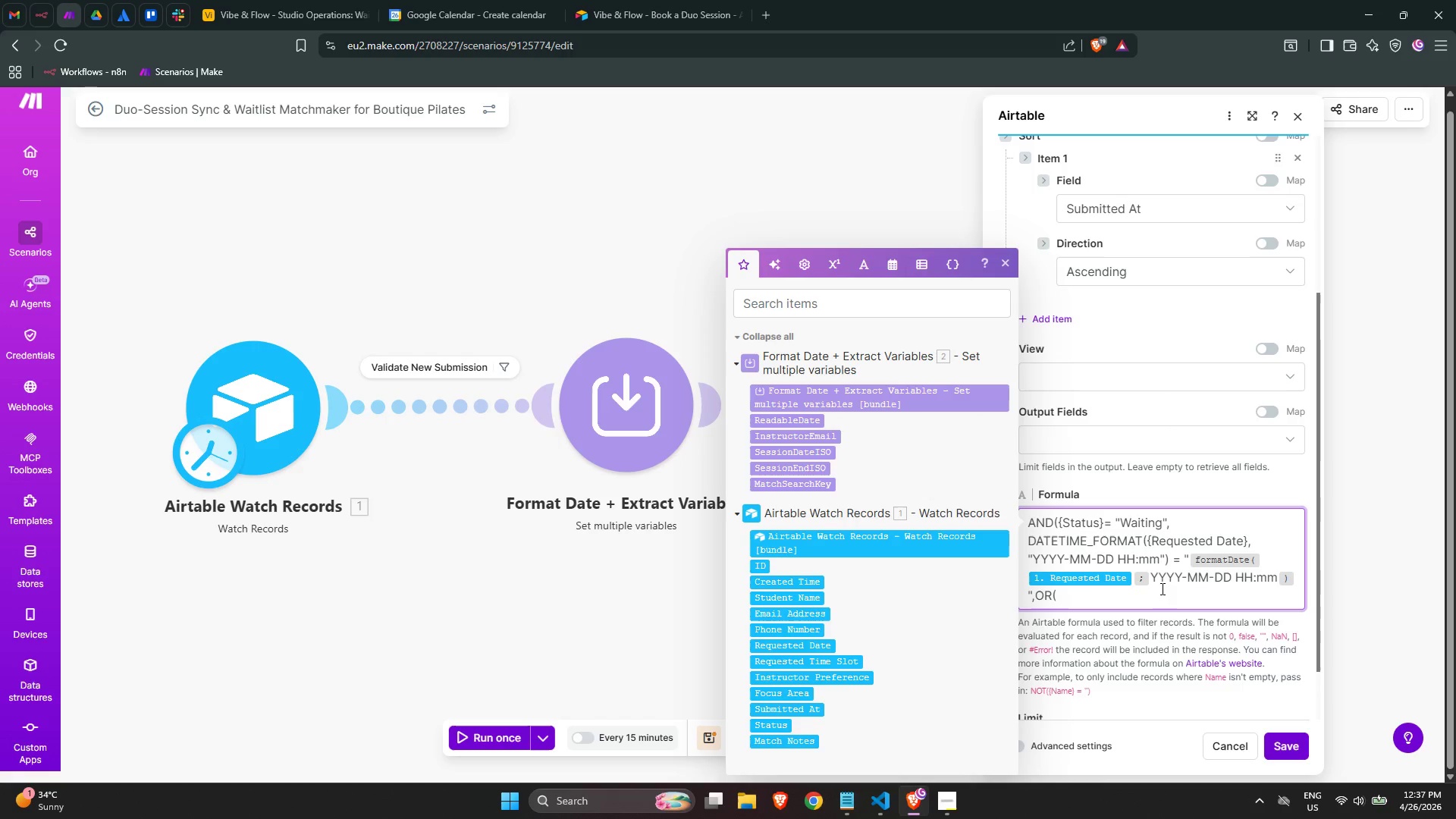 
wait(98.59)
 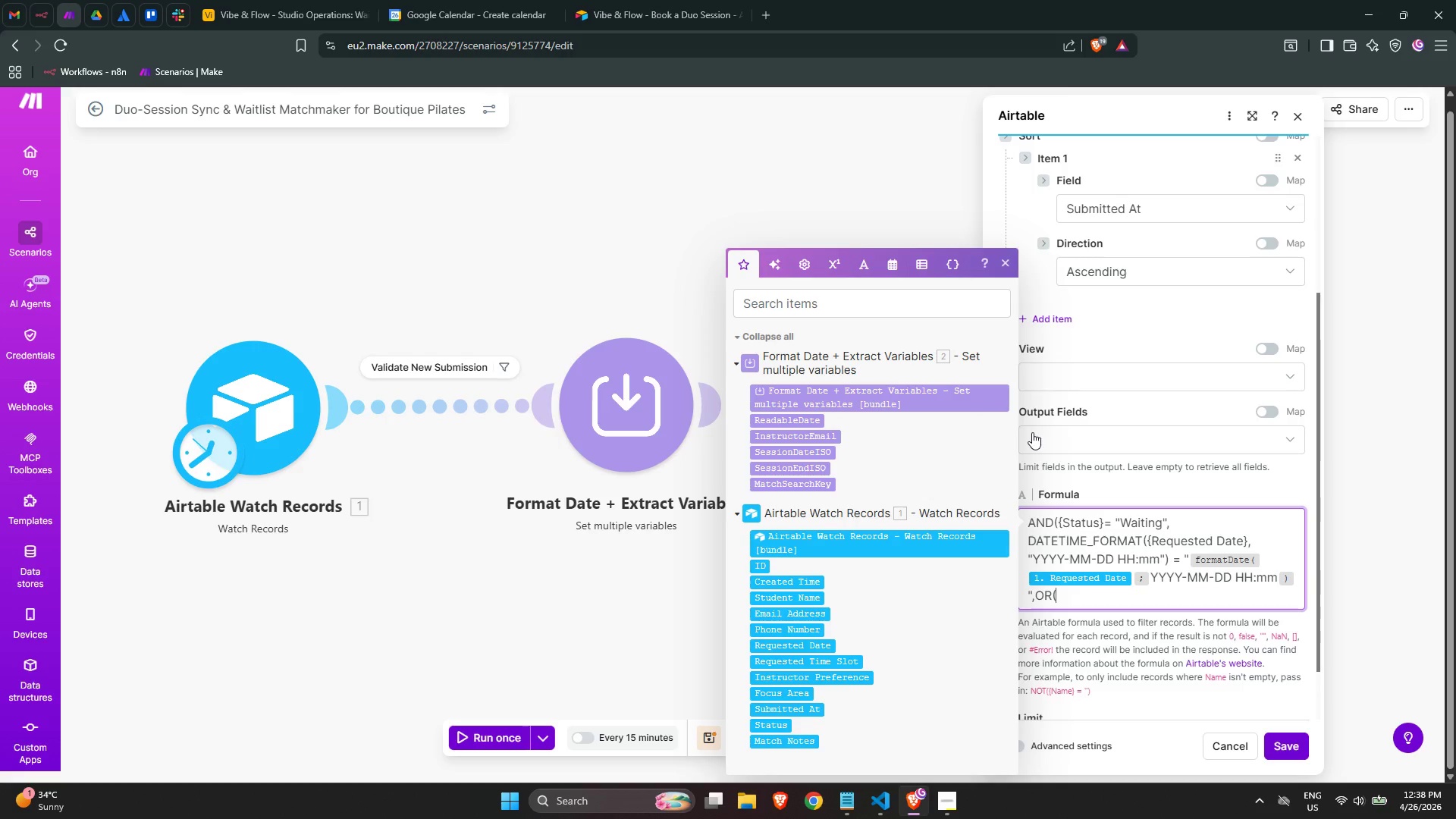 
key(Shift+BracketLeft)
 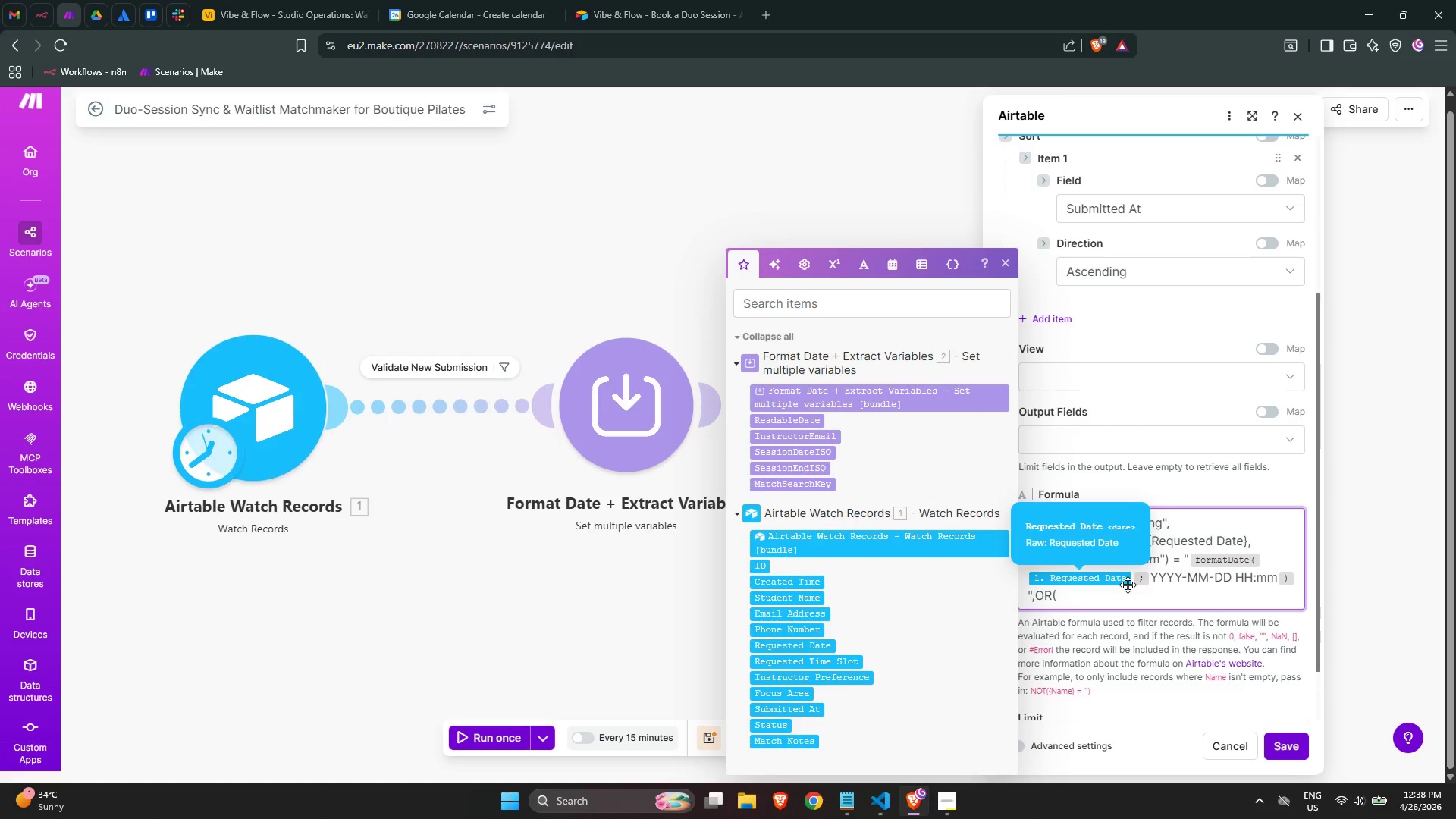 
key(Shift+BracketRight)
 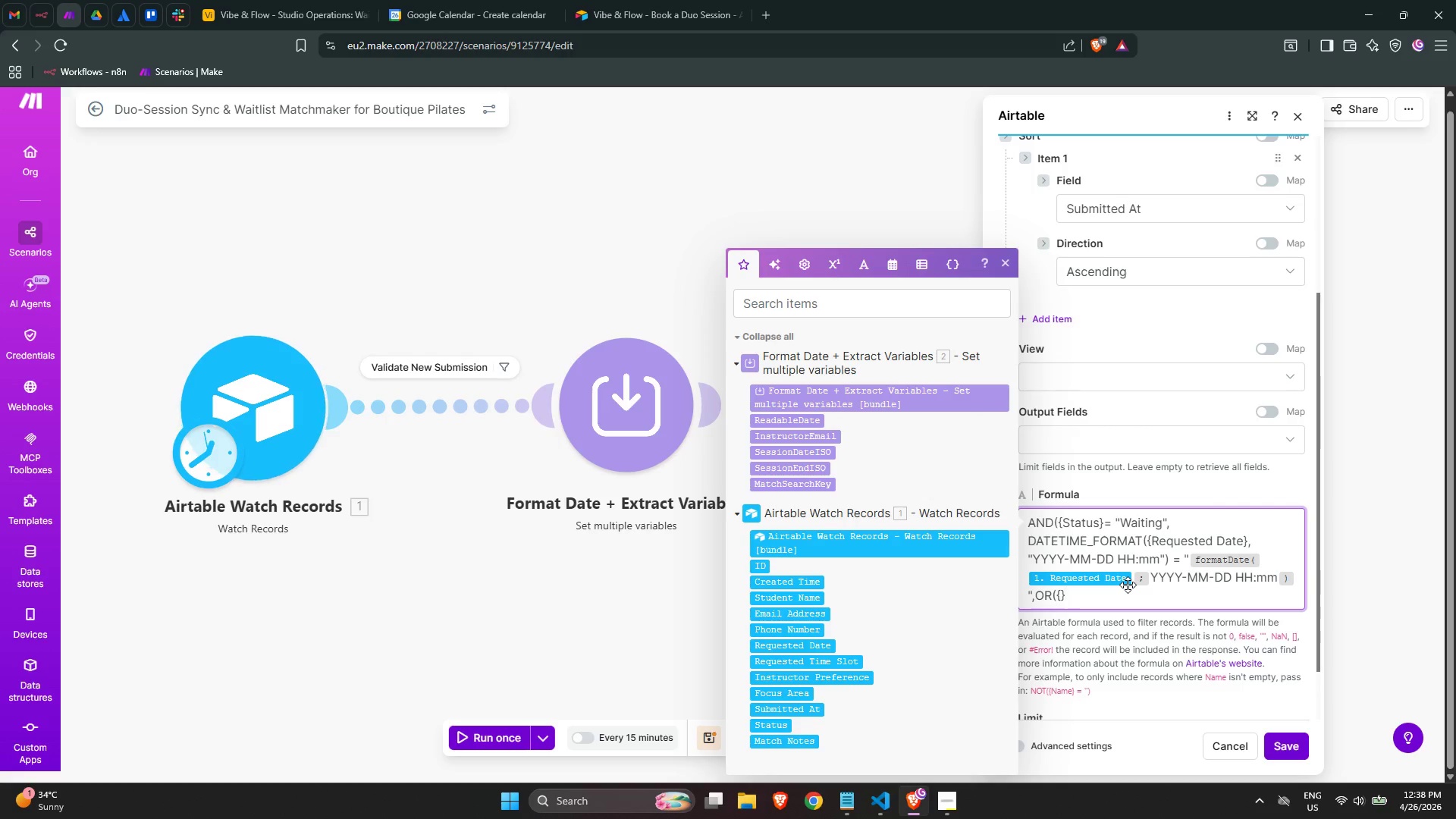 
key(ArrowLeft)
 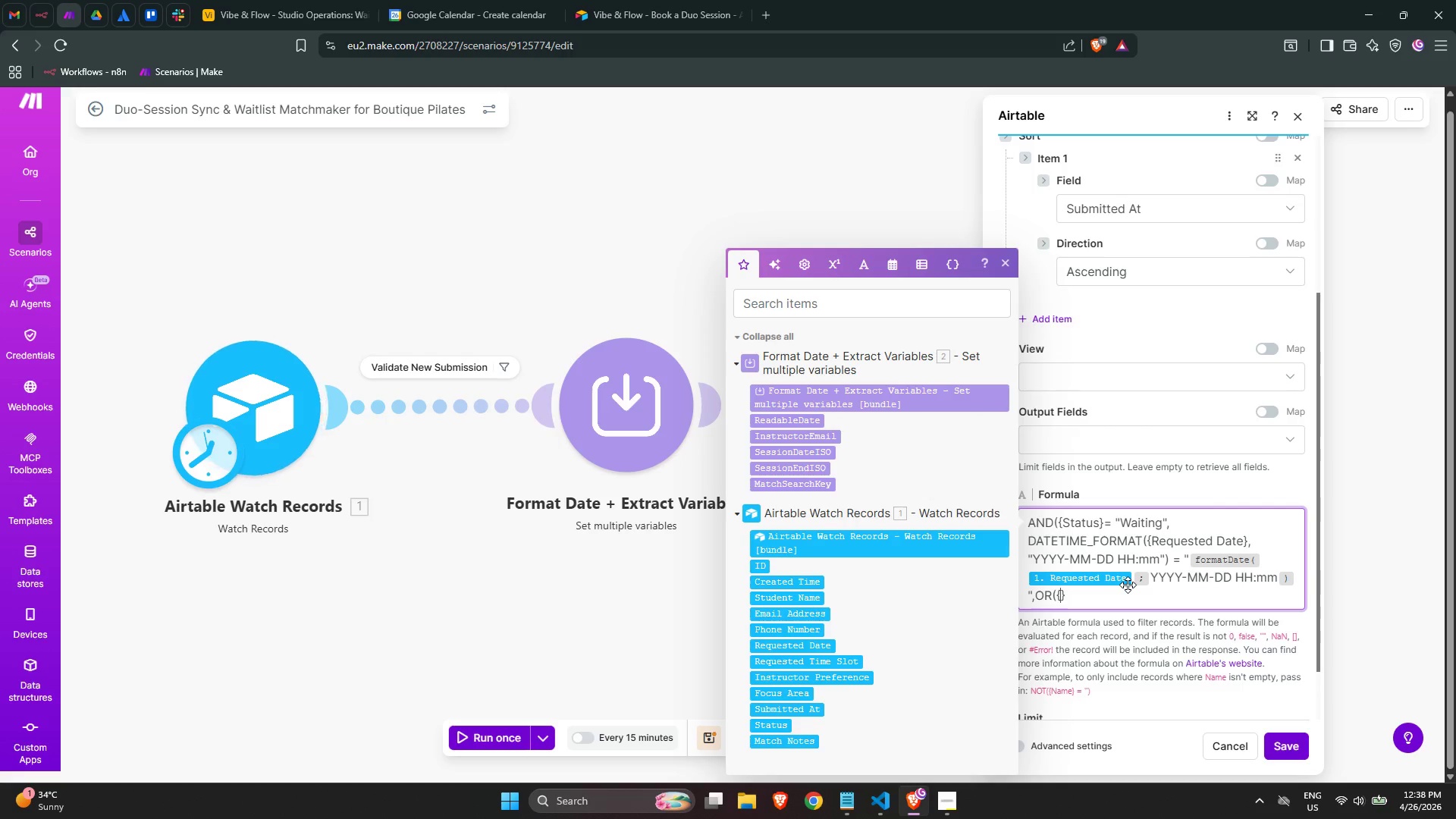 
type(Instructor Preference)
 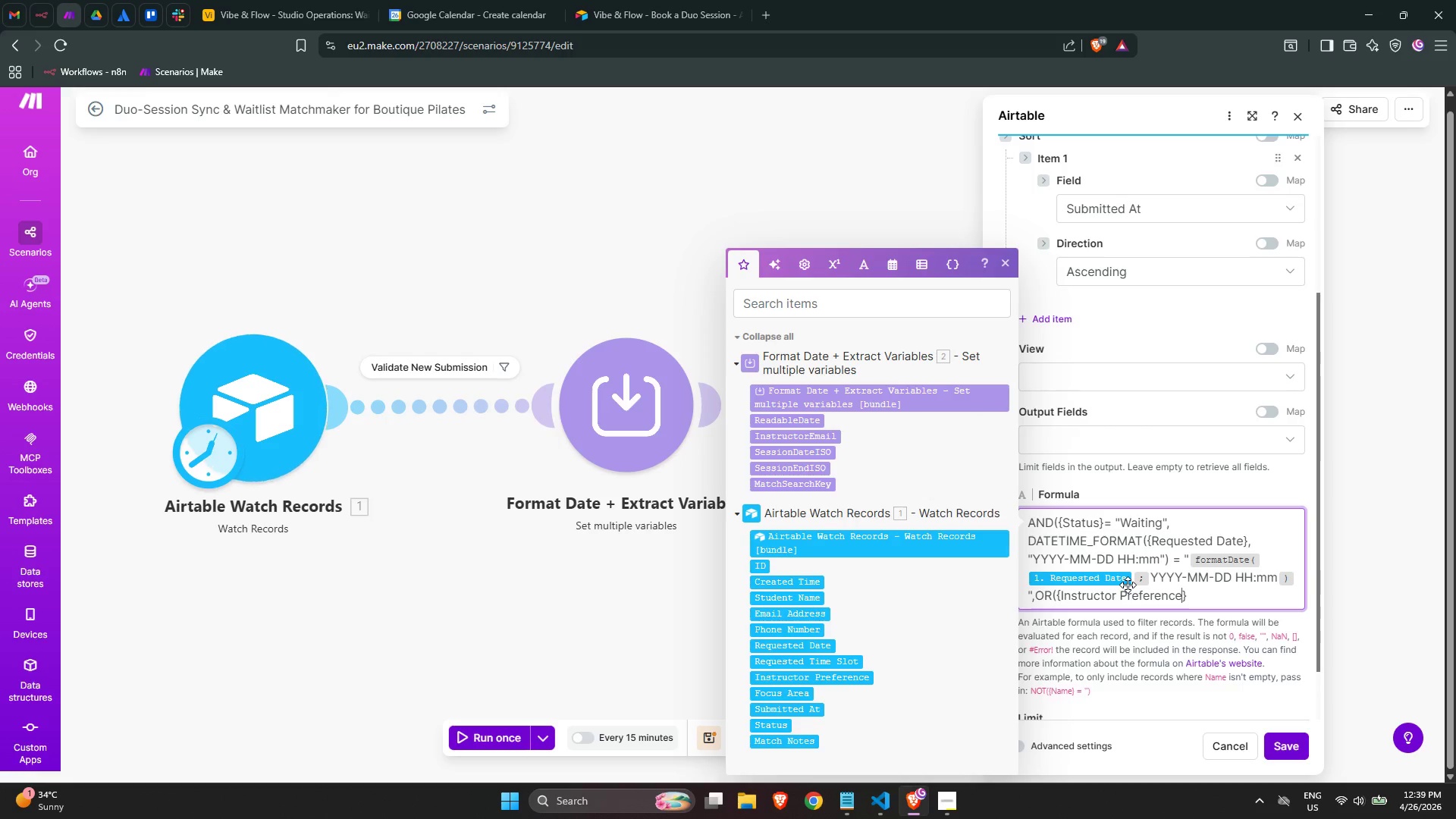 
key(ArrowRight)
 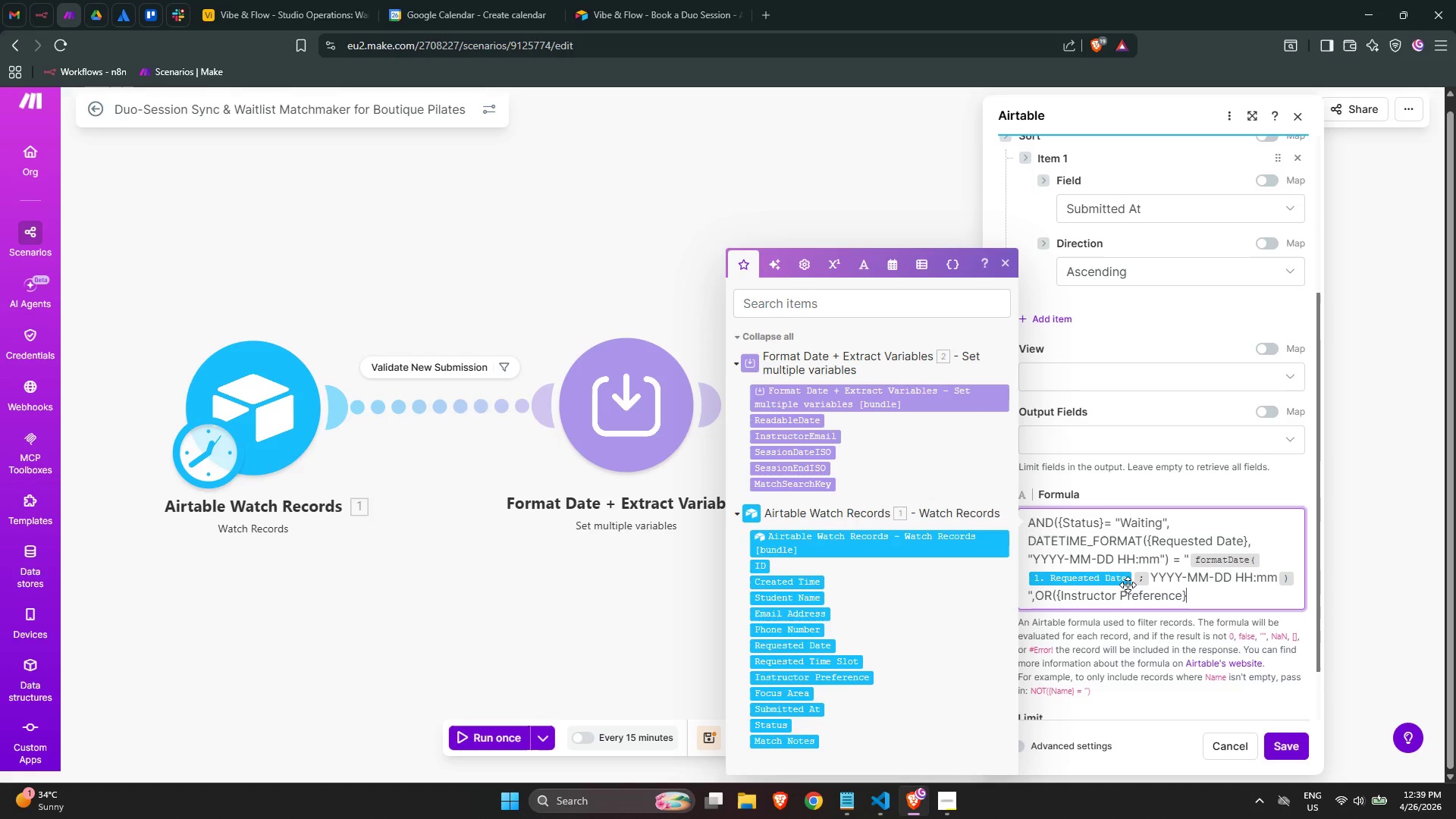 
key(Space)
 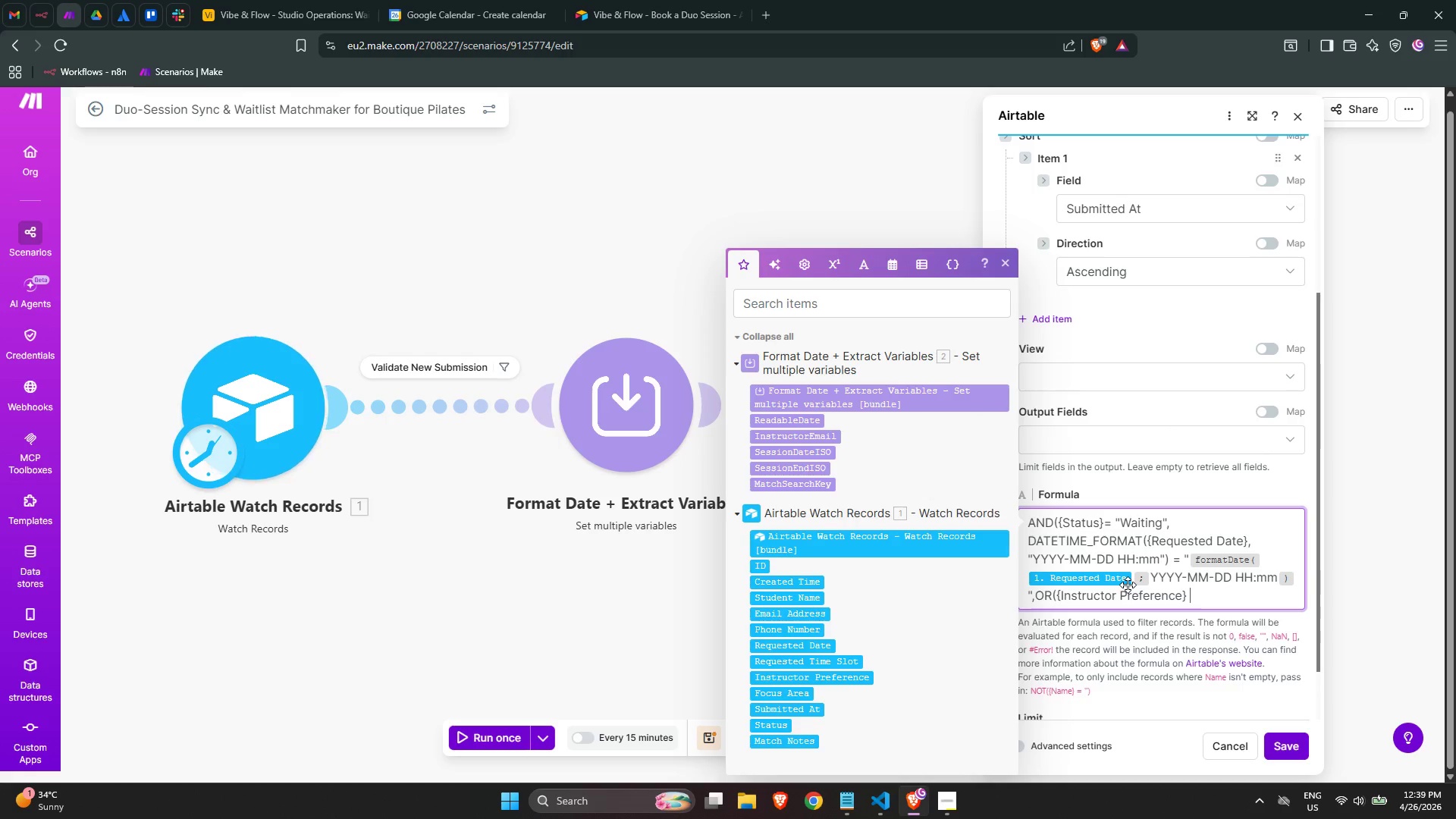 
key(Equal)
 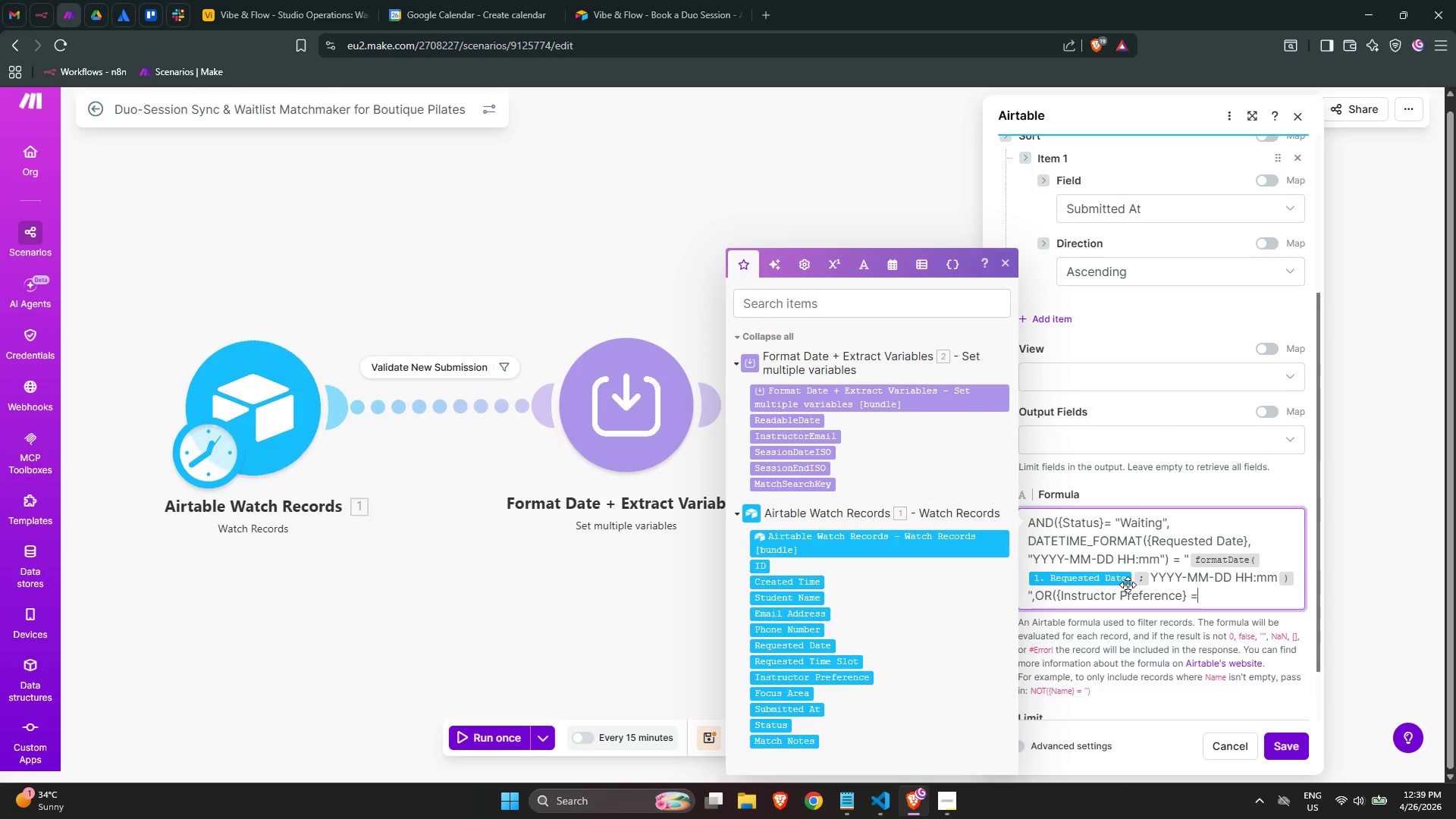 
key(Space)
 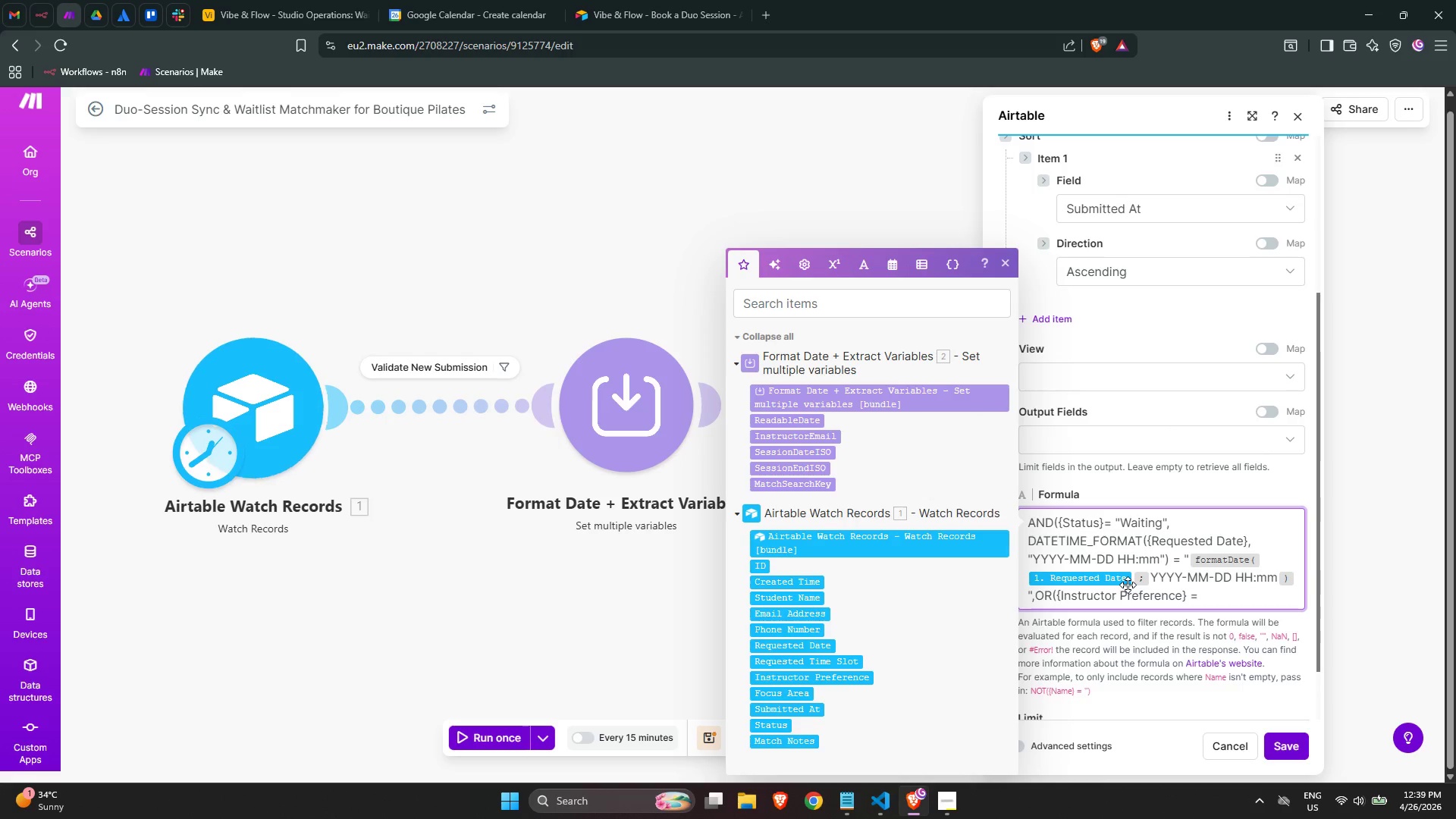 
key(Shift+Quote)
 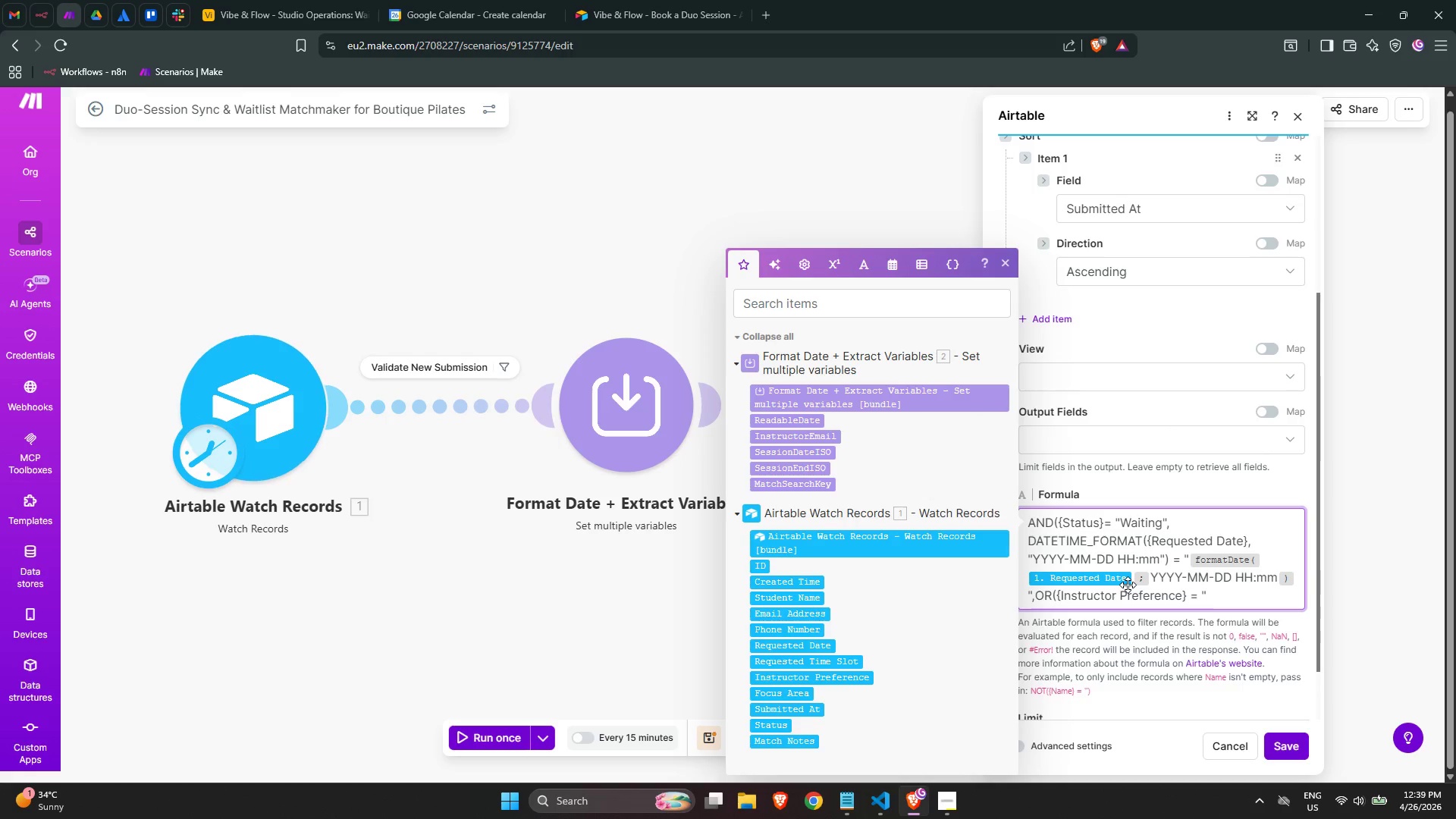 
key(Shift+Quote)
 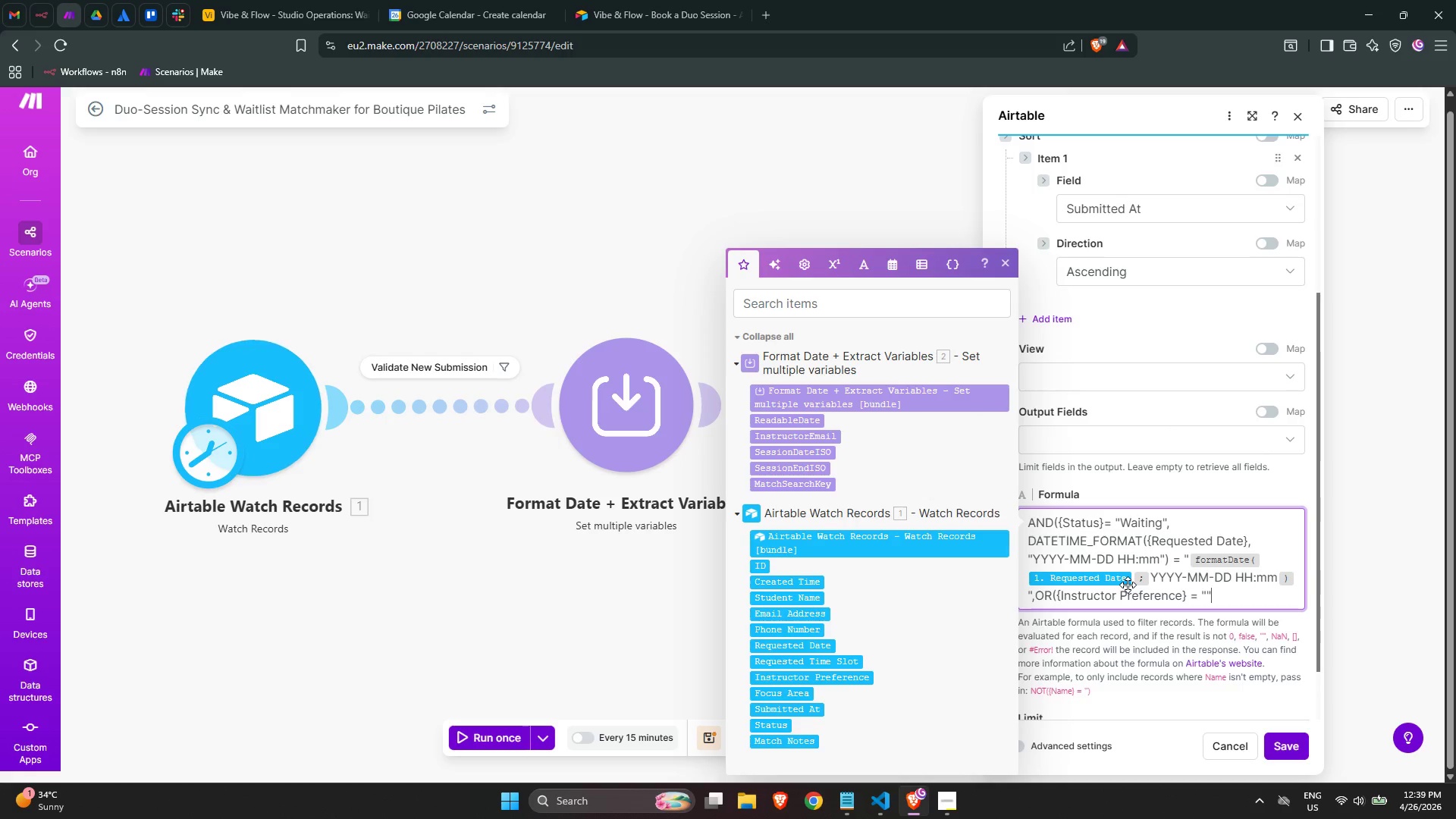 
key(ArrowLeft)
 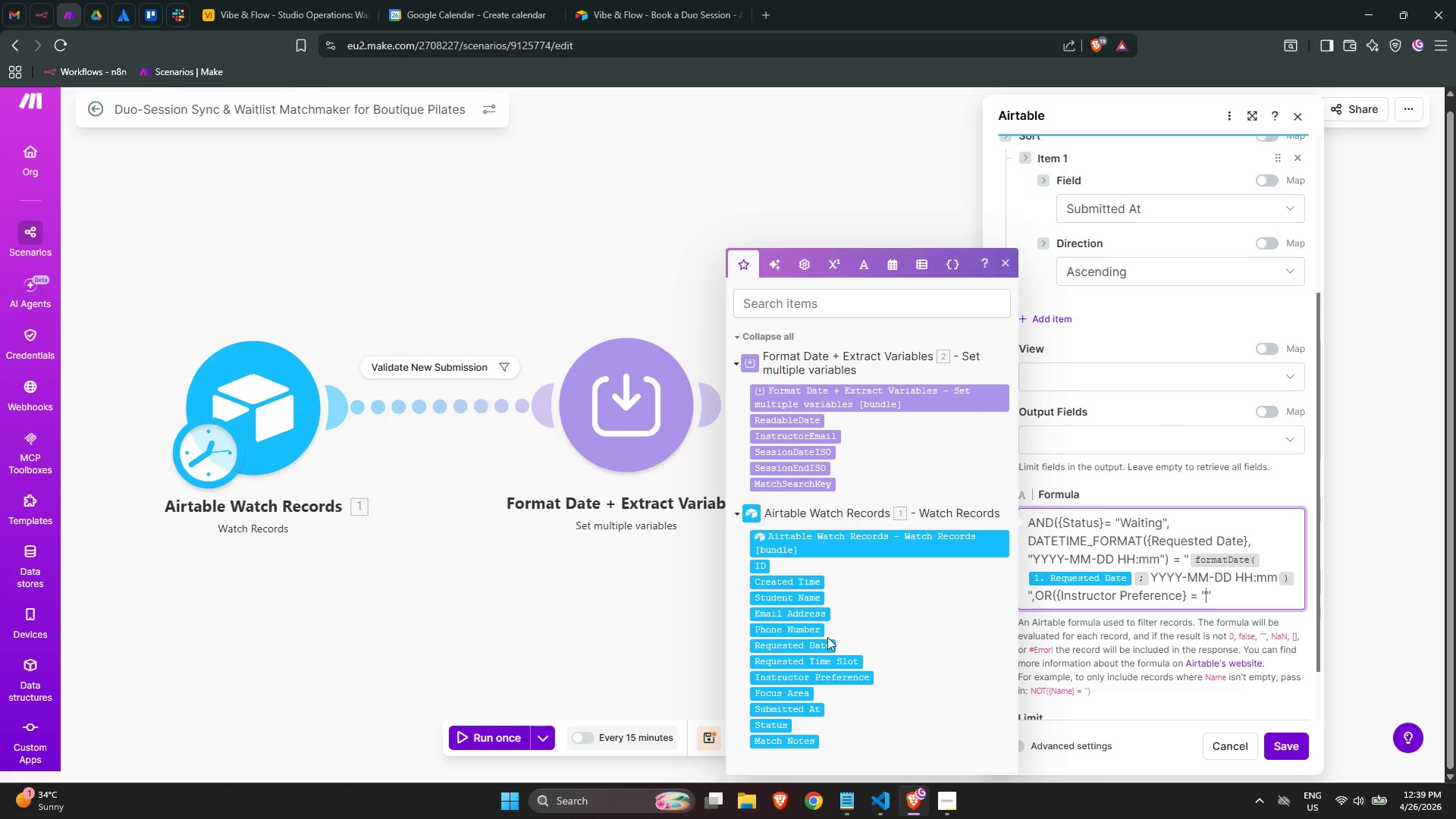 
wait(6.03)
 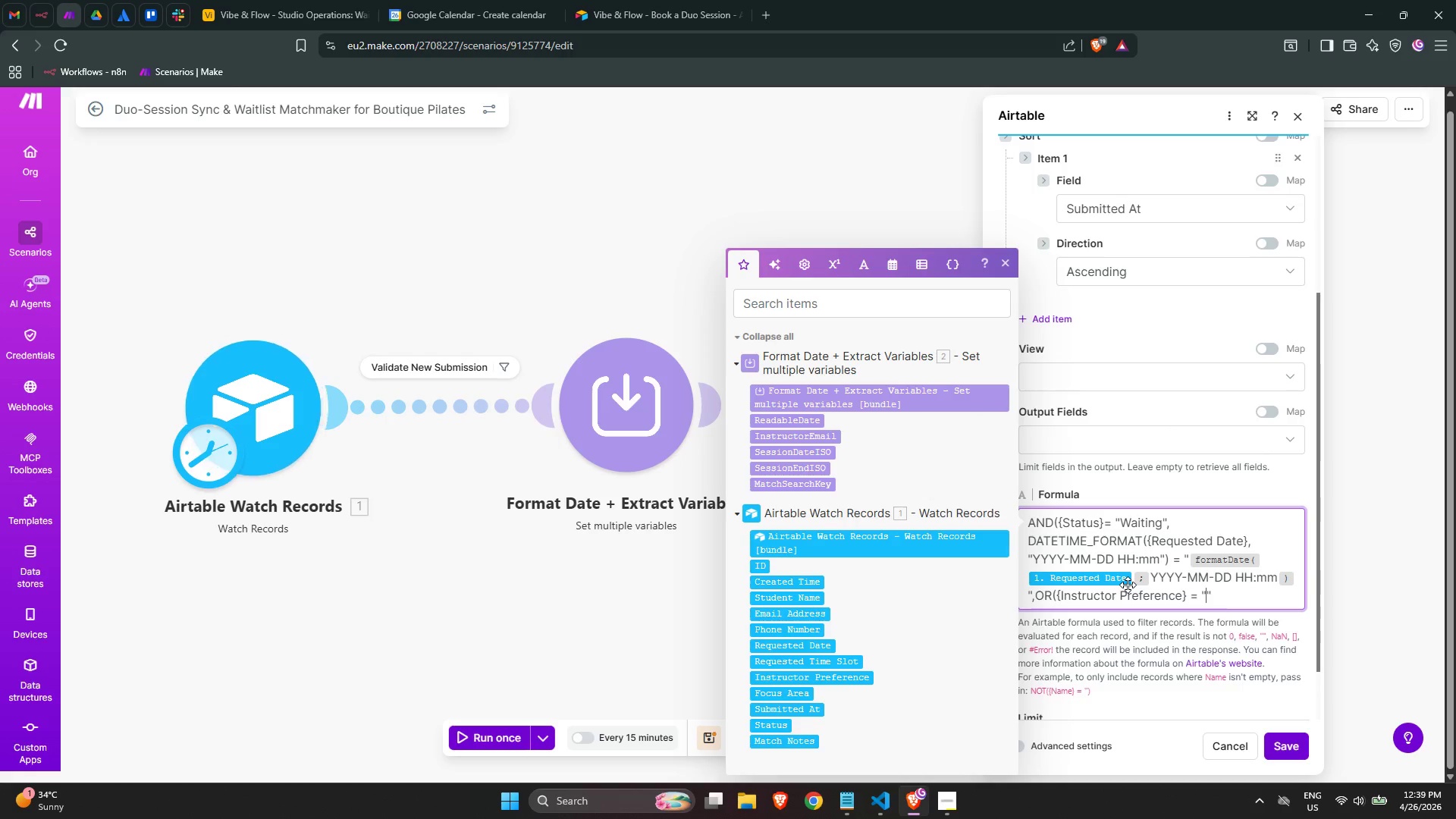 
left_click([831, 679])
 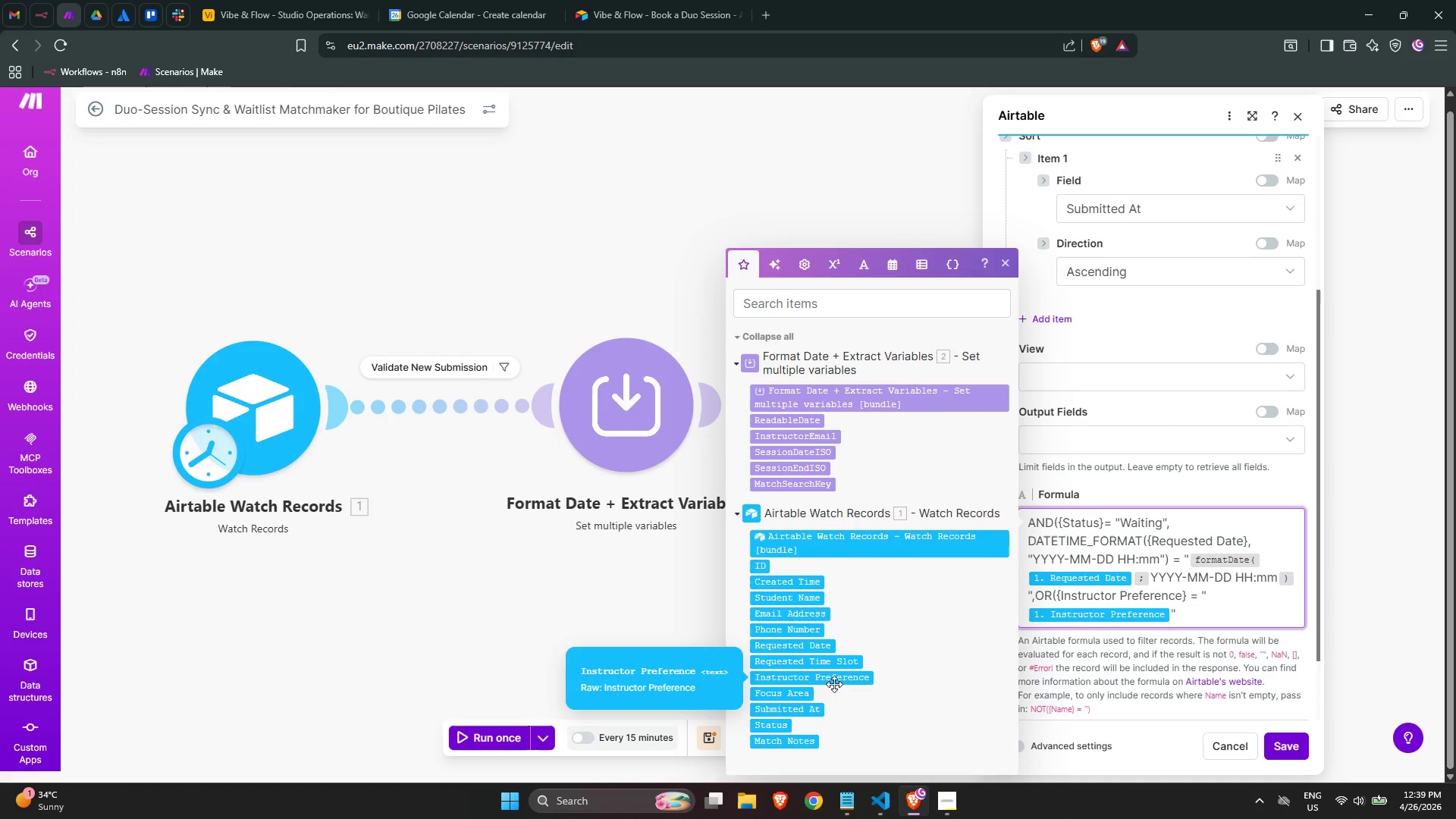 
wait(7.11)
 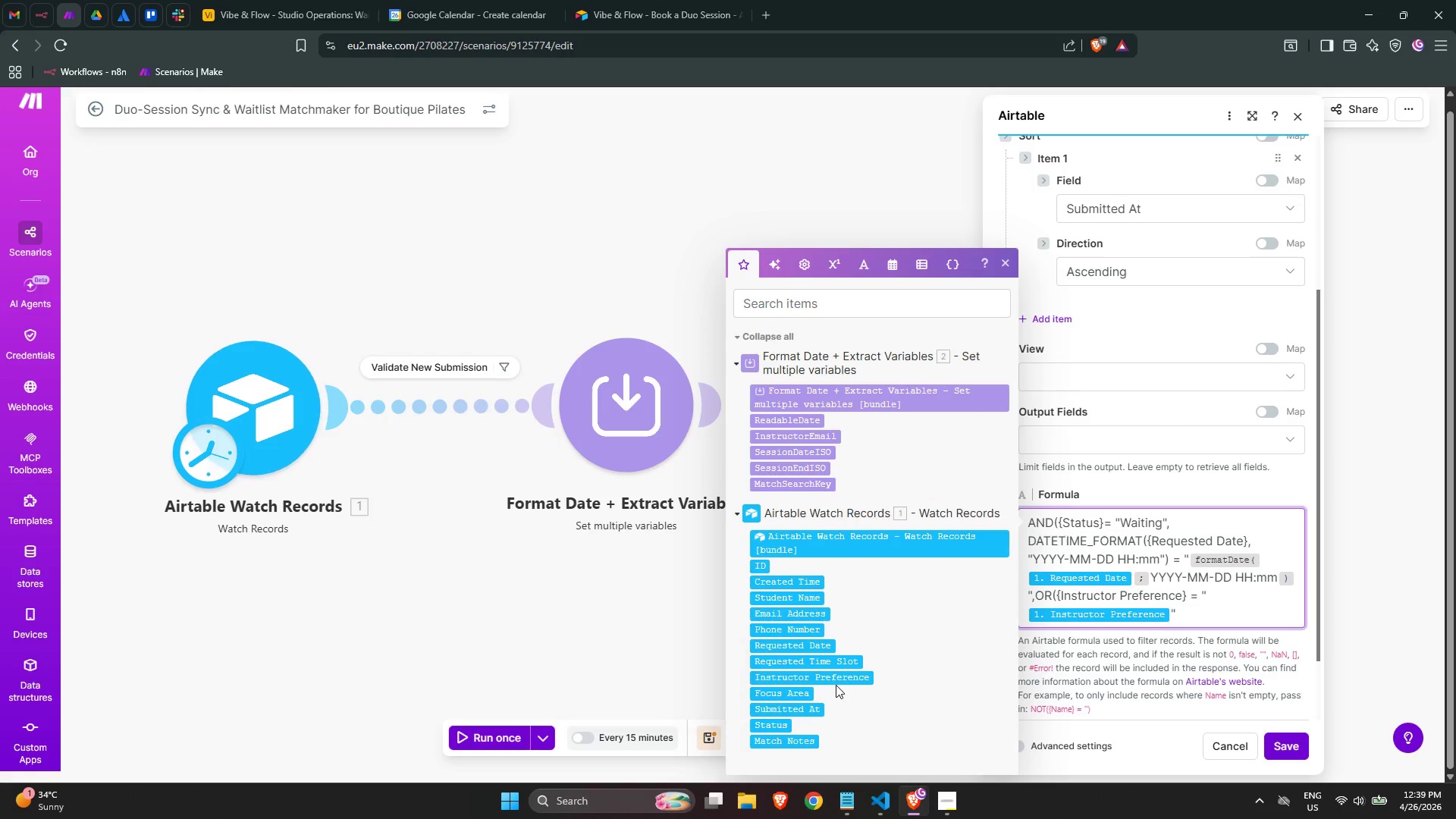 
key(ArrowRight)
 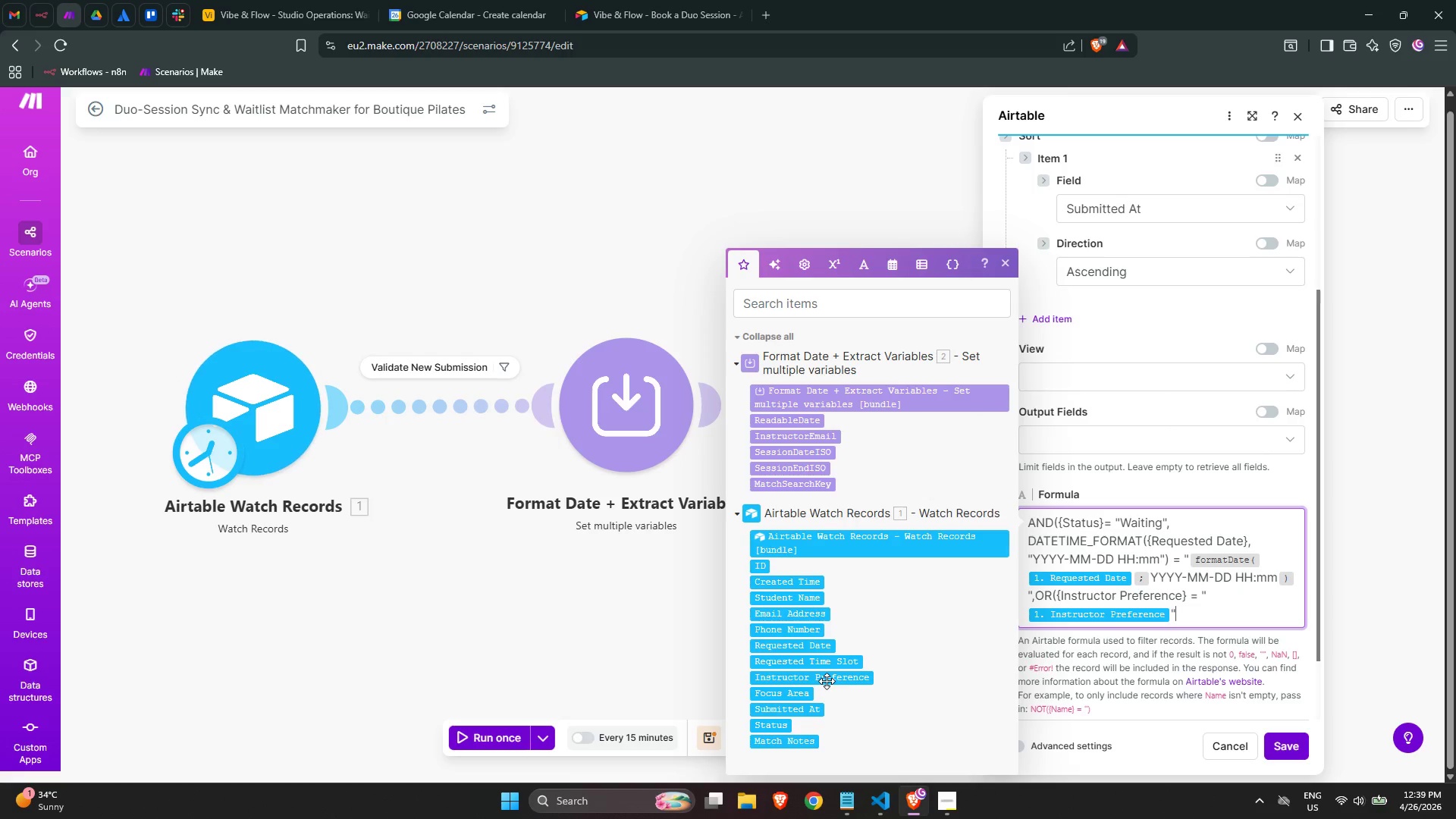 
wait(10.58)
 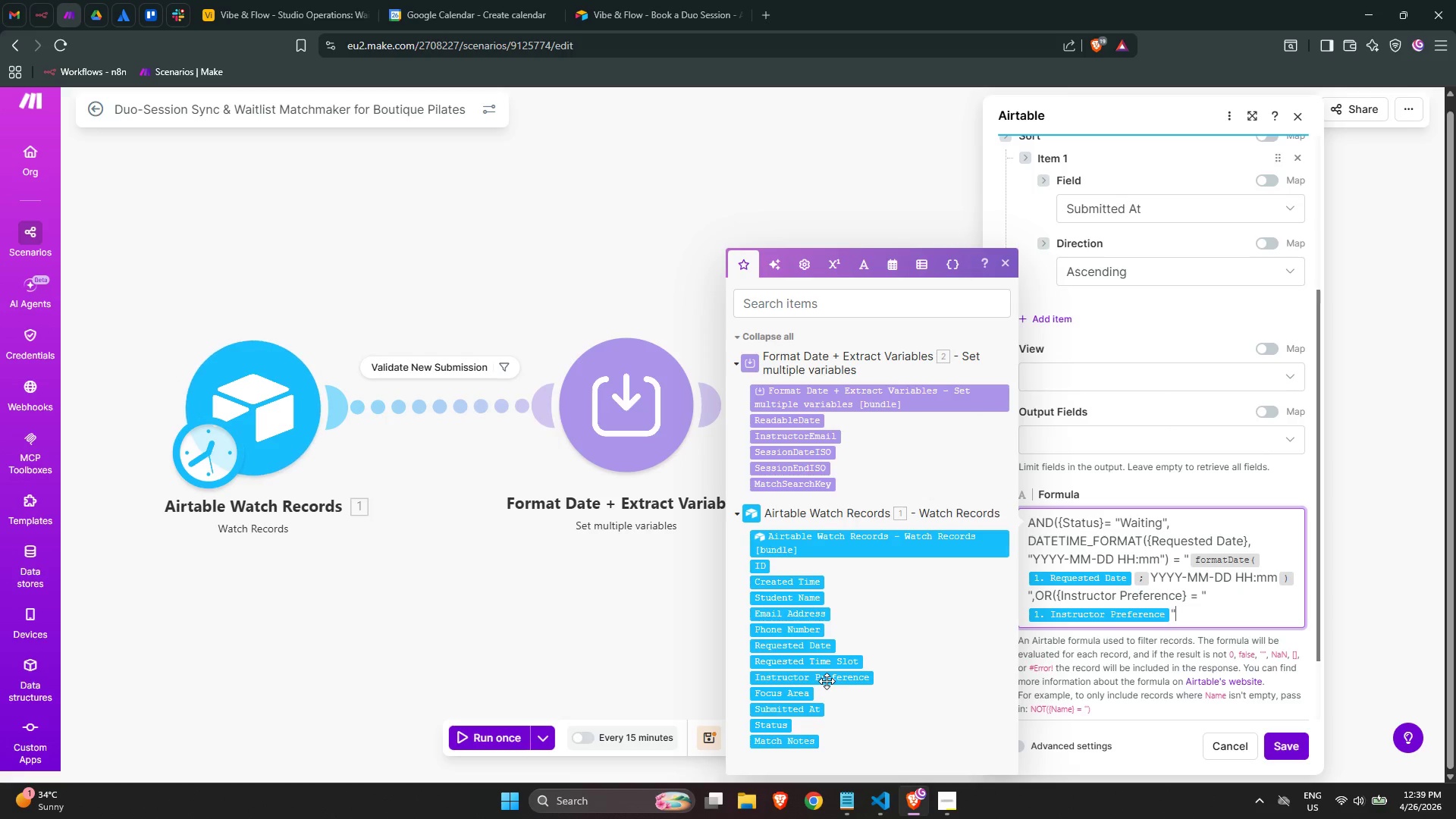 
key(ArrowLeft)
 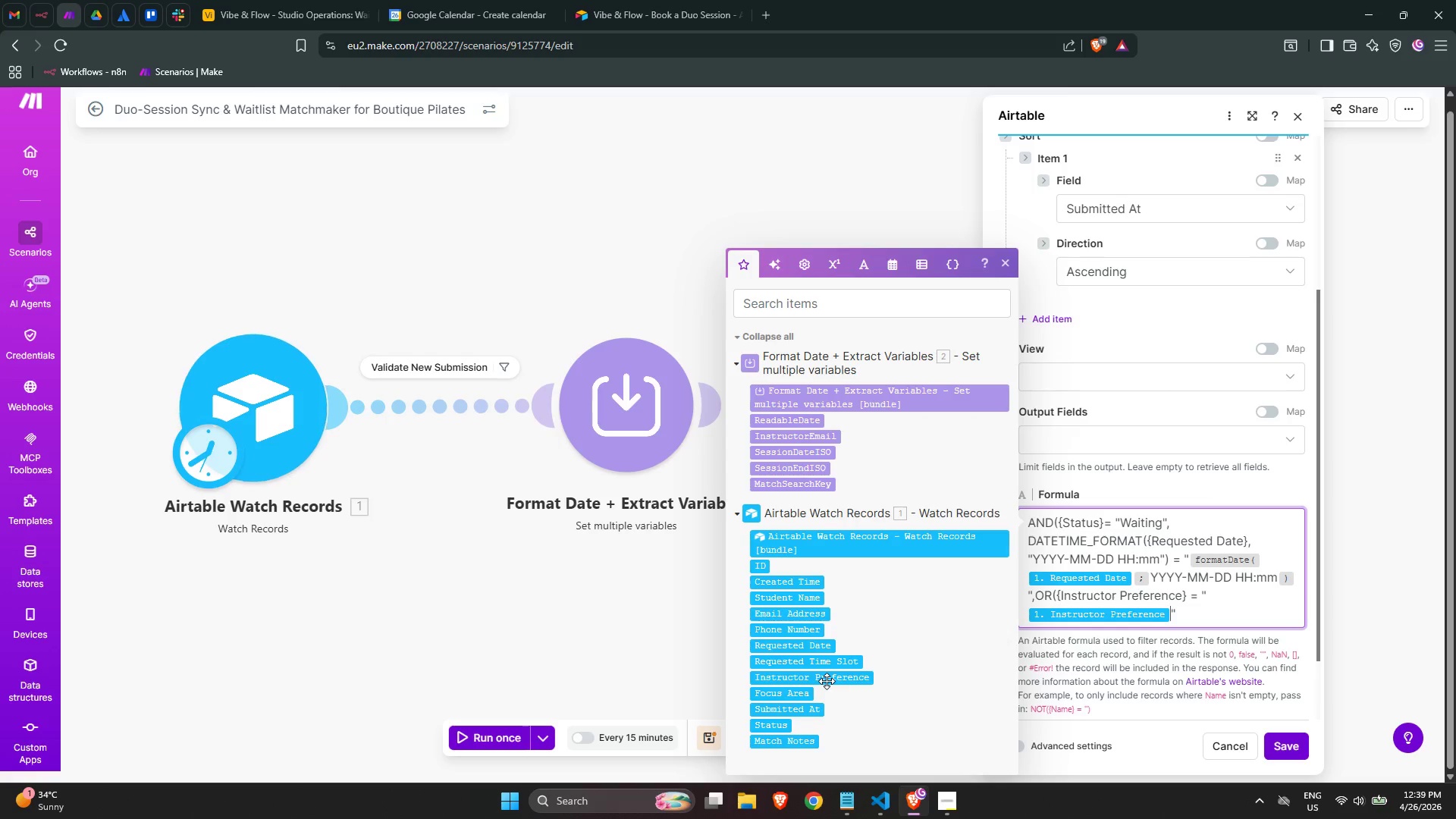 
key(ArrowLeft)
 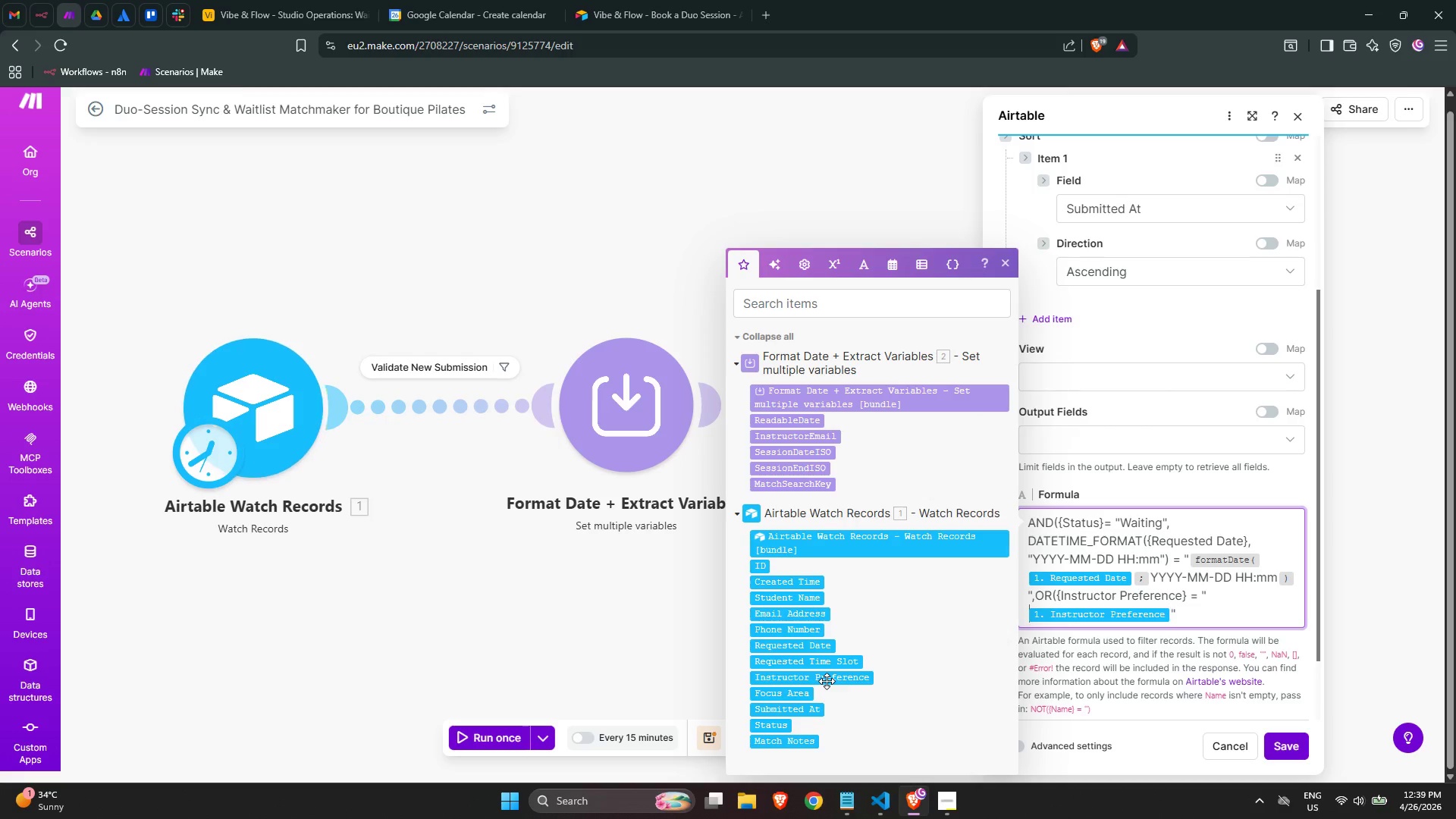 
key(ArrowLeft)
 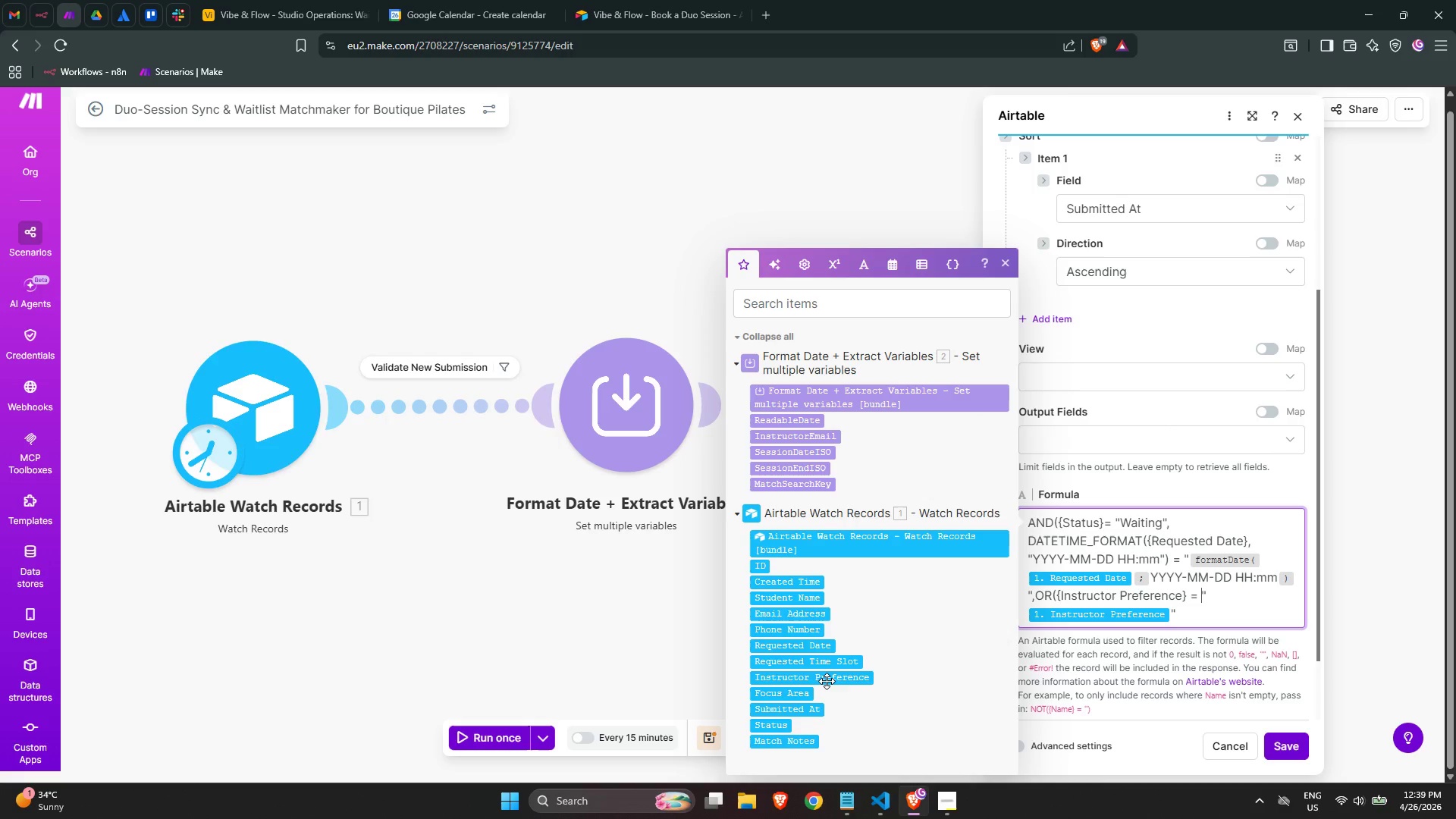 
key(ArrowLeft)
 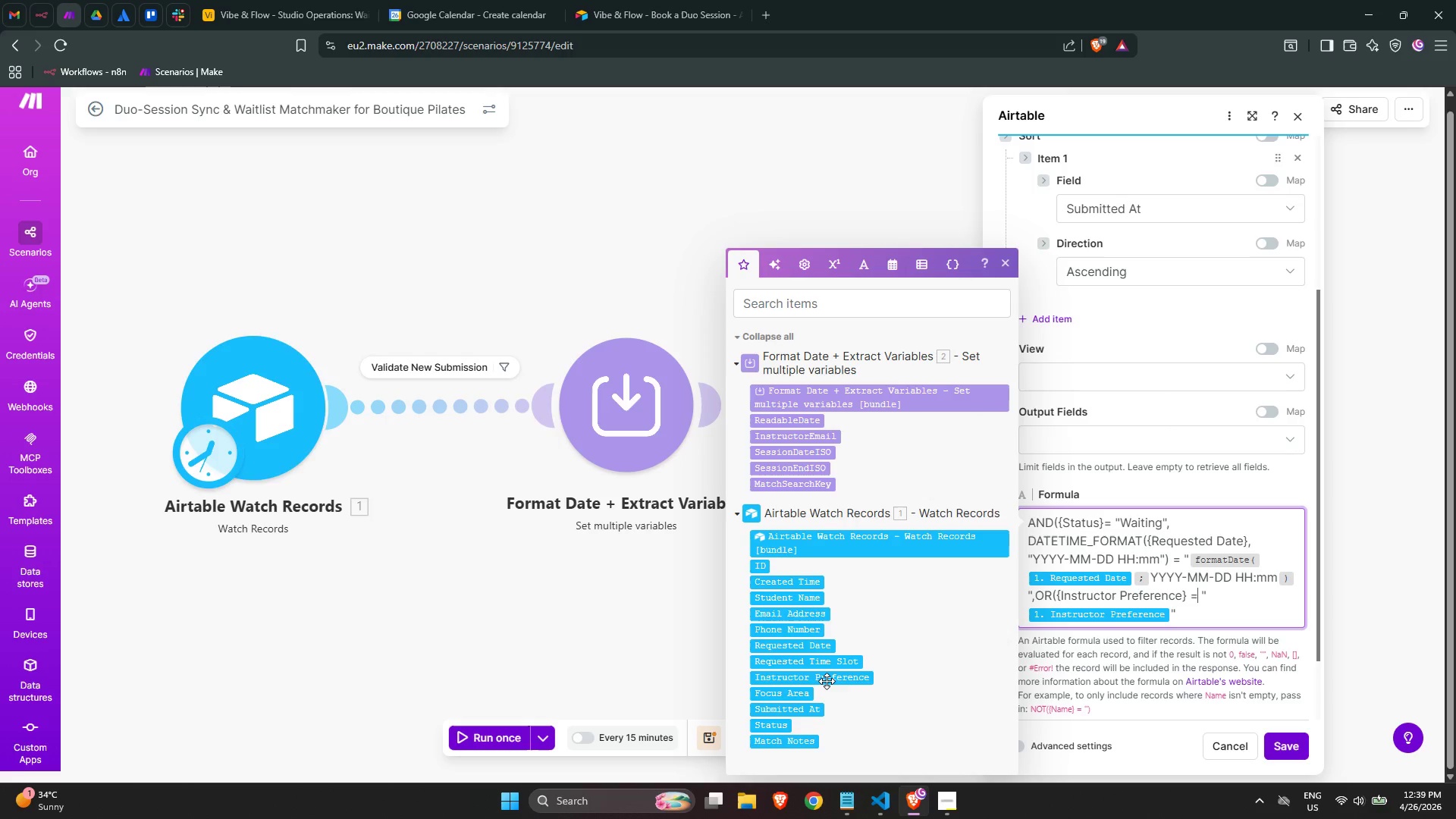 
key(ArrowRight)
 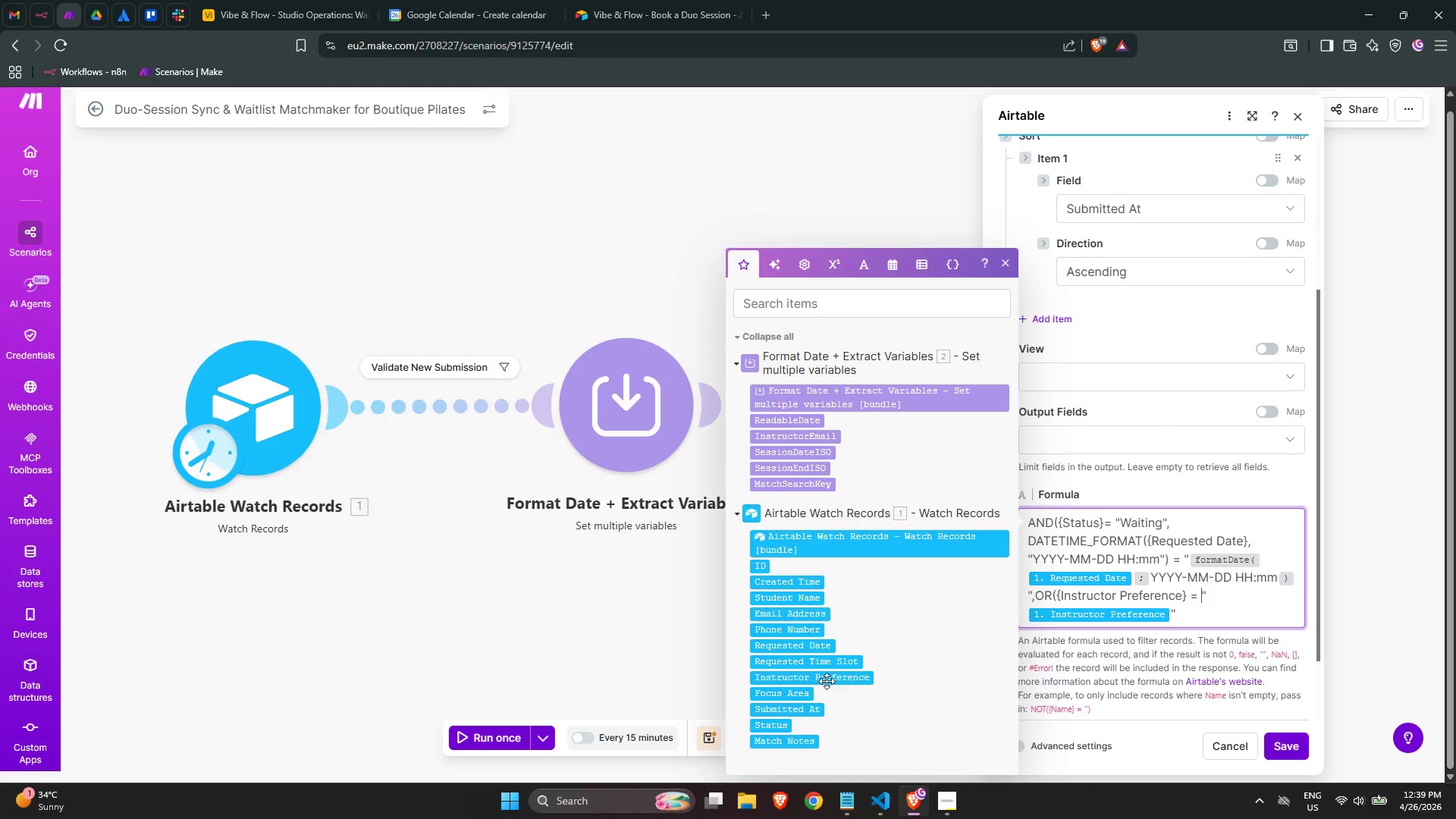 
key(ArrowRight)
 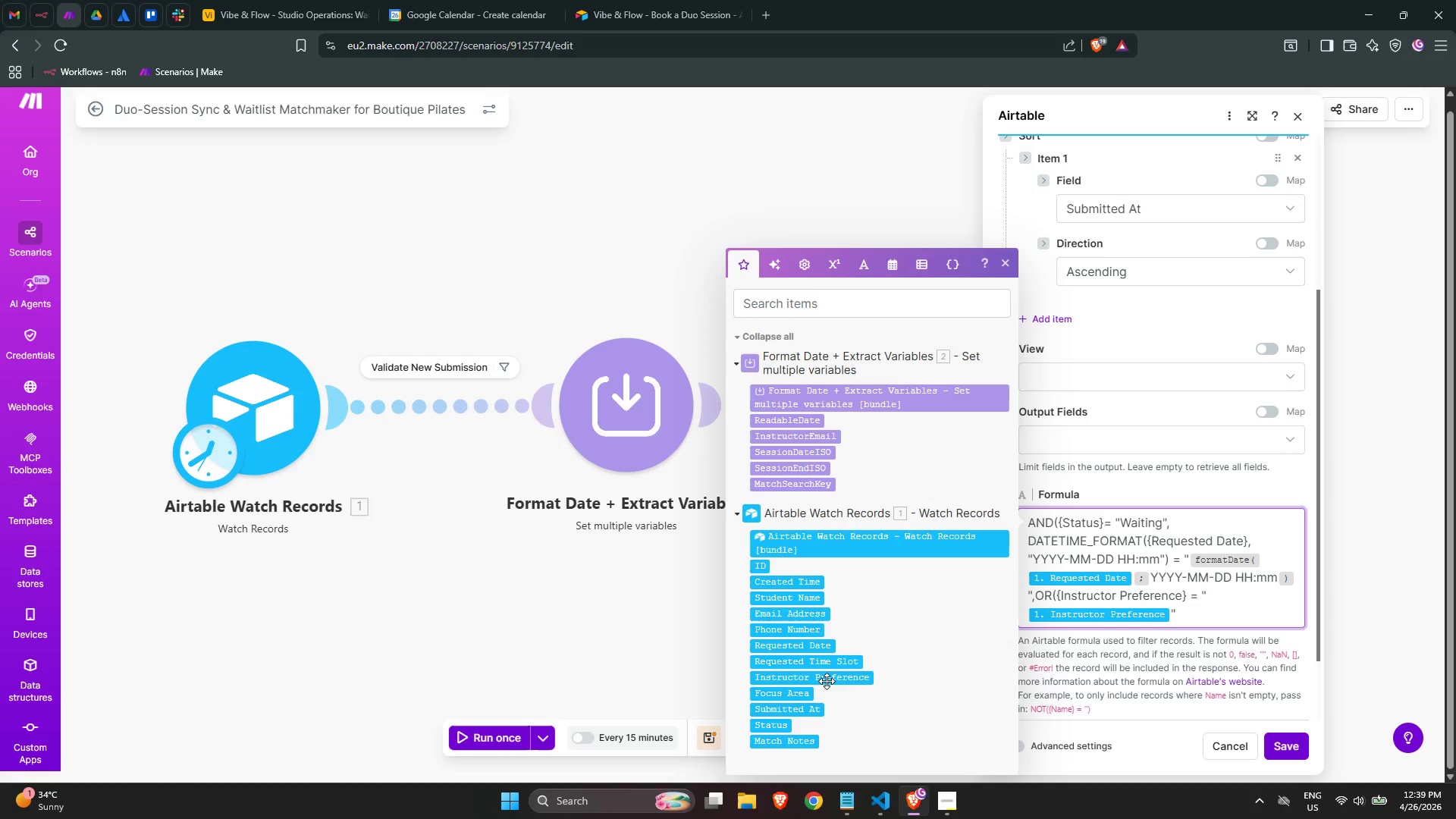 
key(Equal)
 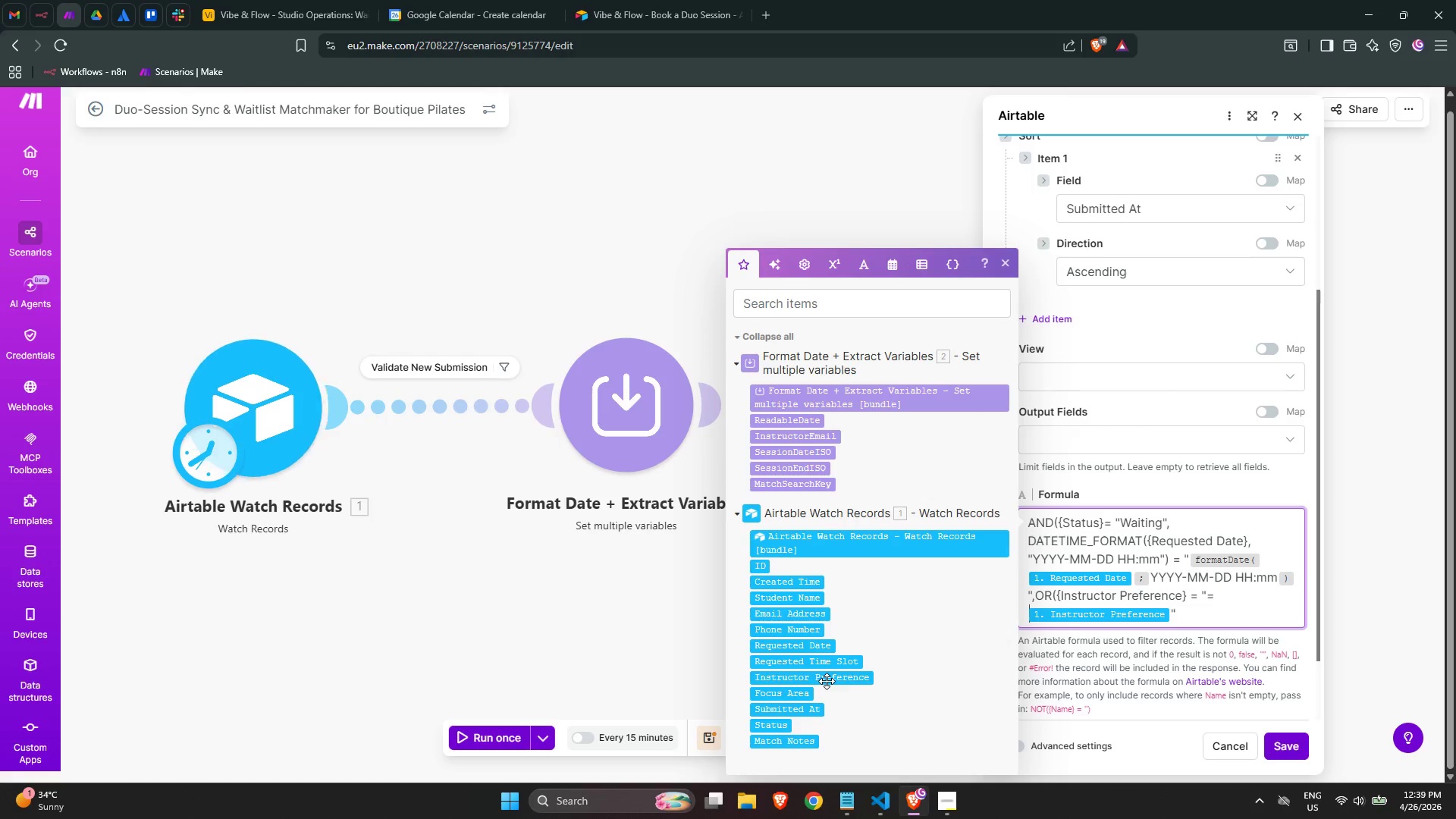 
key(Backspace)
 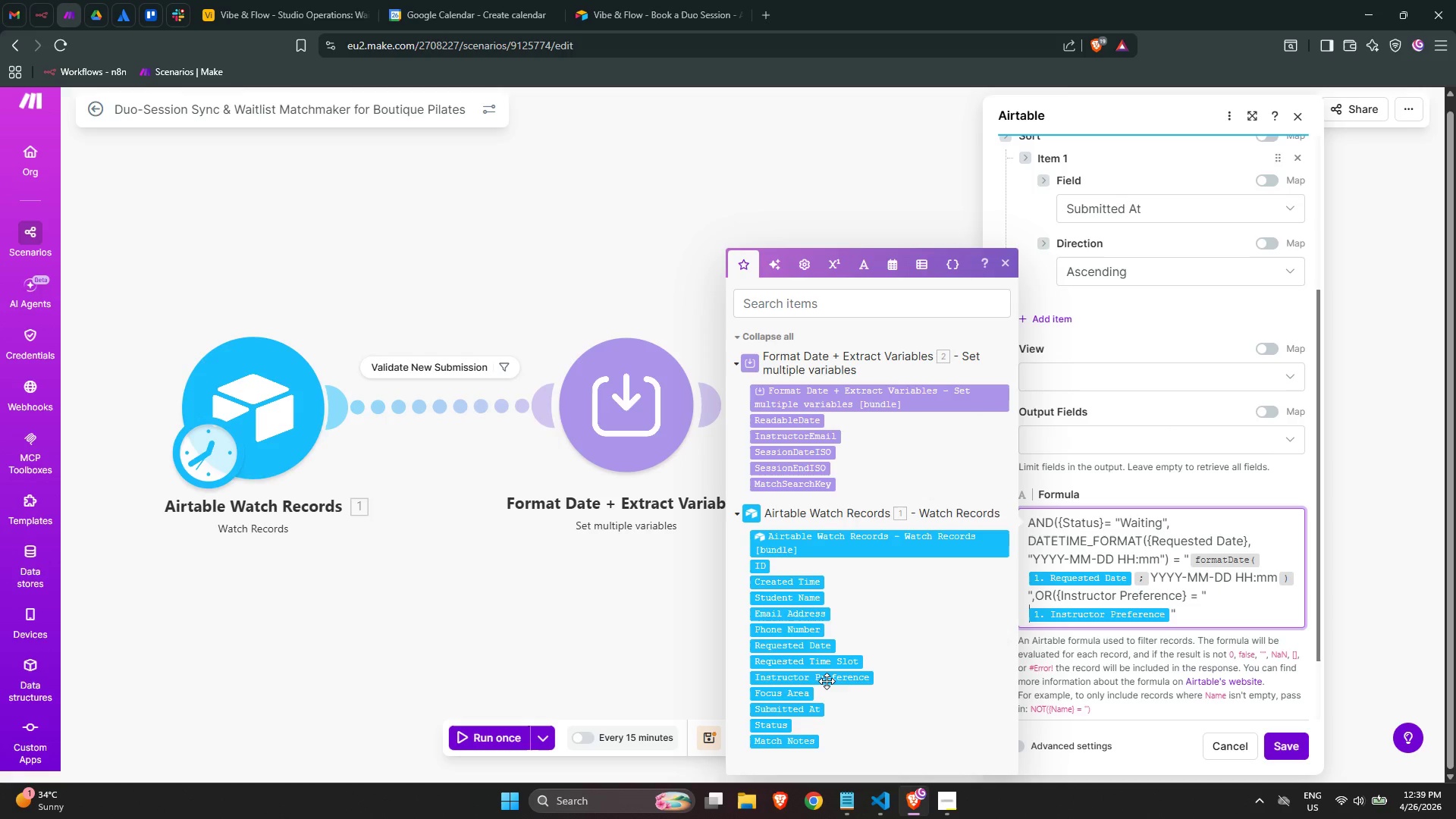 
key(Backspace)
 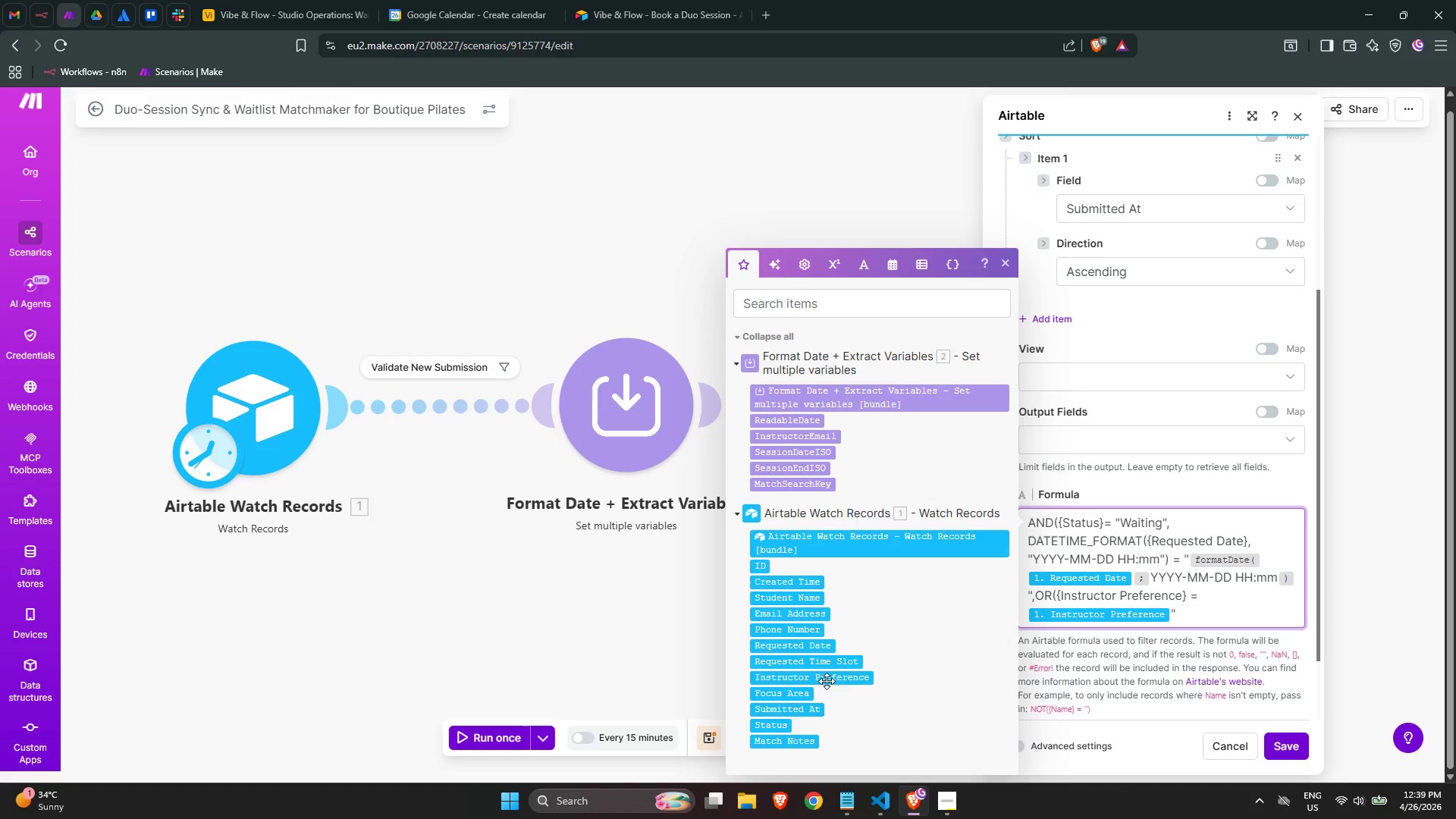 
key(Shift+ShiftLeft)
 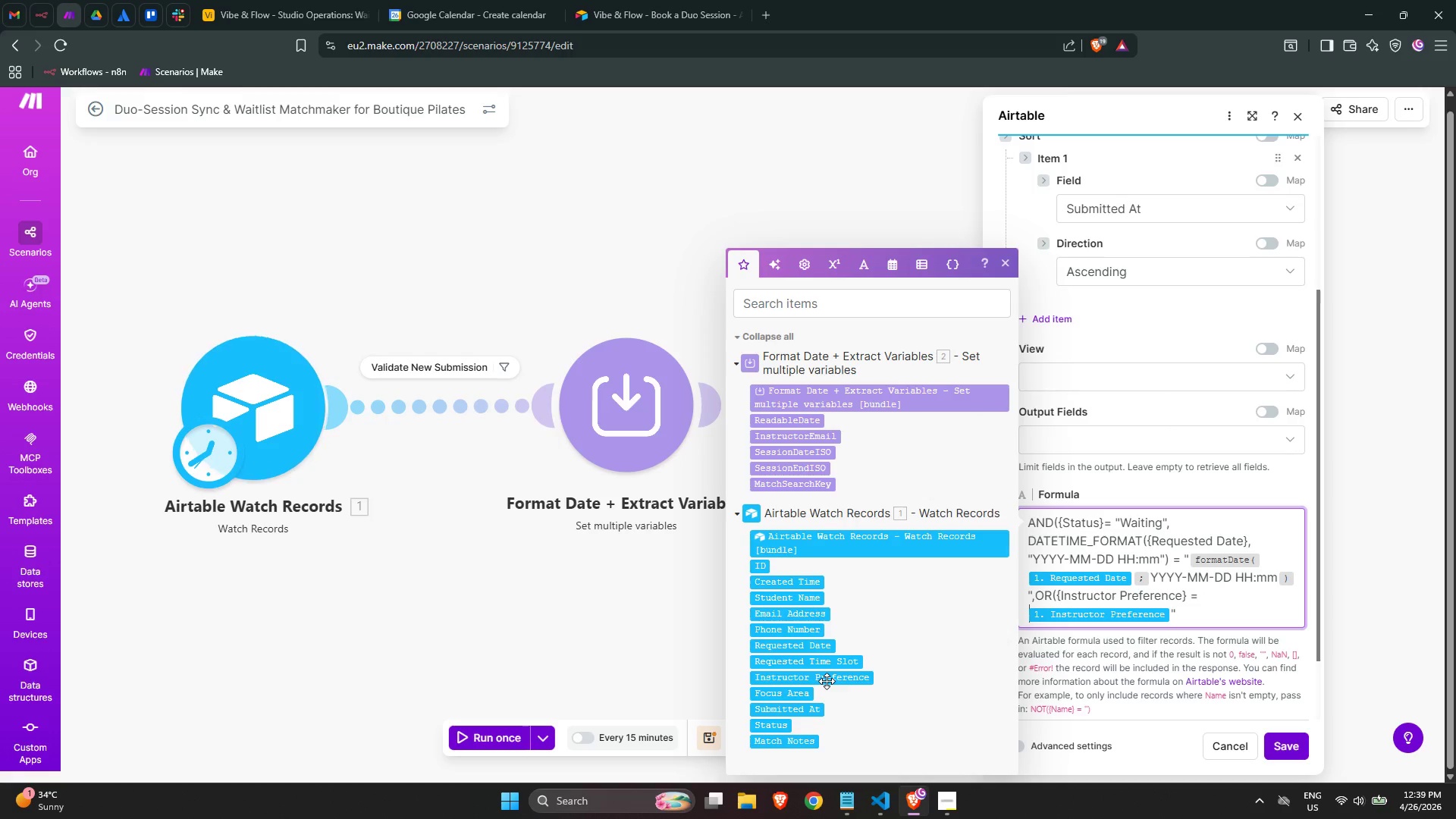 
key(Shift+Quote)
 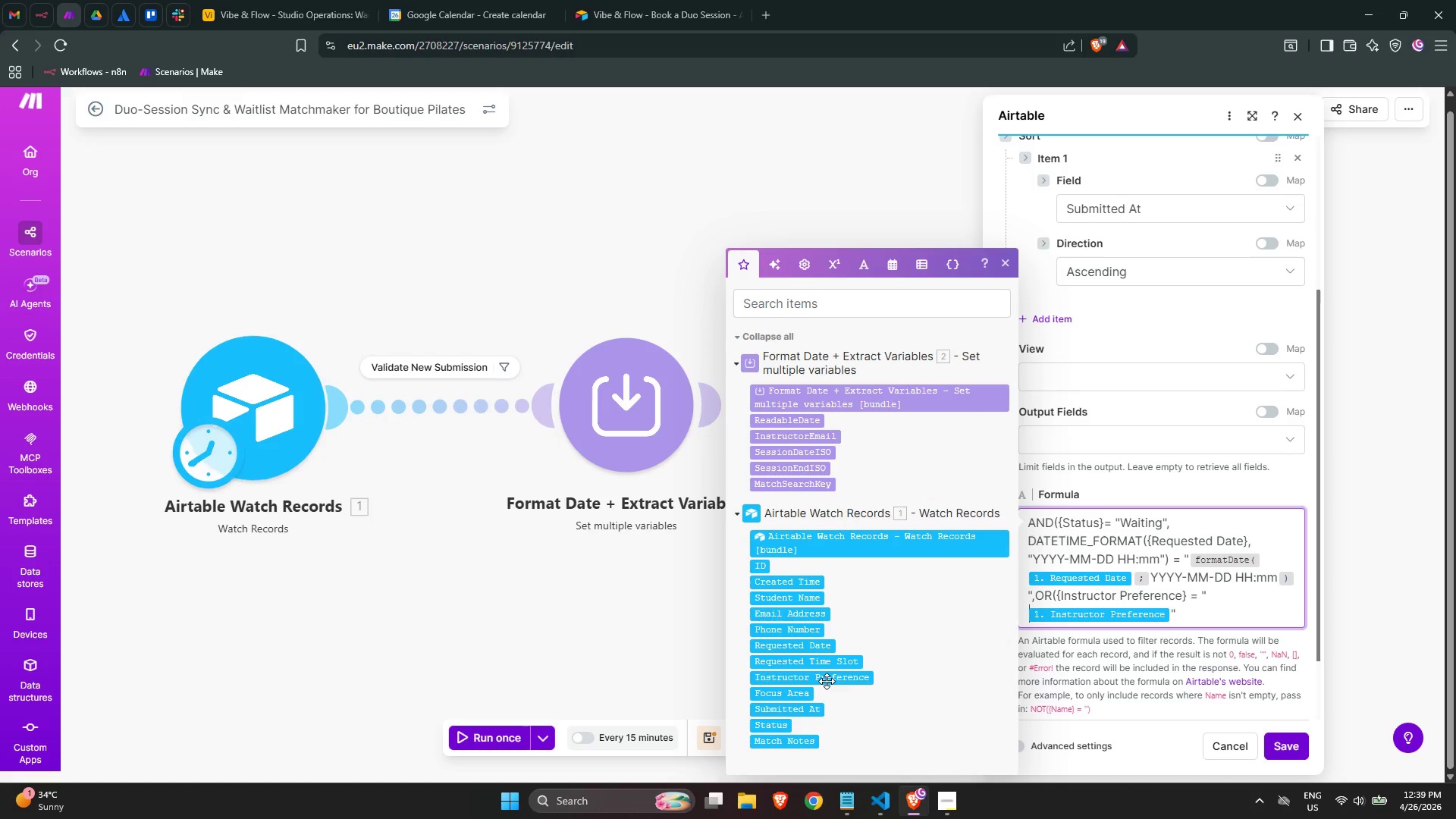 
key(ArrowRight)
 